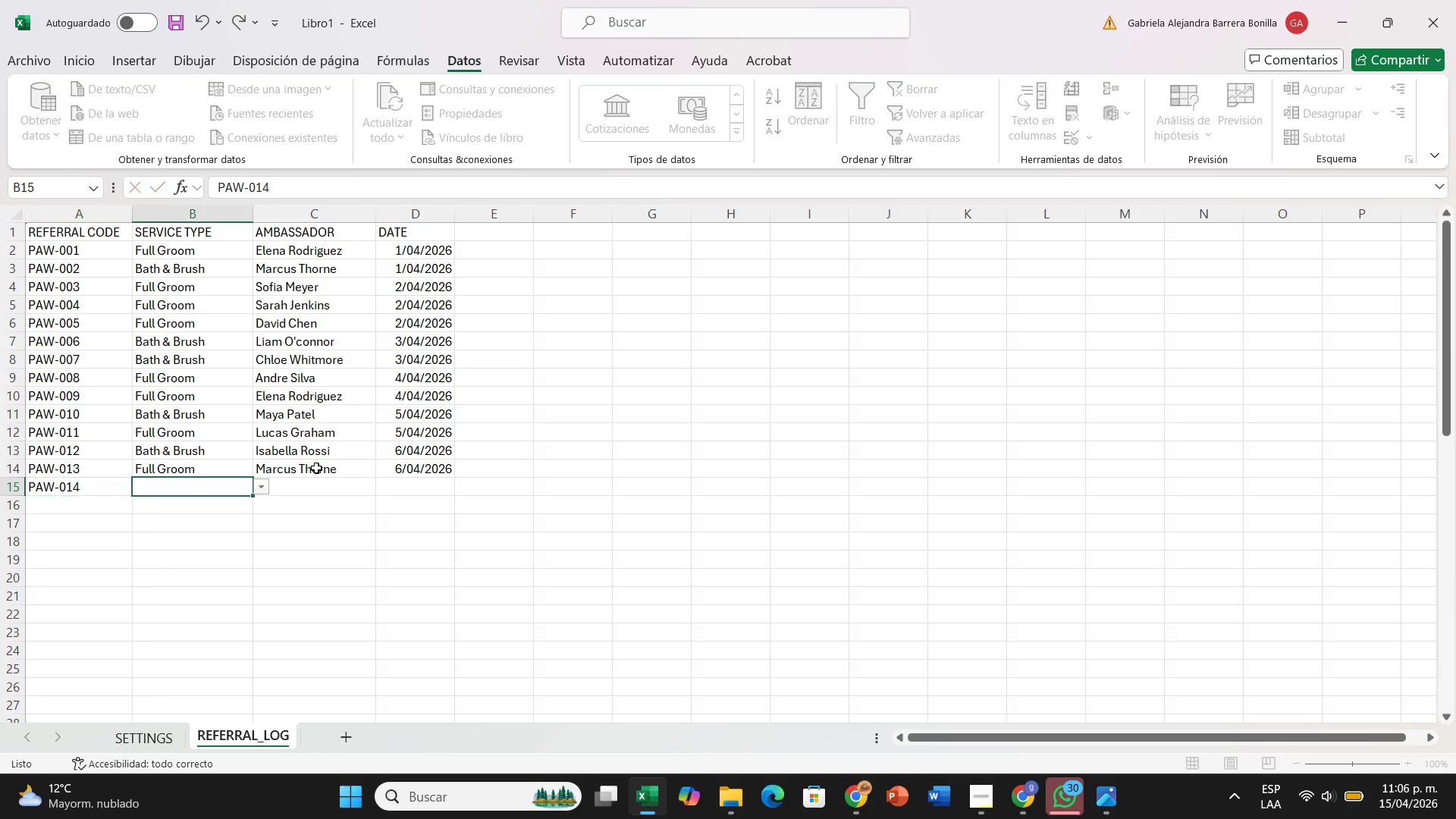 
key(ArrowRight)
 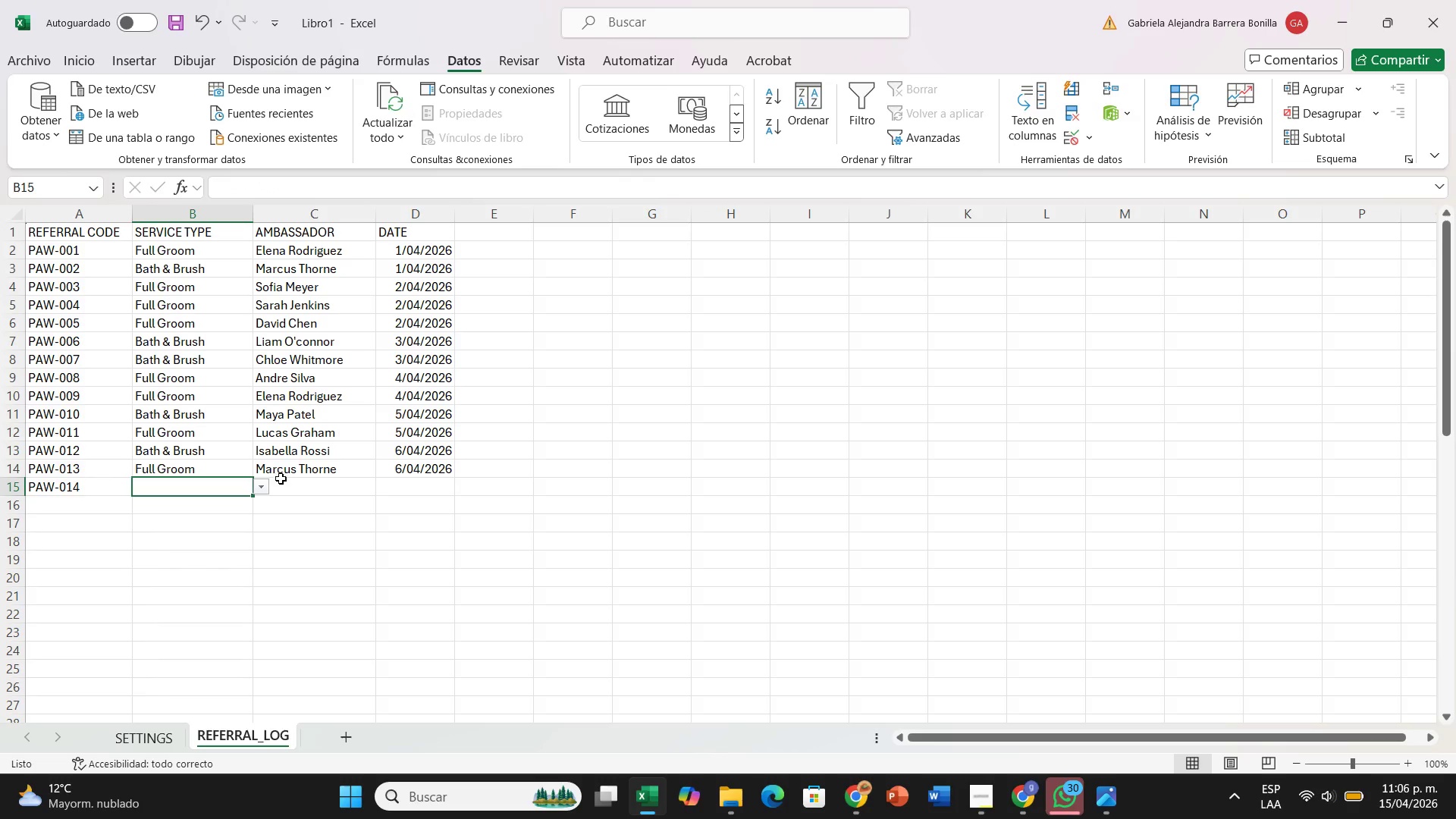 
left_click([263, 493])
 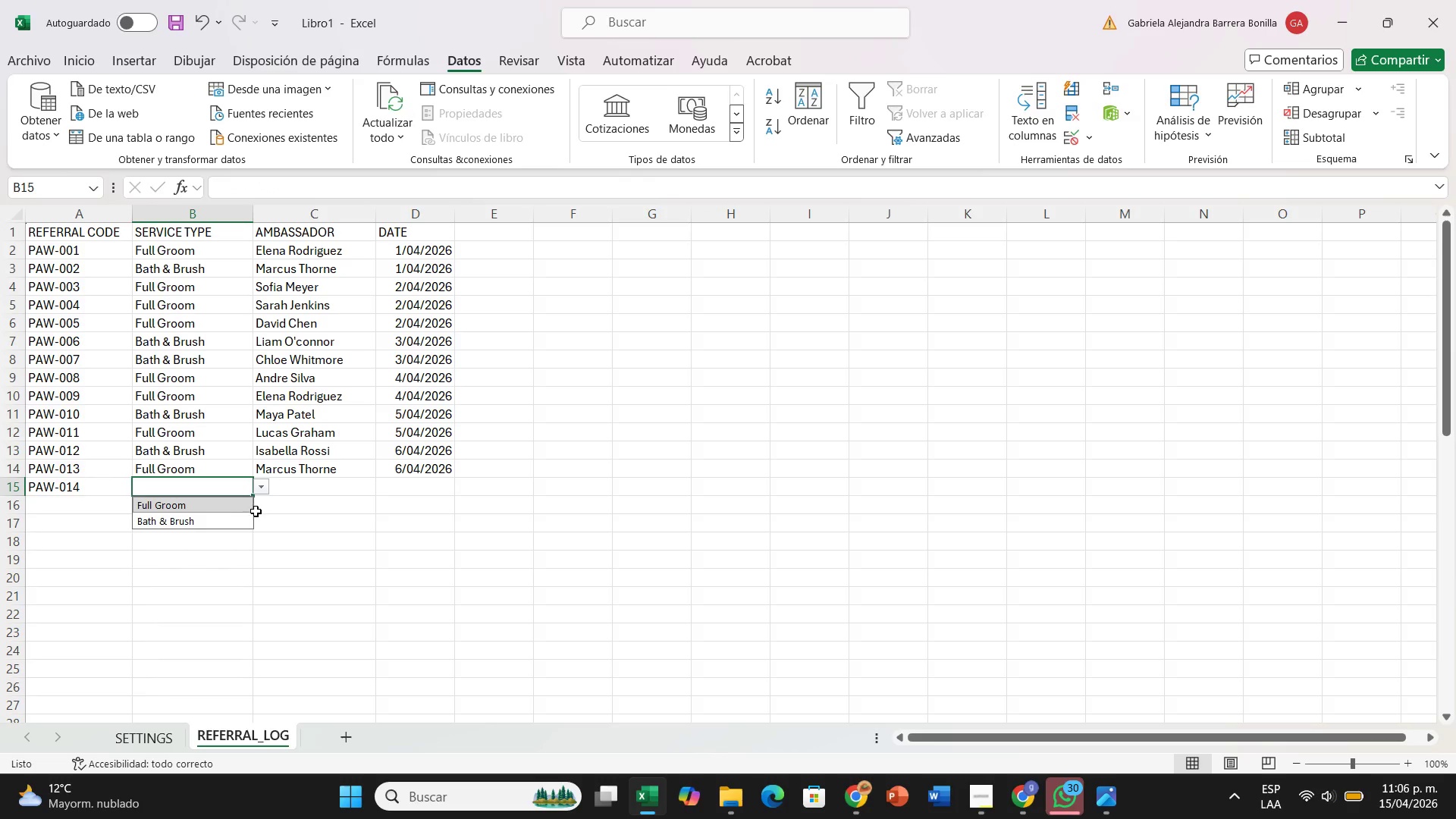 
left_click([248, 507])
 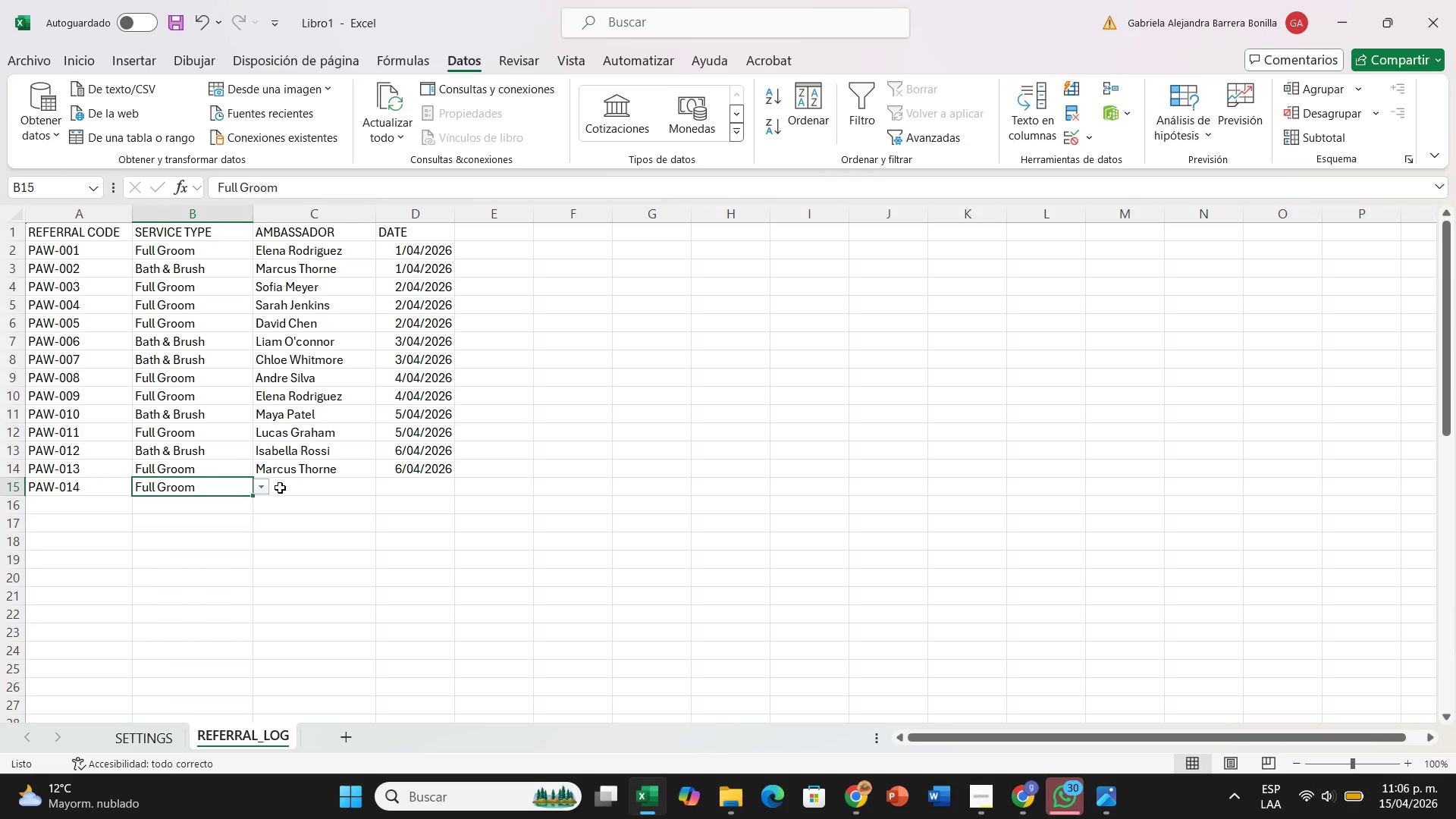 
left_click([280, 488])
 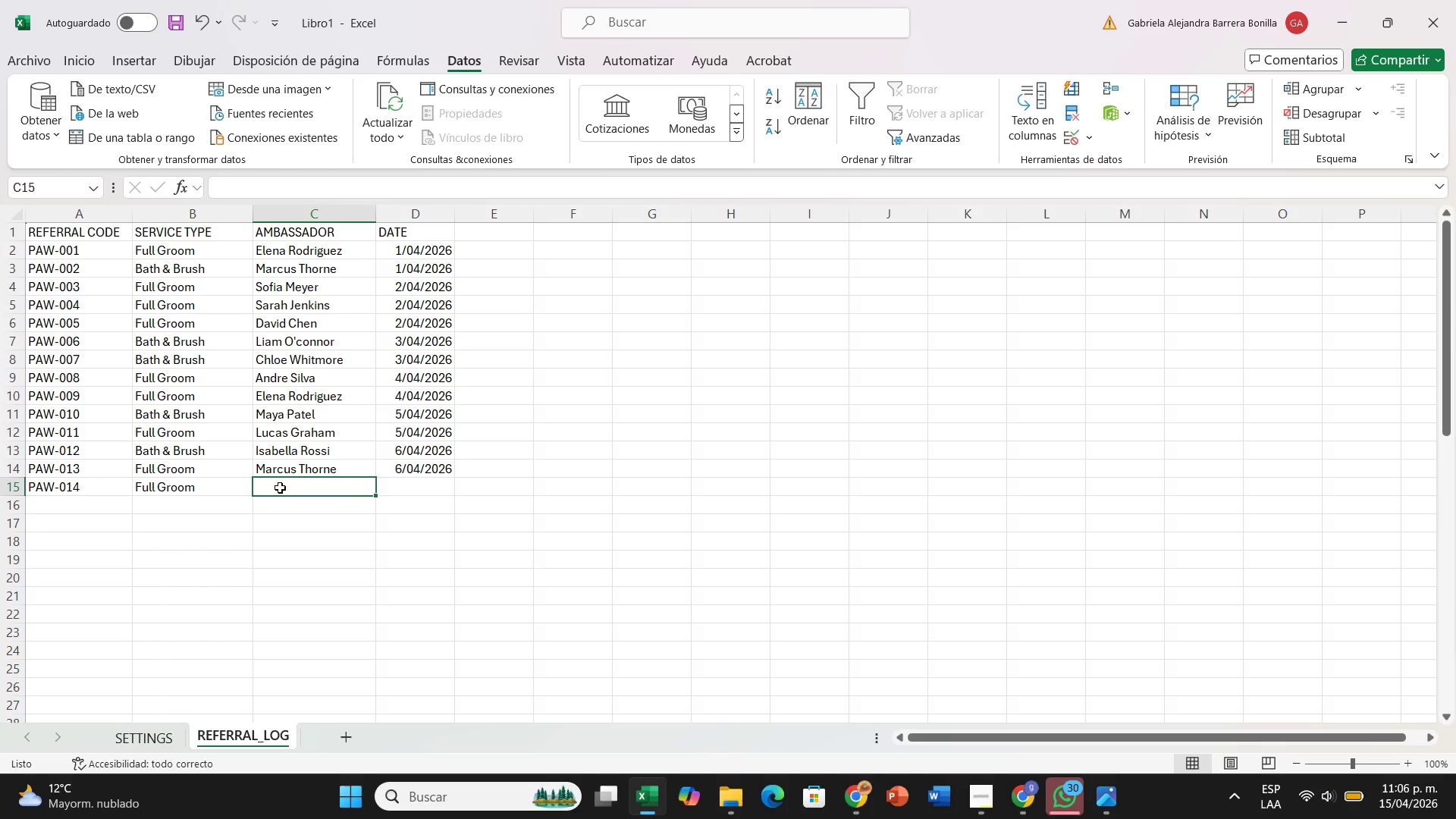 
type(Noah Kim)
 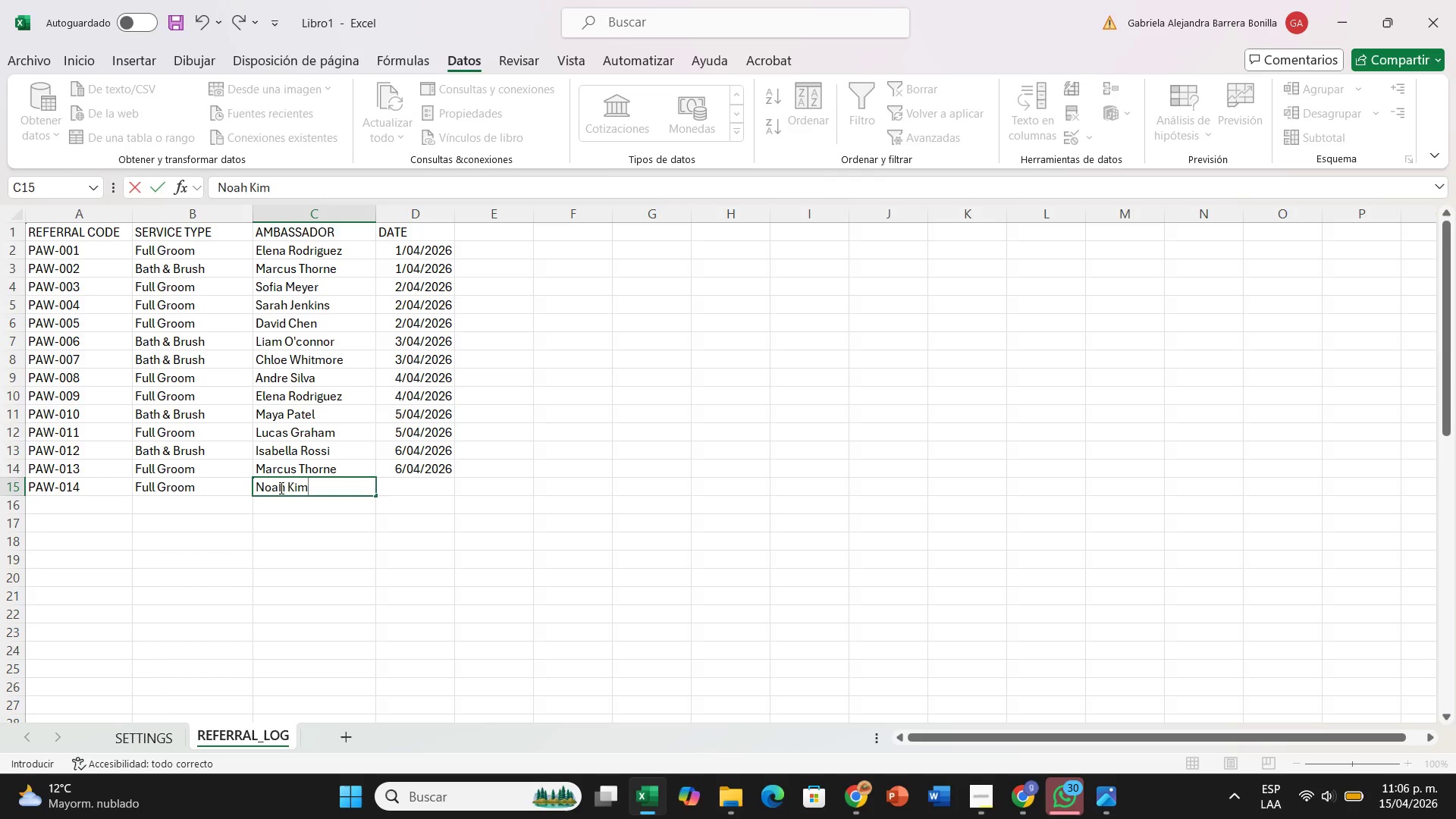 
key(ArrowRight)
 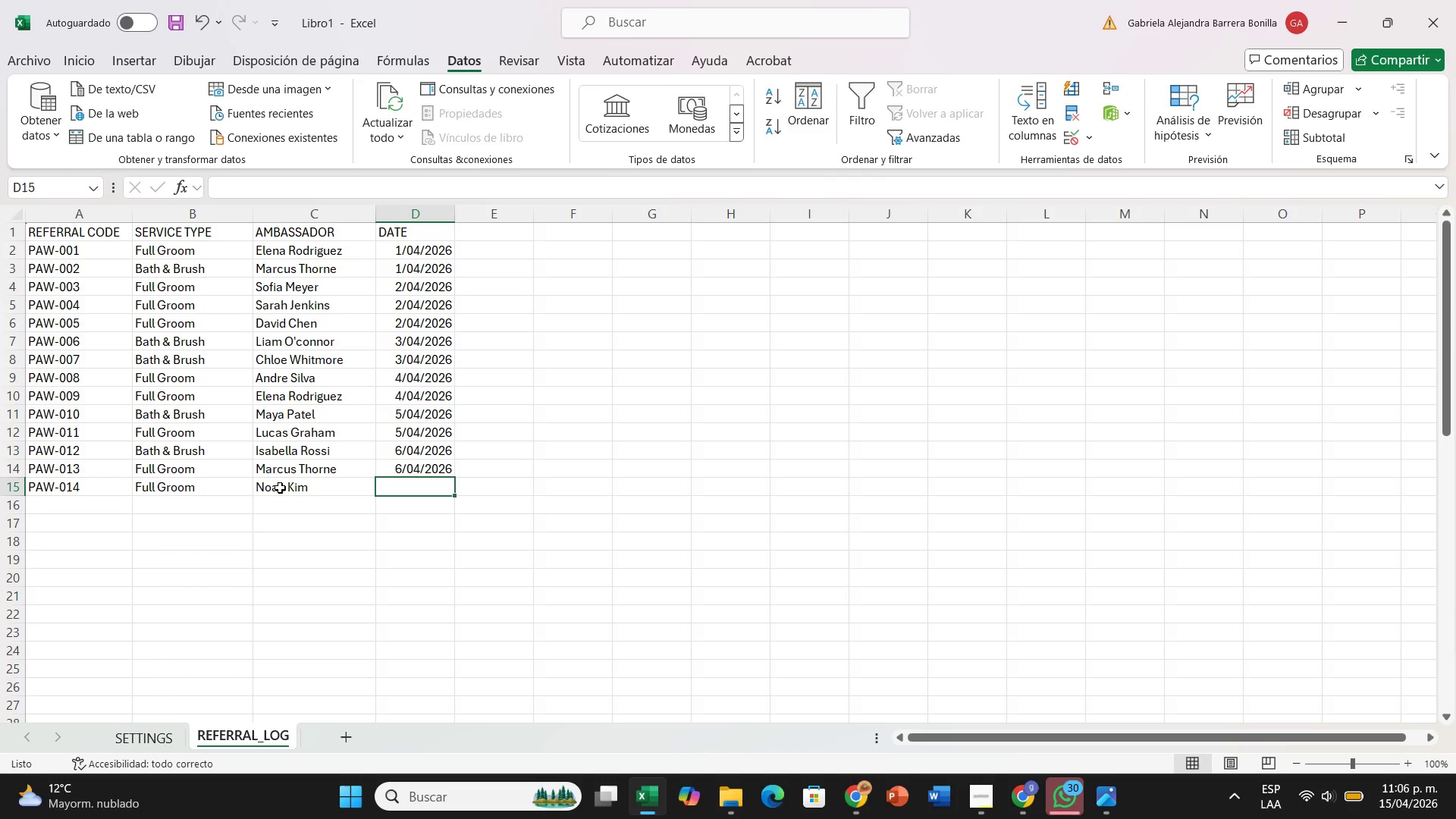 
type(2[26-4-7)
 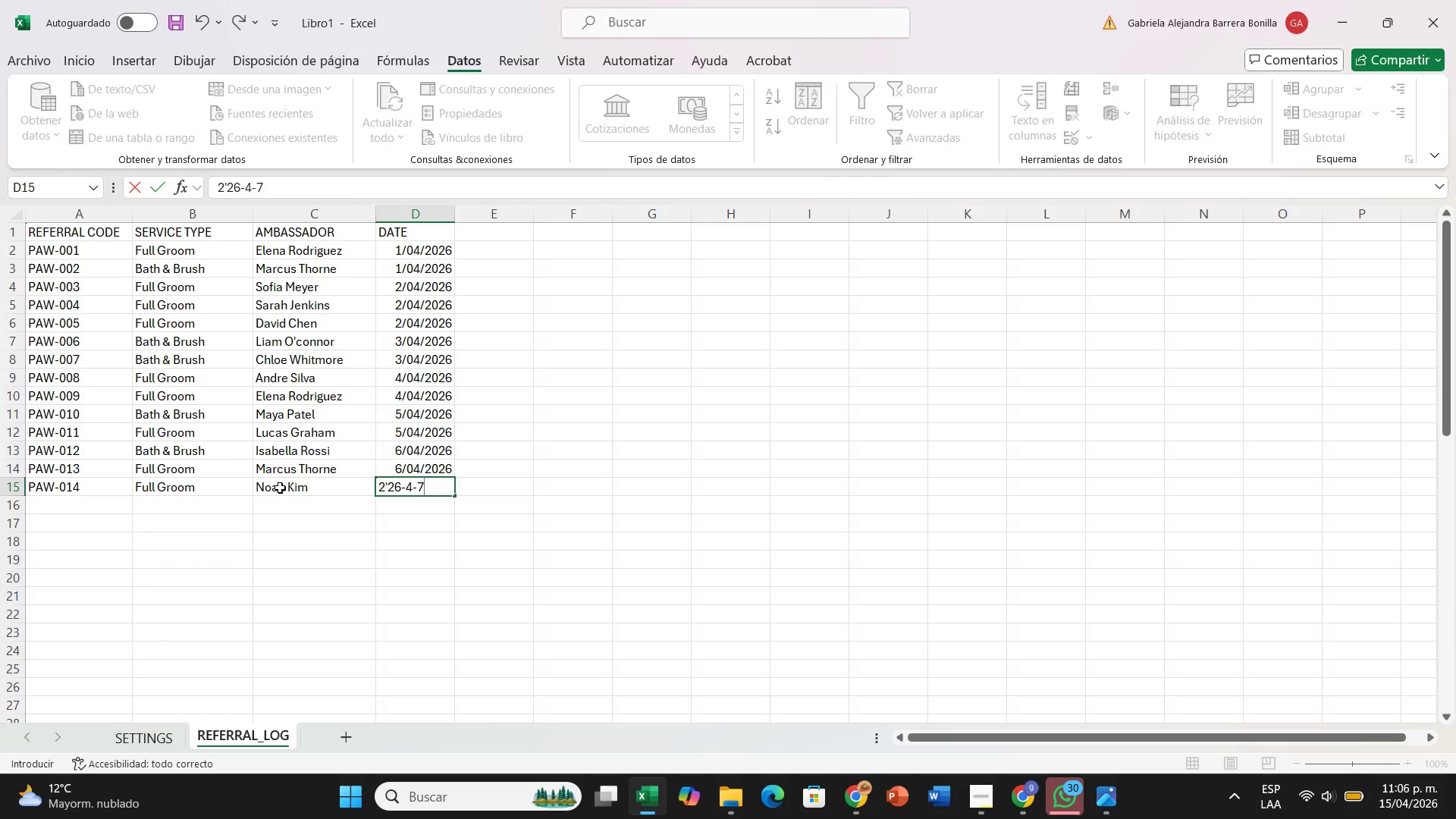 
key(ArrowDown)
 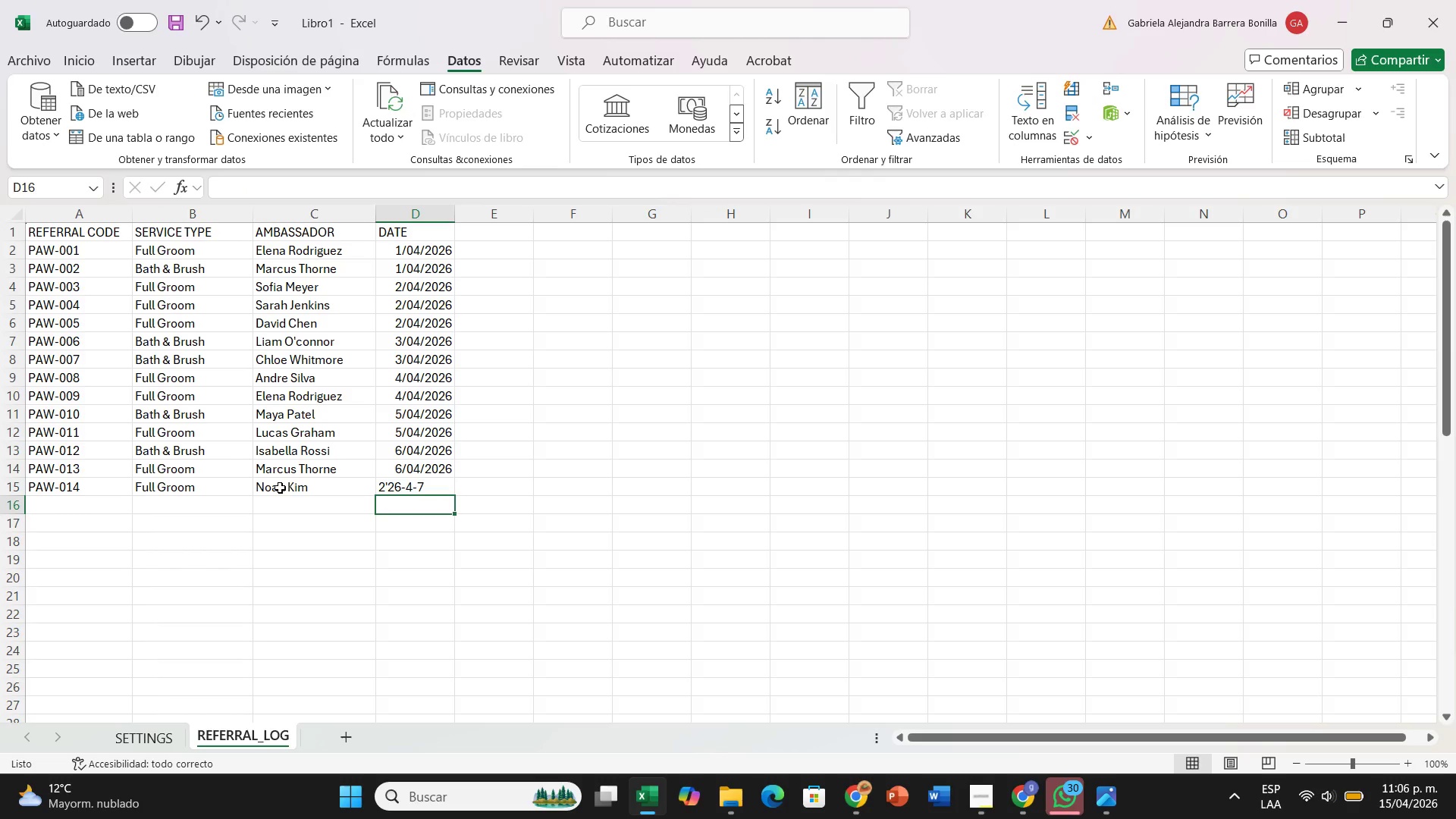 
key(ArrowUp)
 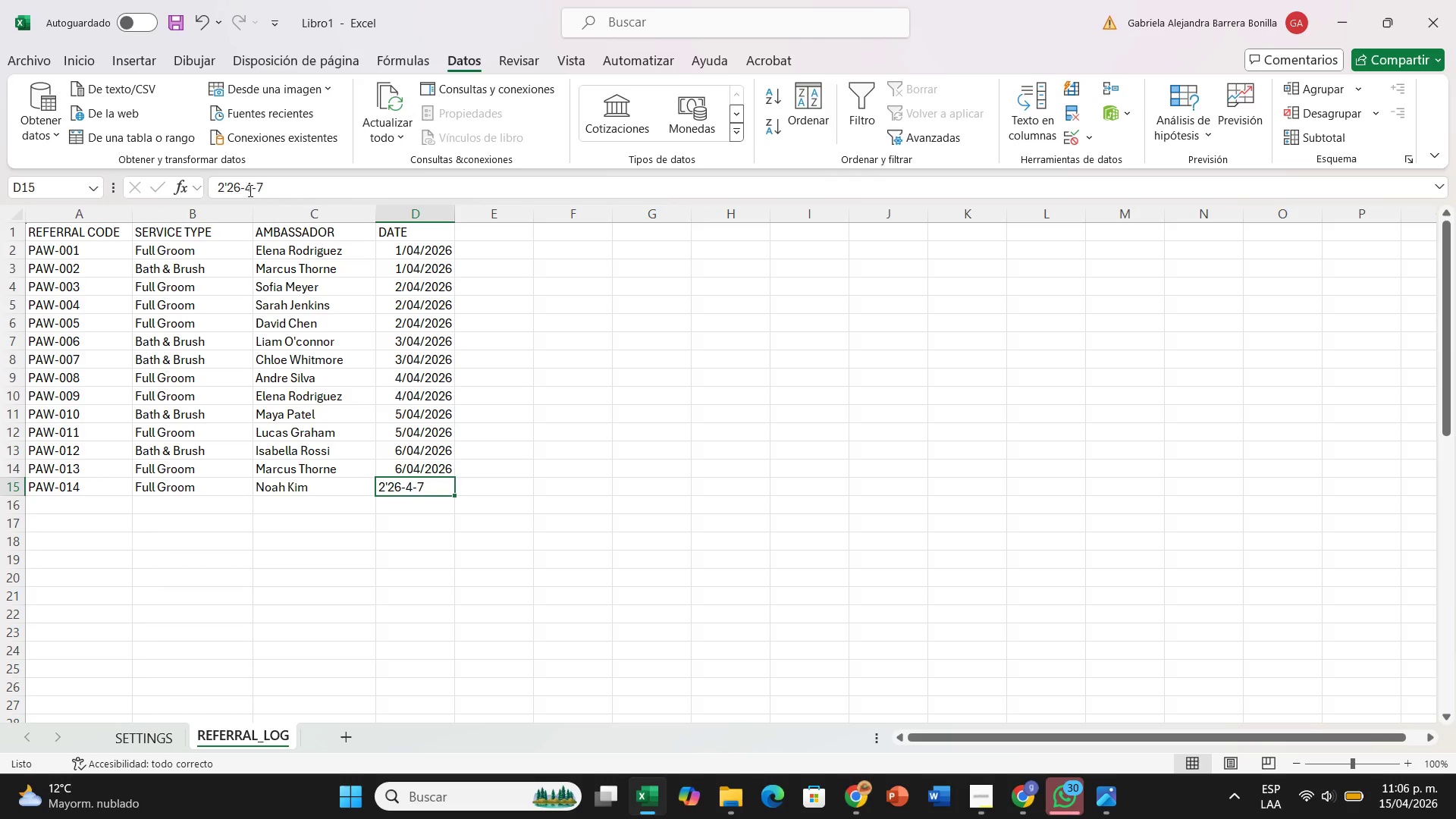 
left_click([226, 187])
 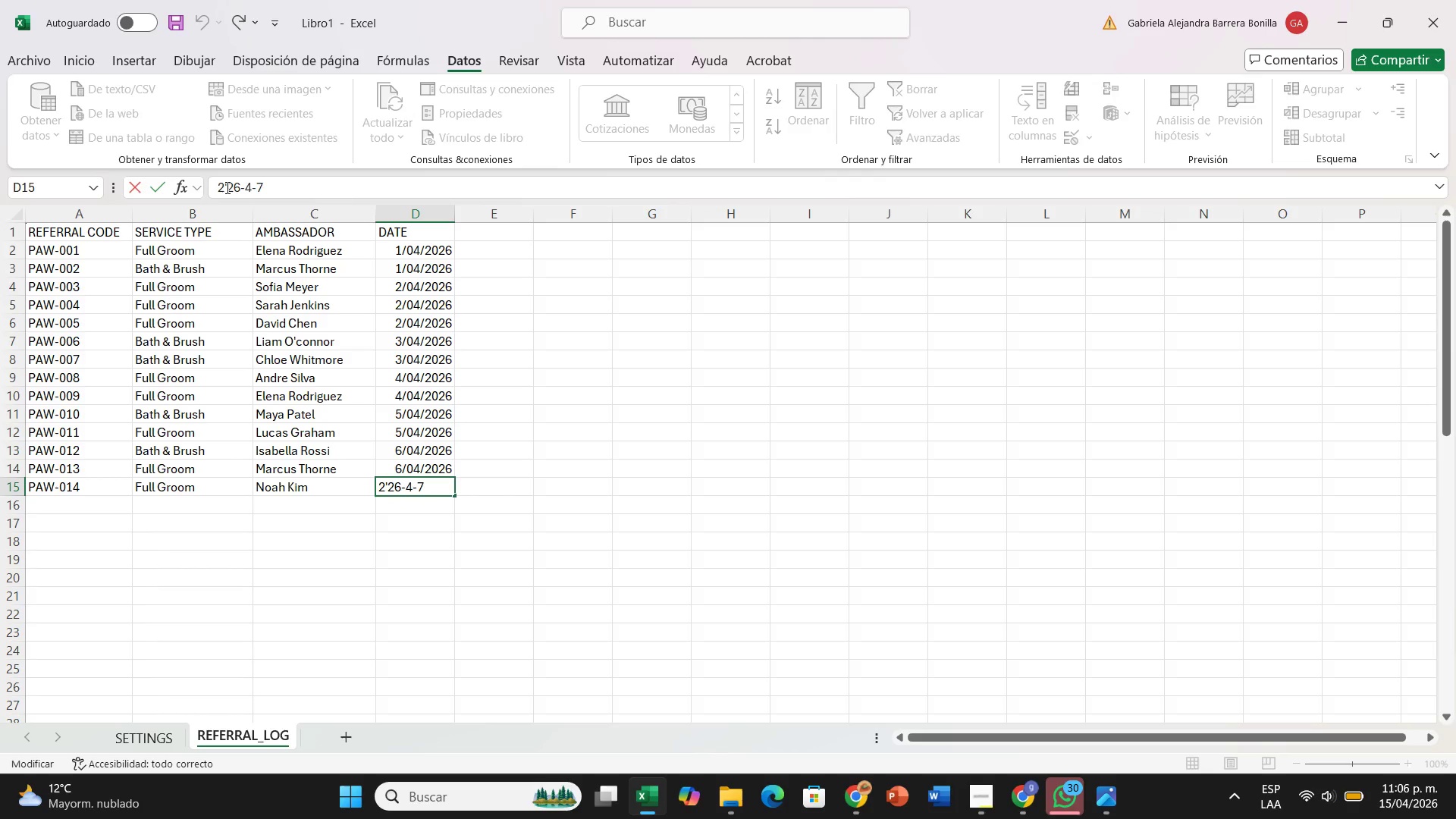 
key(Backspace)
 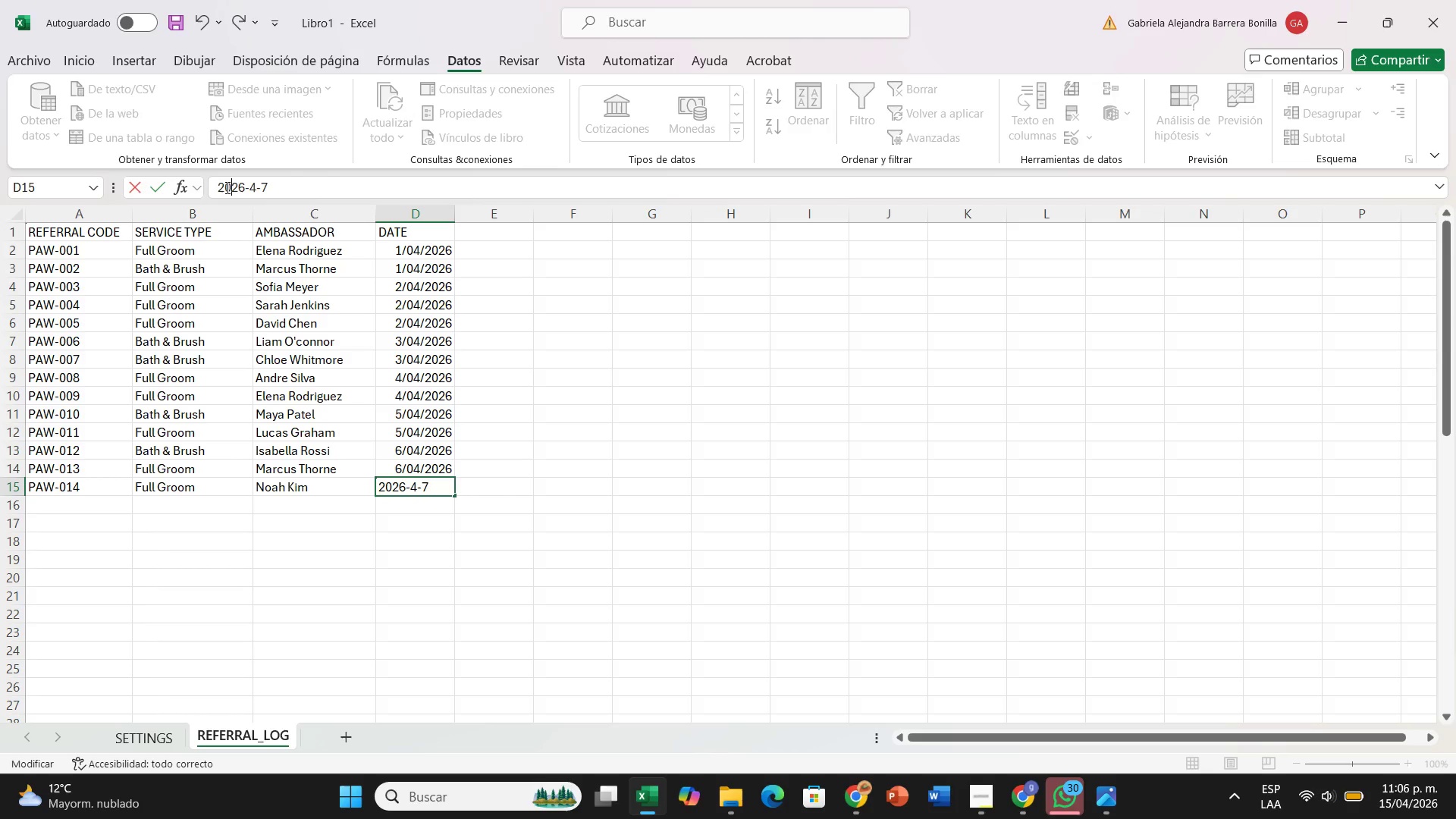 
key(0)
 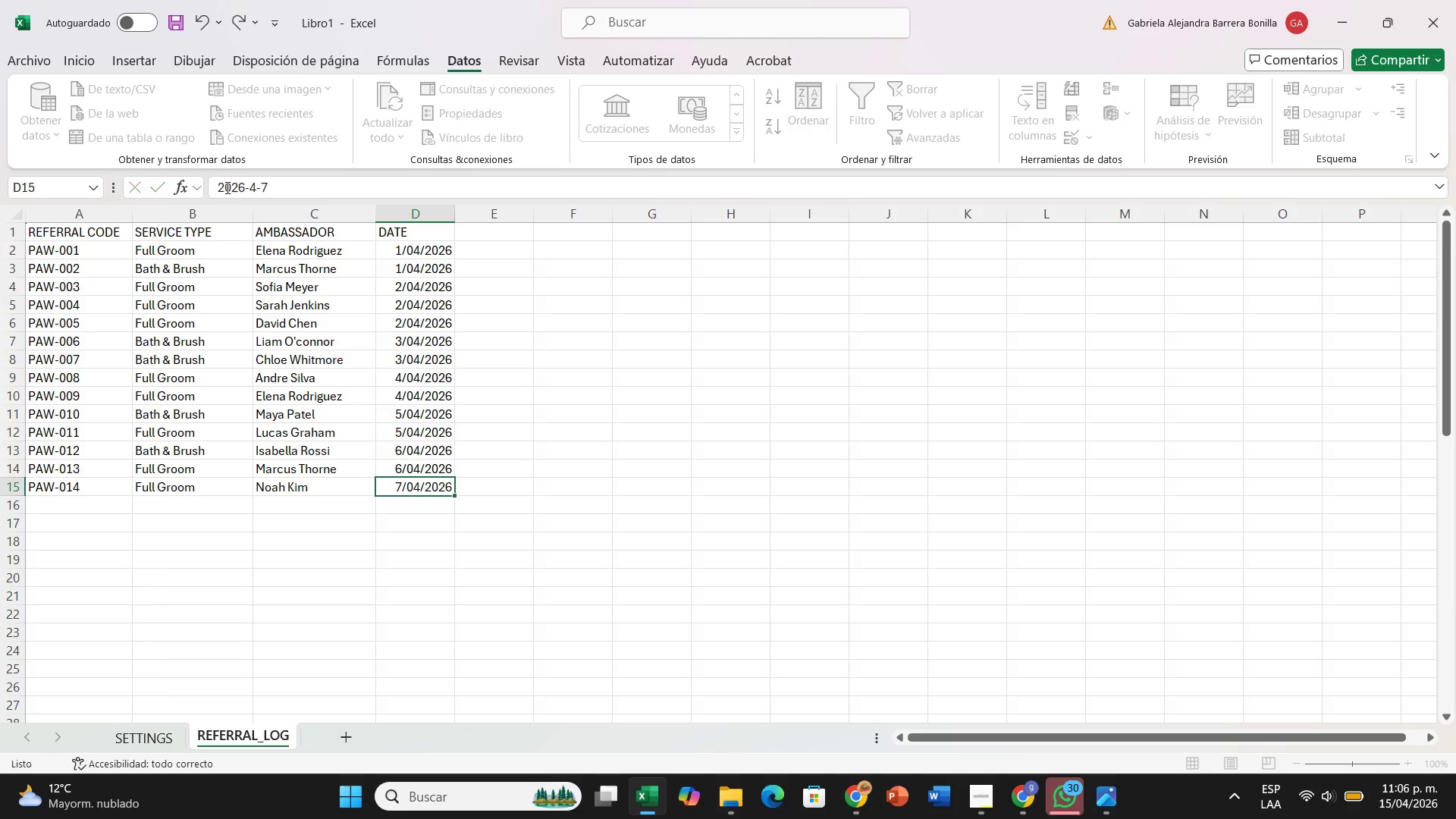 
key(Enter)
 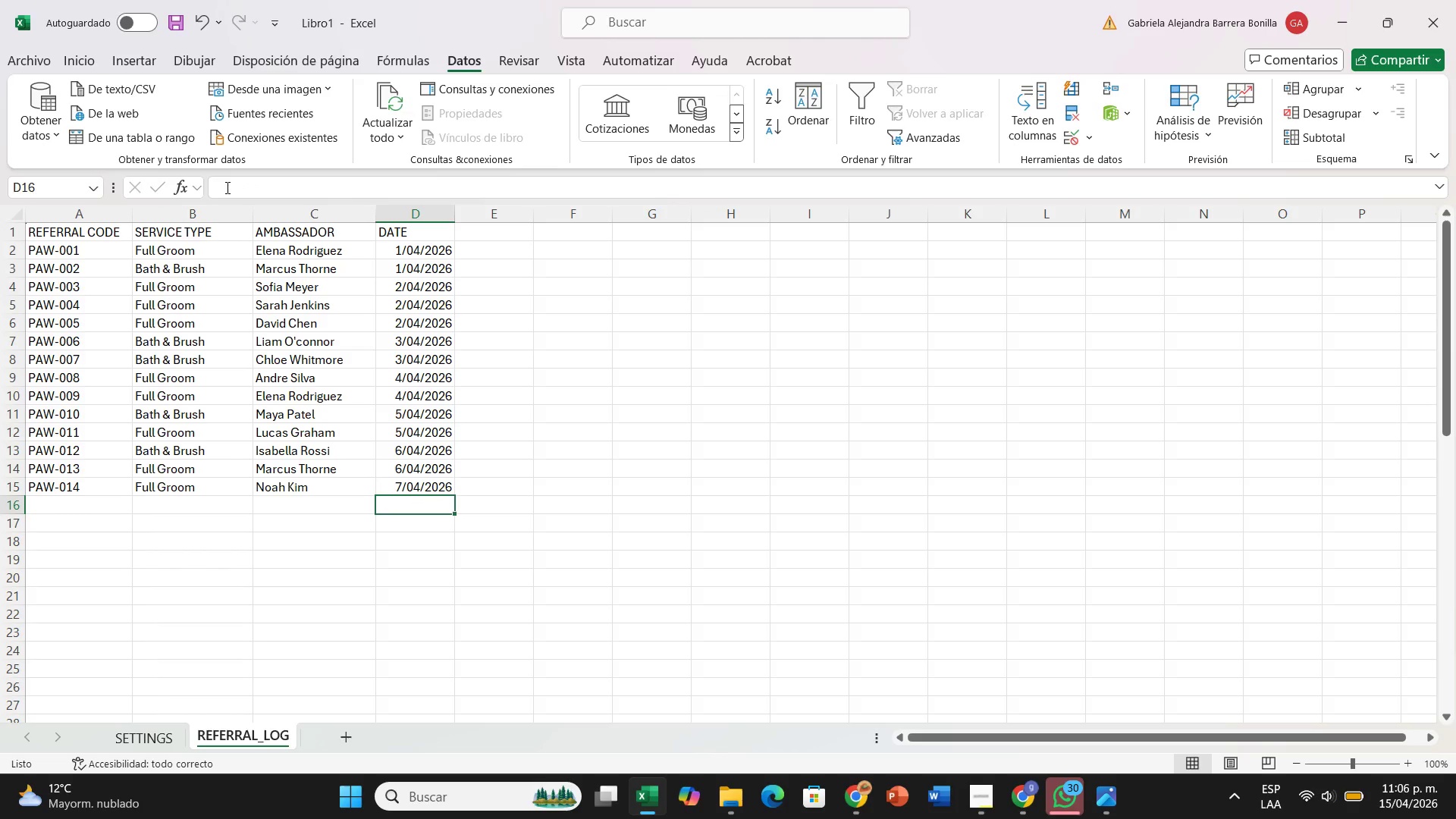 
hold_key(key=ArrowLeft, duration=0.77)
 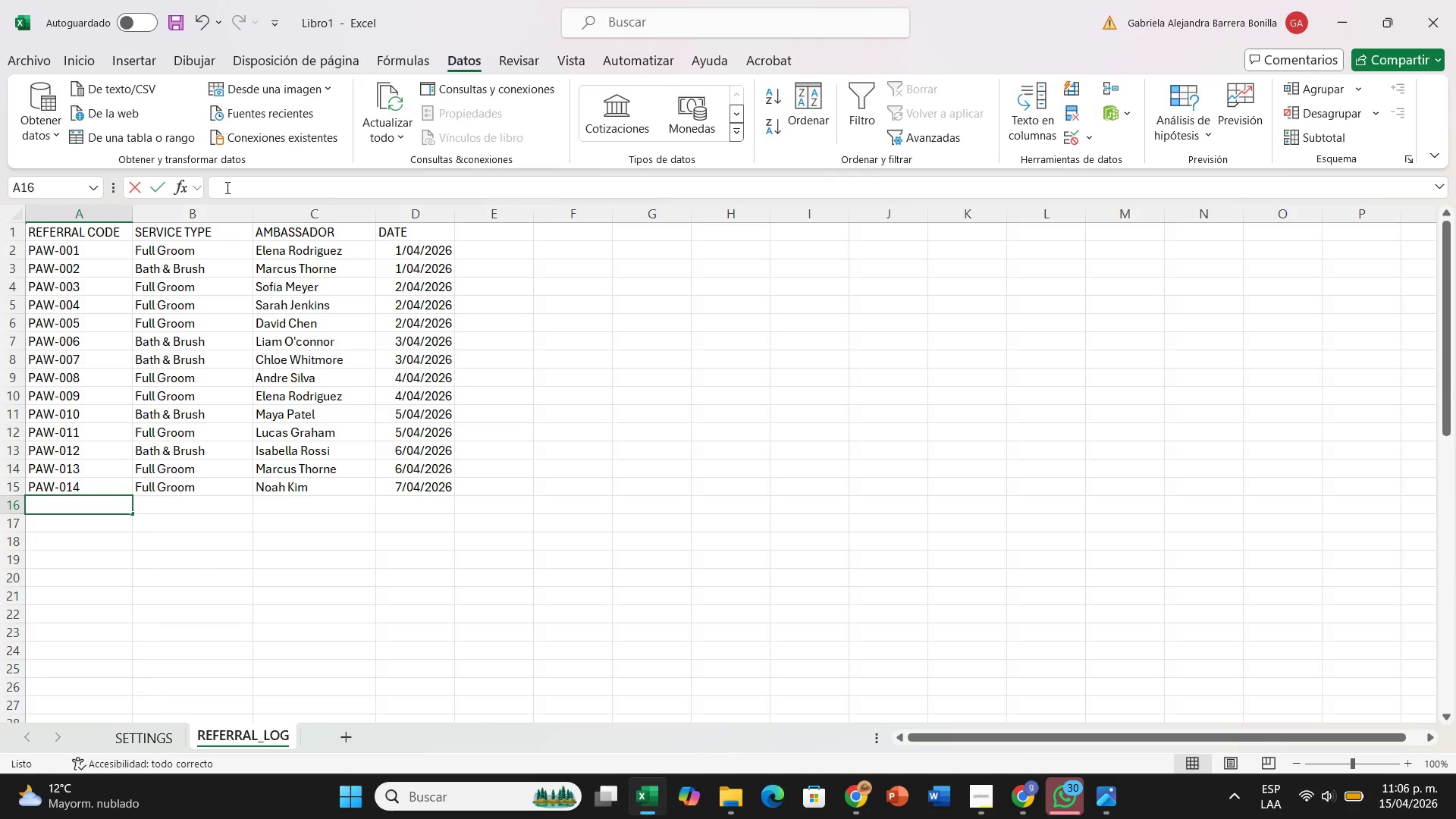 
hold_key(key=ArrowLeft, duration=28.78)
 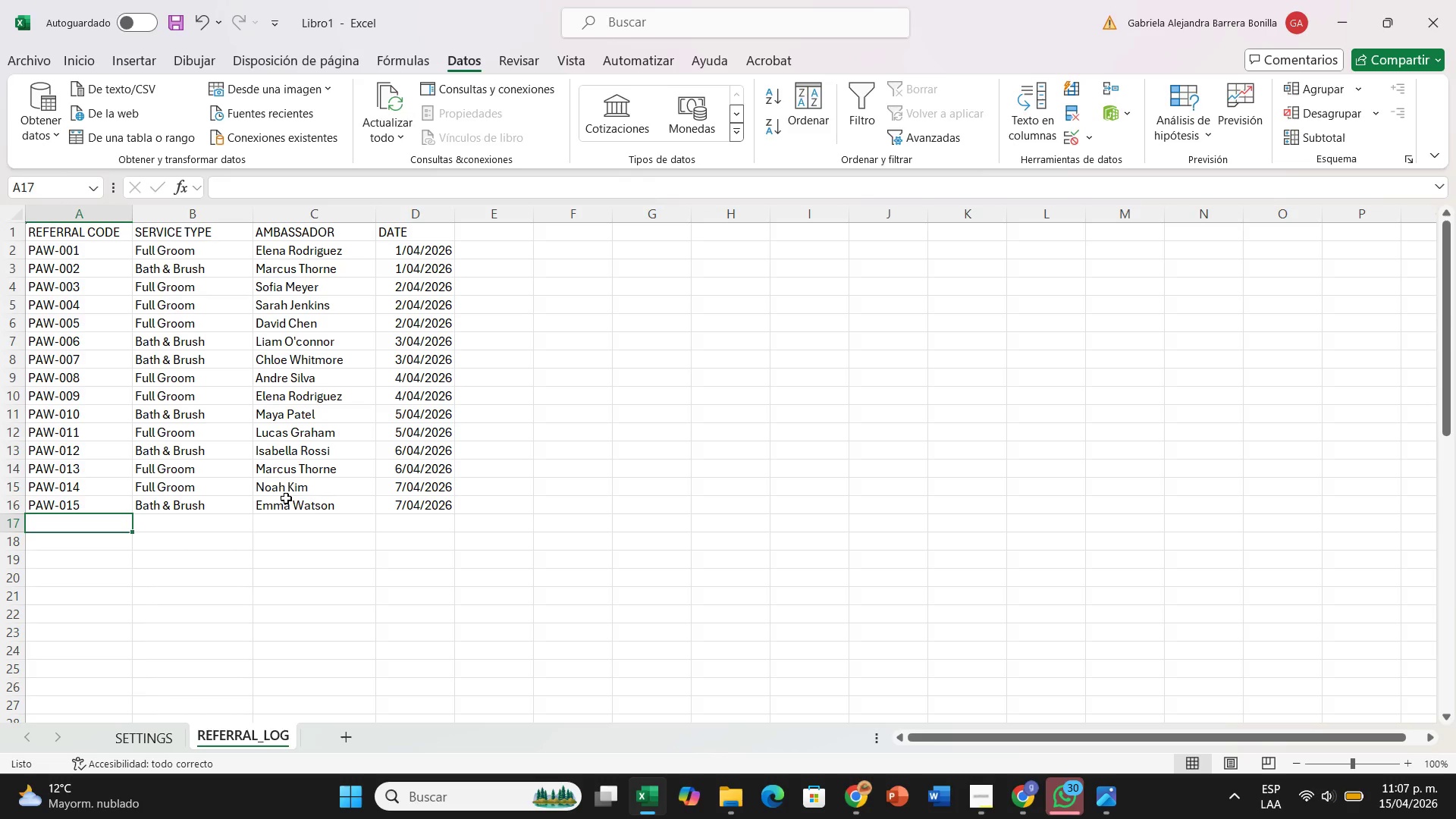 
type(PAW-014)
key(Backspace)
type(5)
 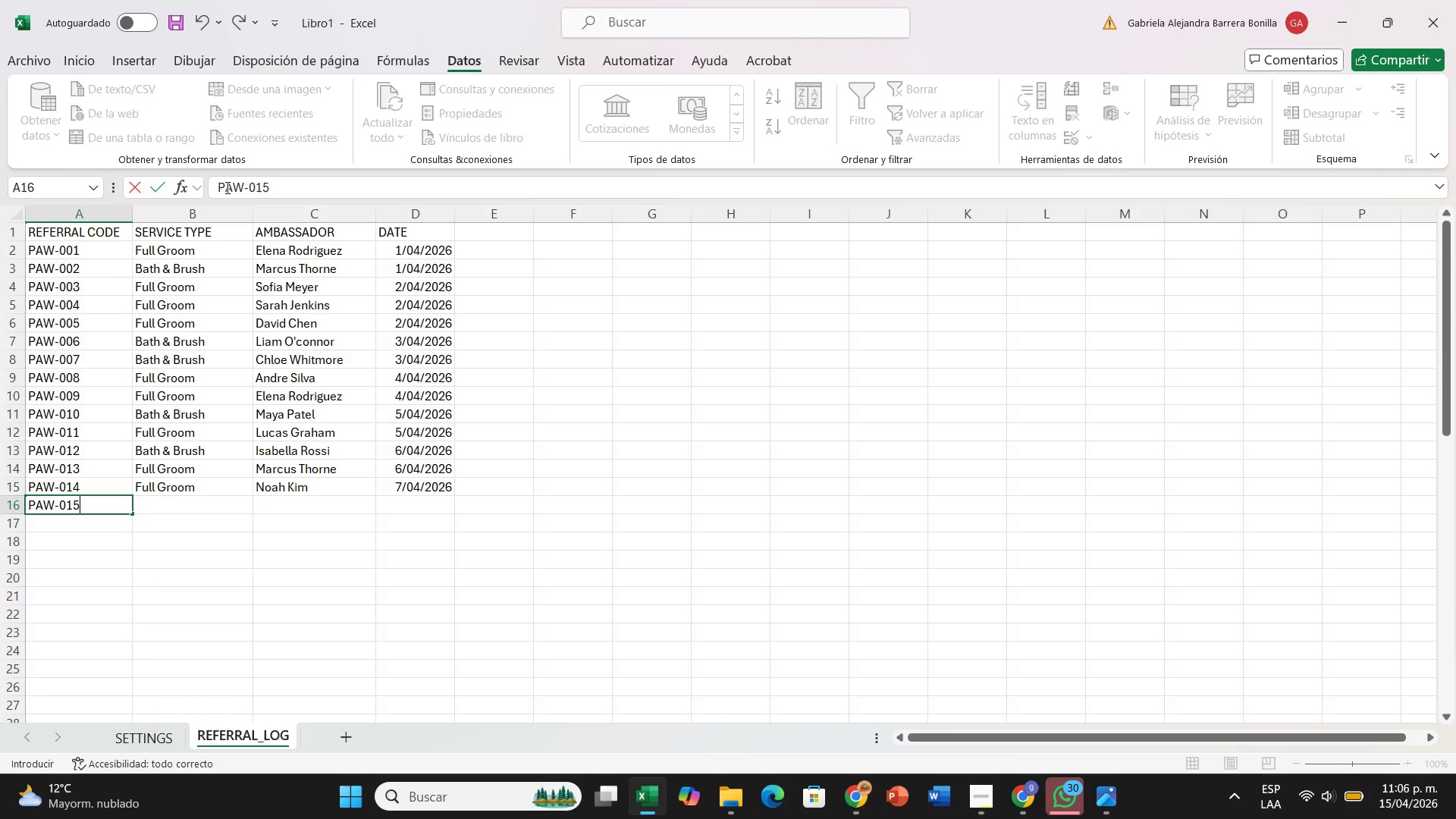 
key(ArrowRight)
 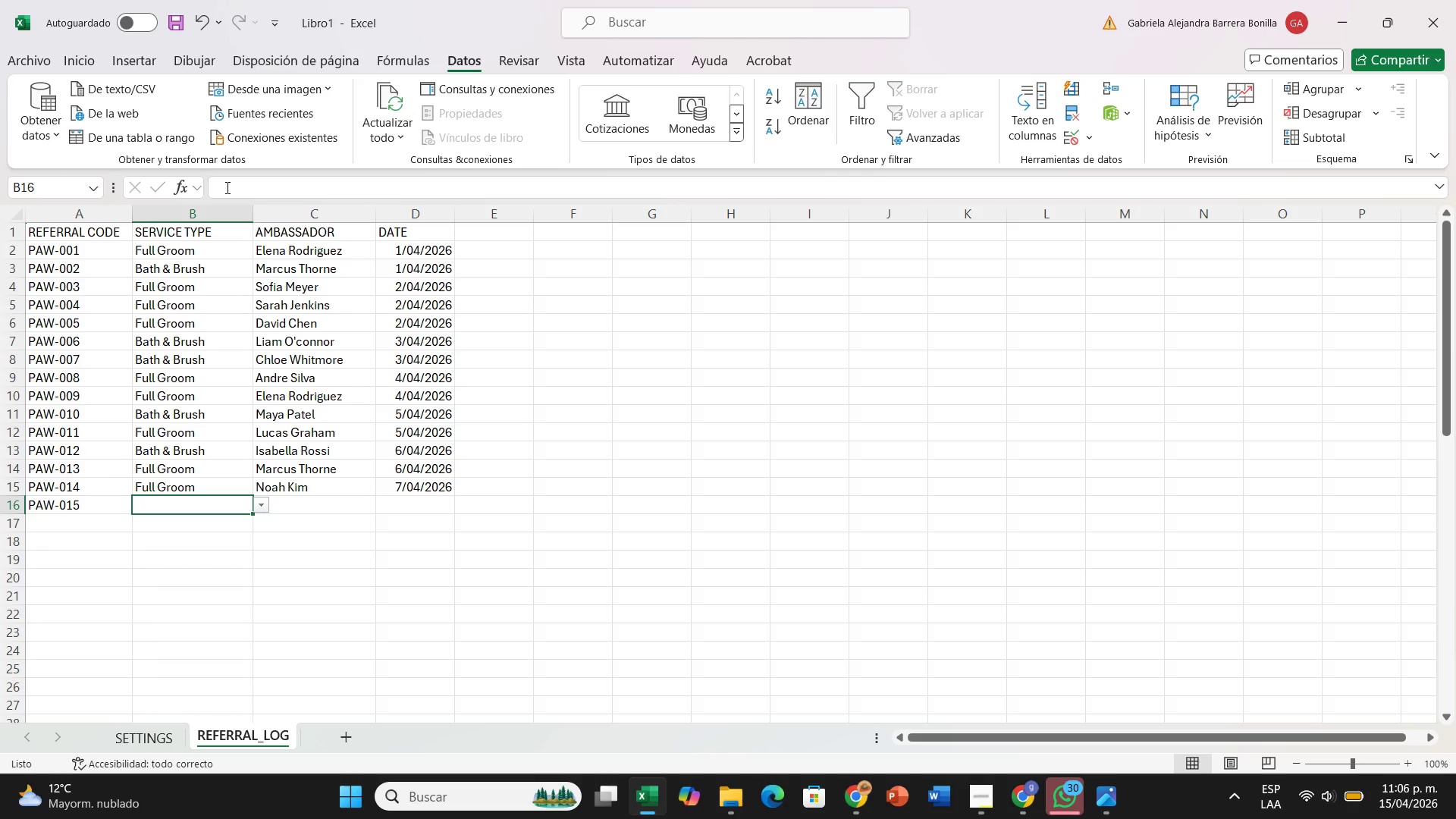 
left_click([262, 510])
 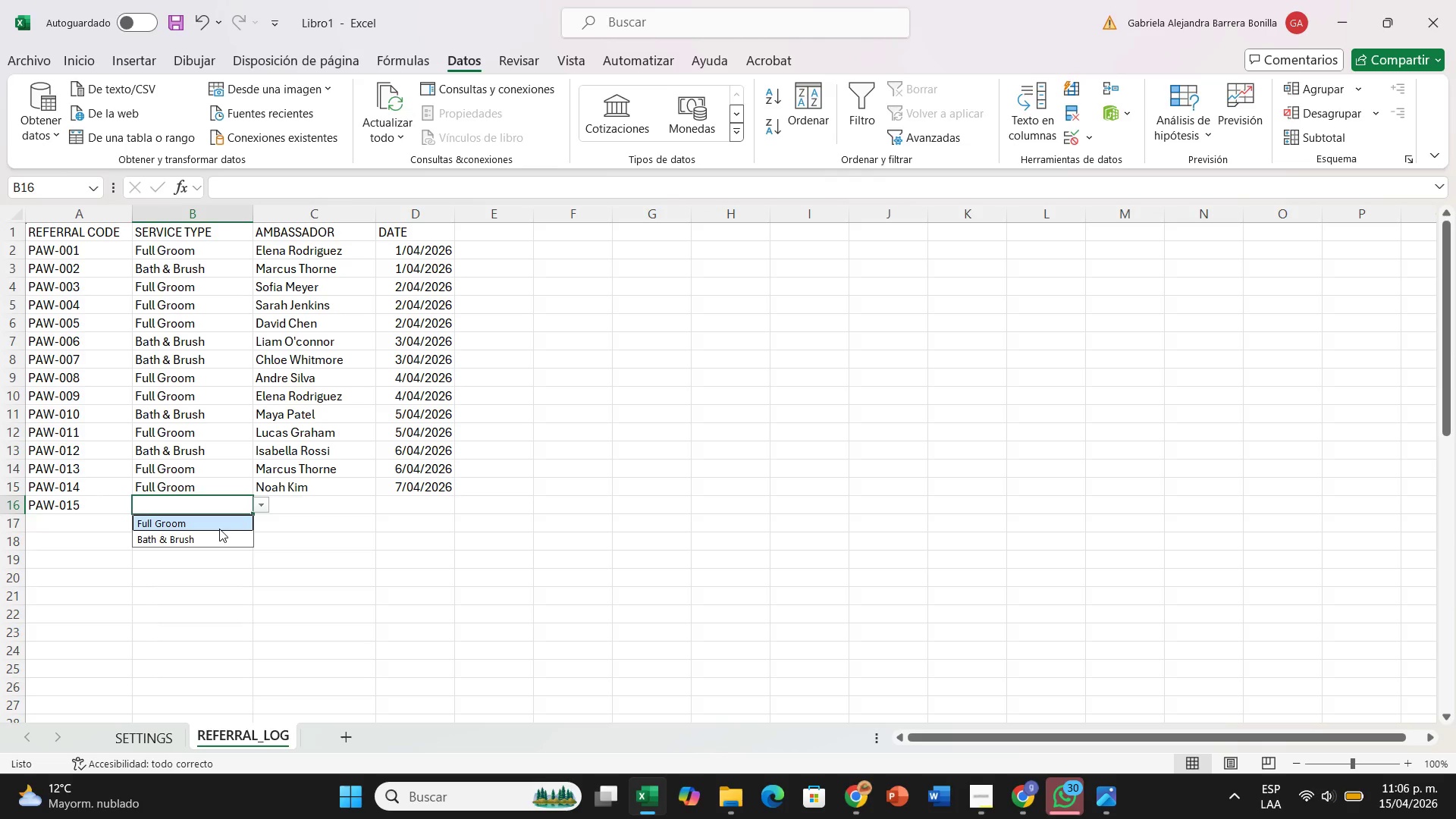 
left_click([219, 532])
 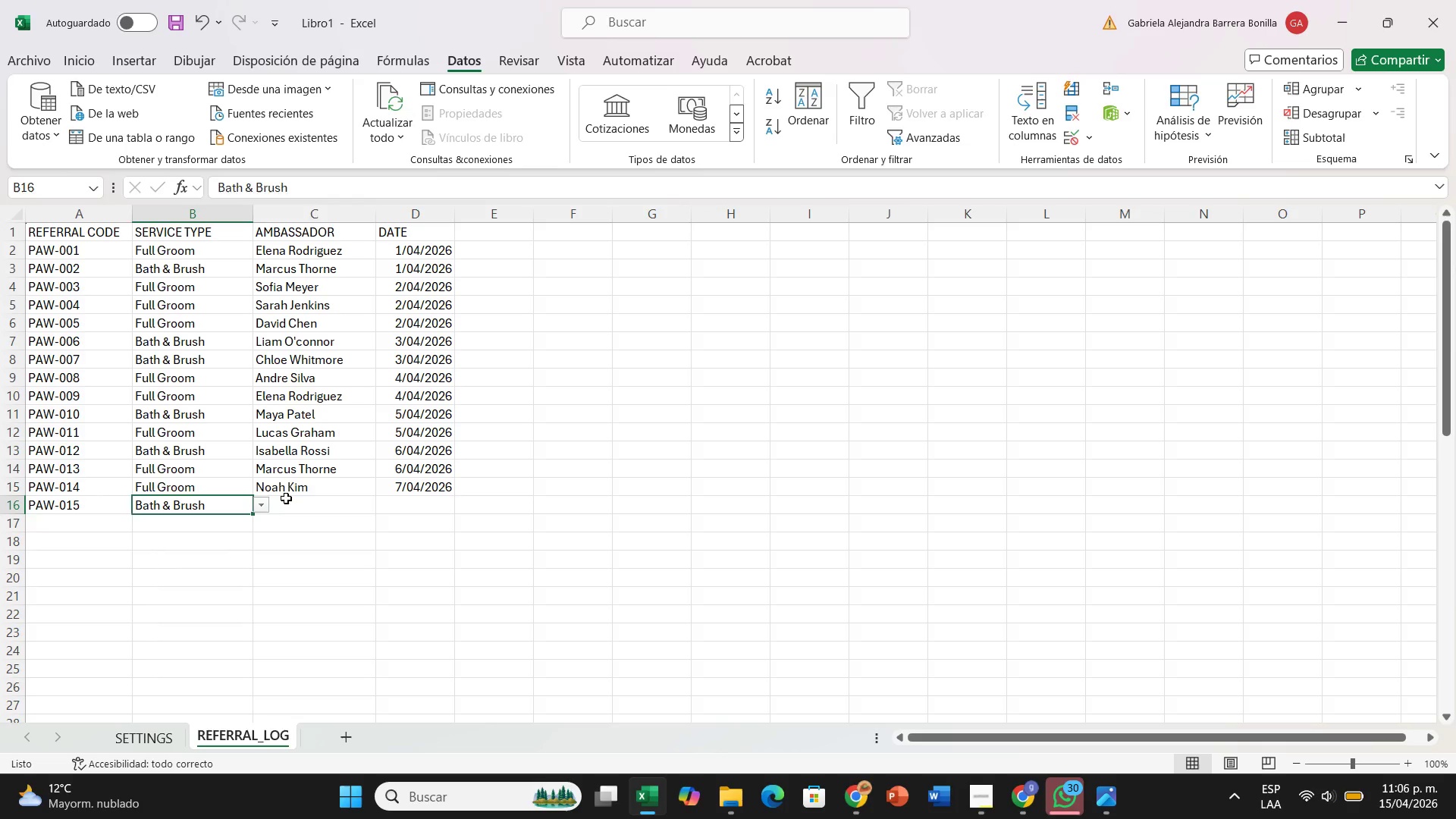 
left_click([286, 498])
 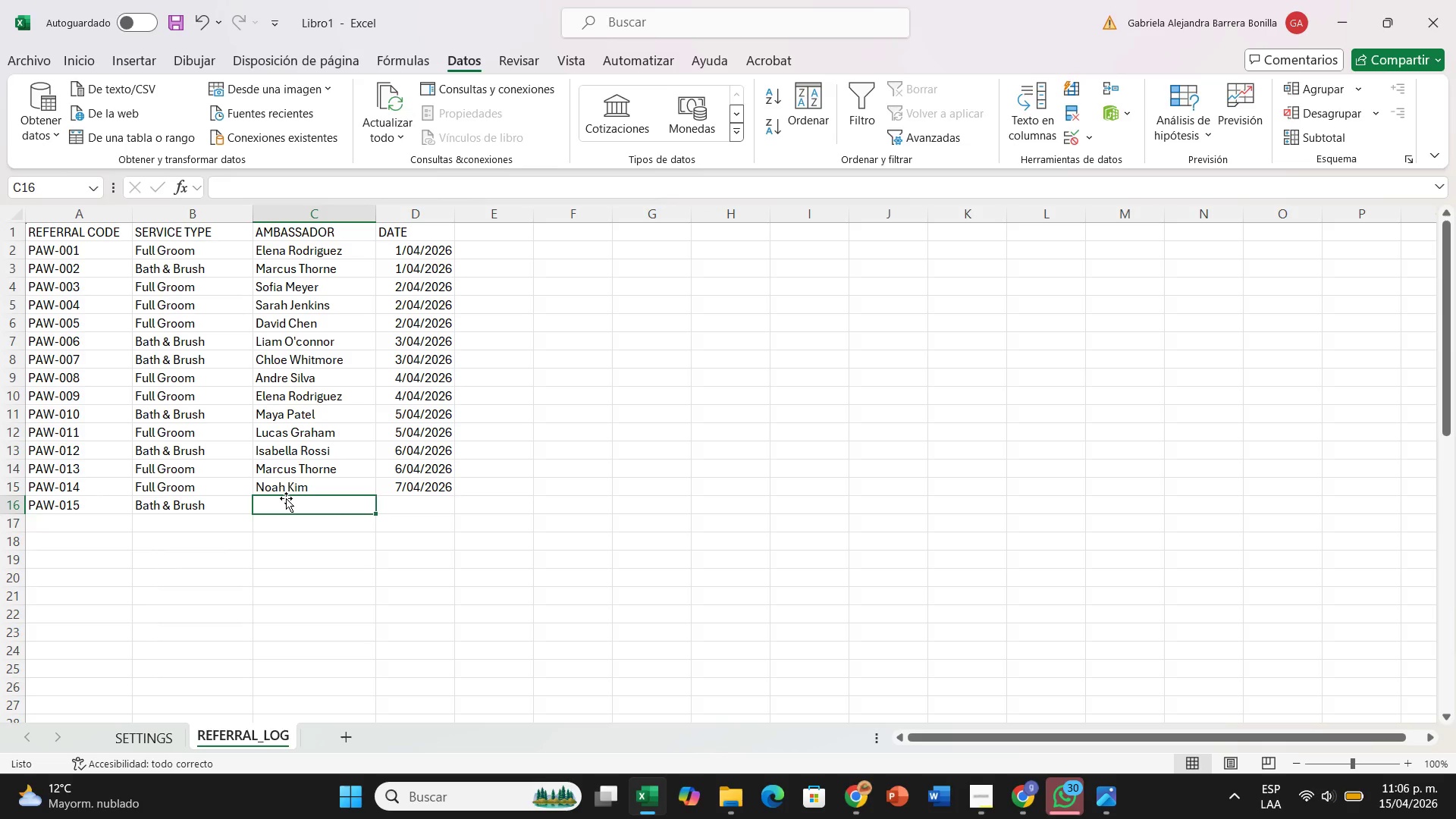 
type(Emma Watson)
 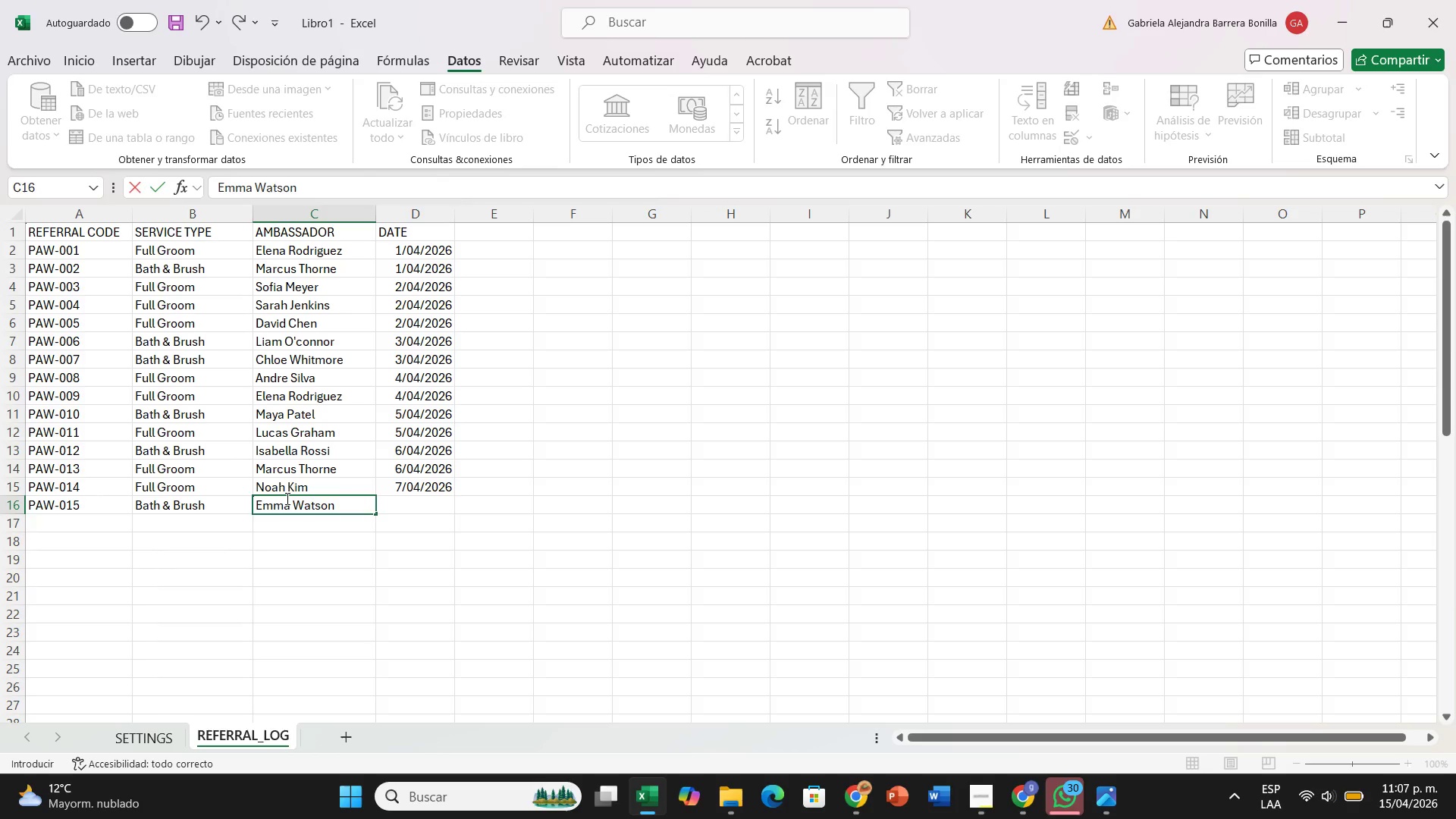 
key(ArrowRight)
 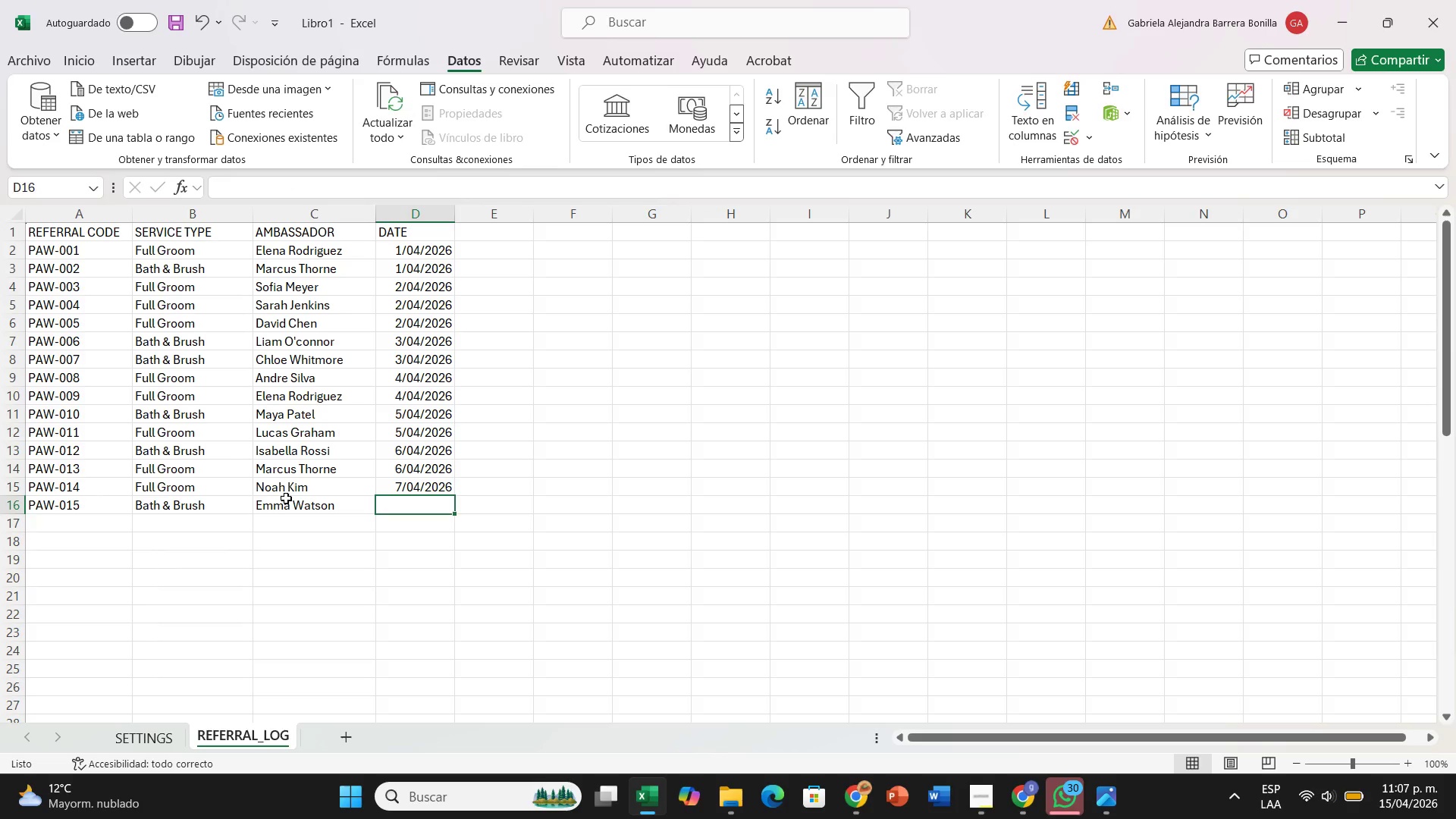 
type(2026-4-7)
 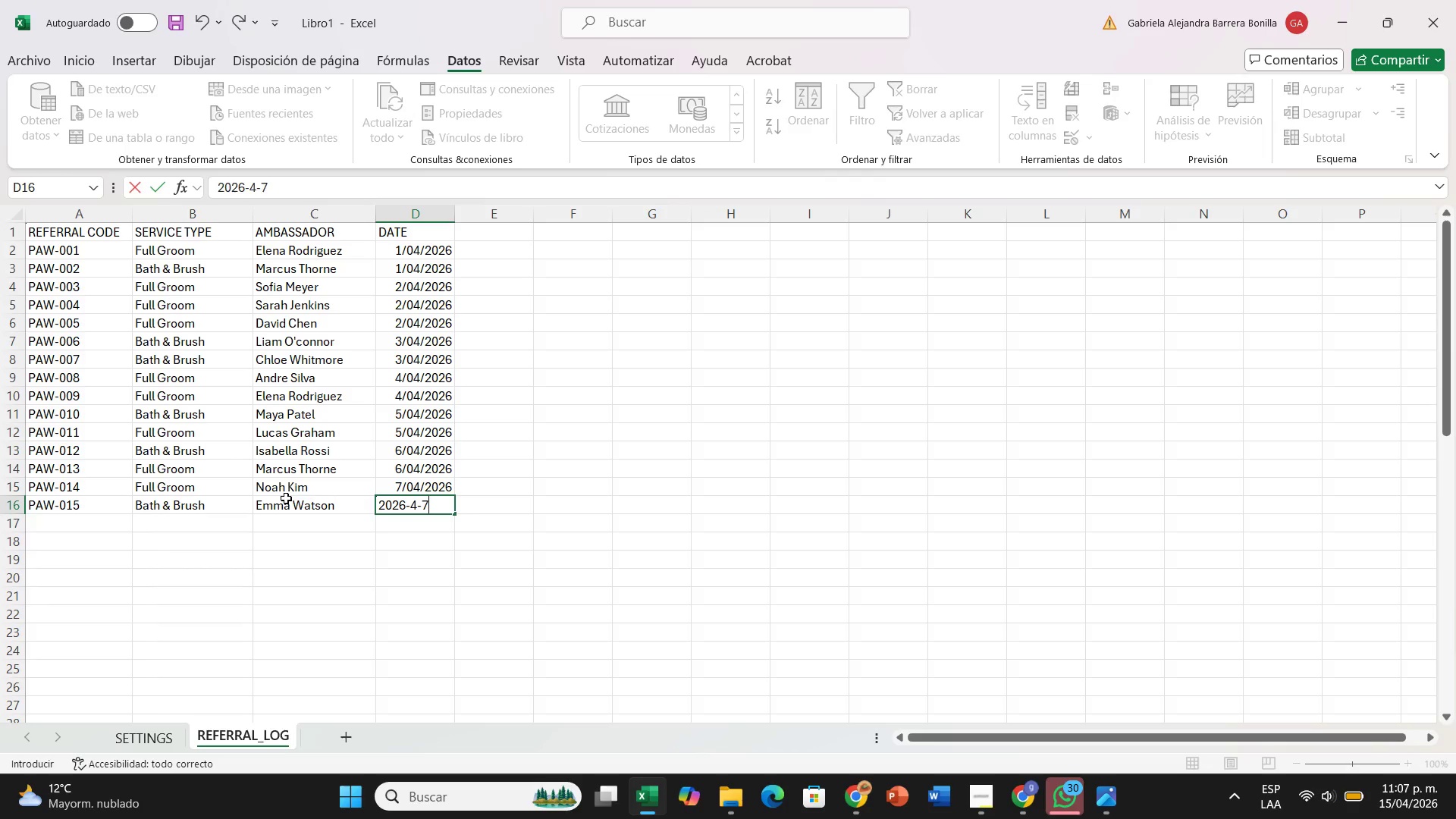 
key(ArrowDown)
 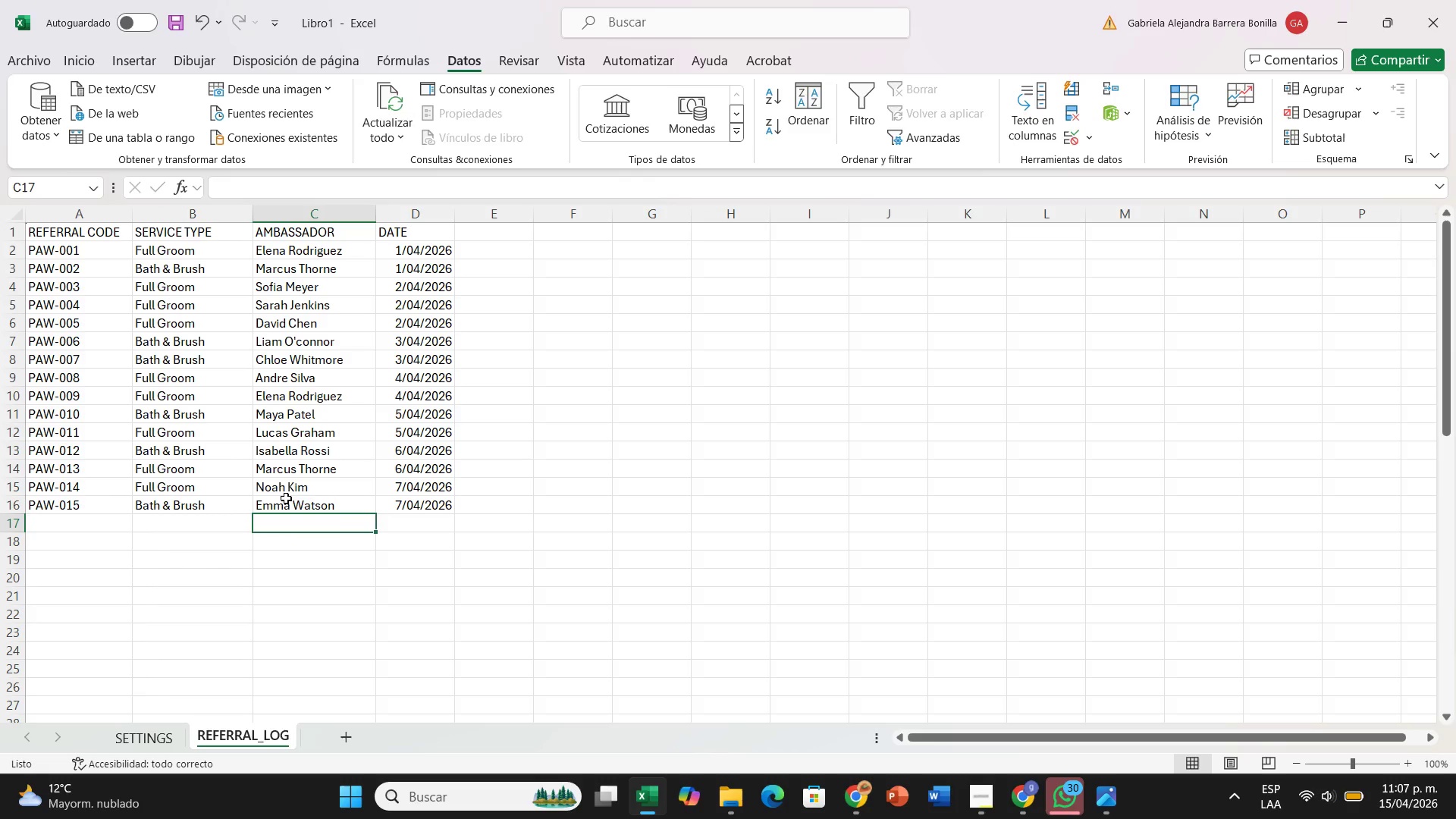 
hold_key(key=ArrowLeft, duration=0.61)
 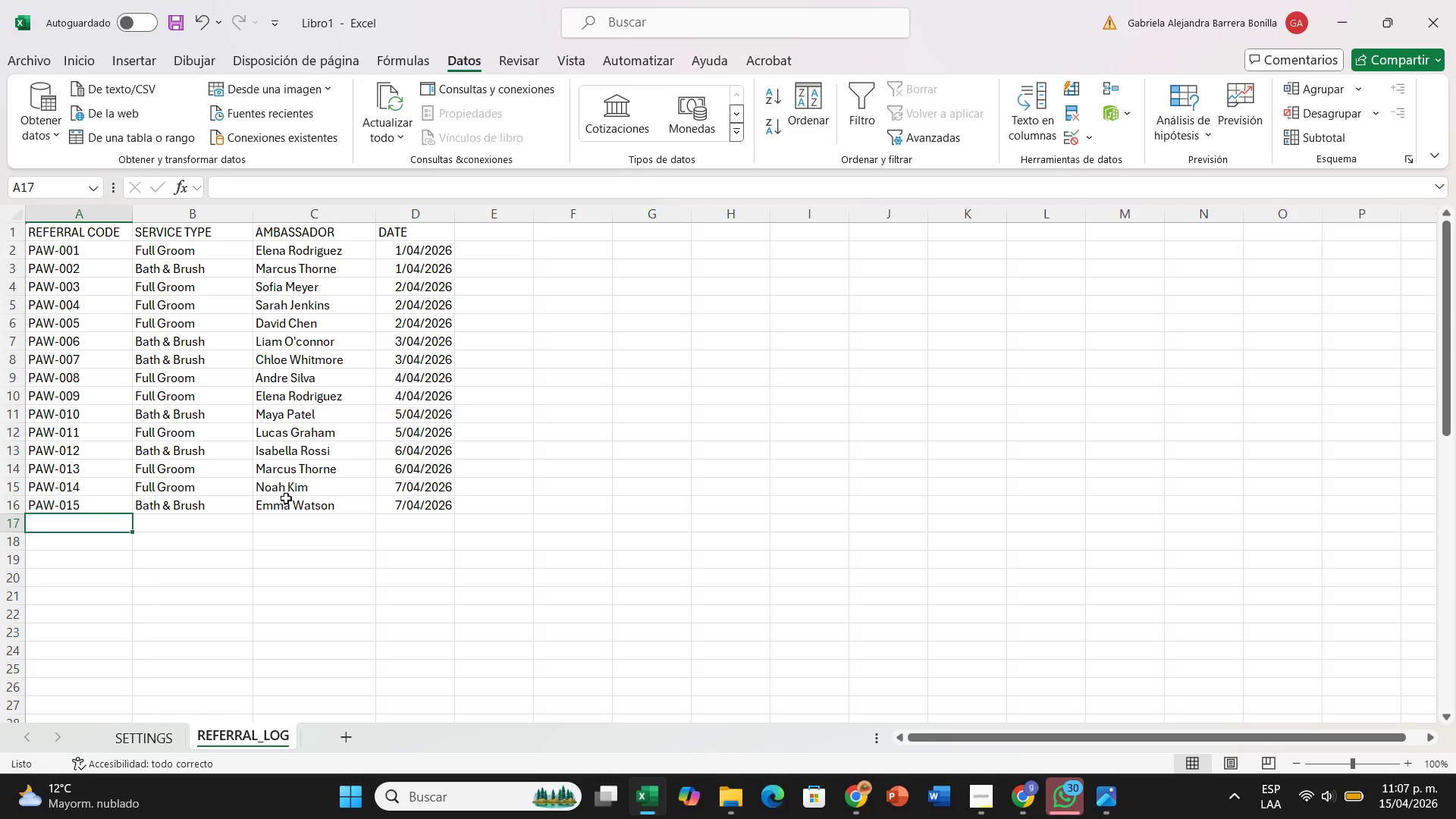 
type(PAW-016)
 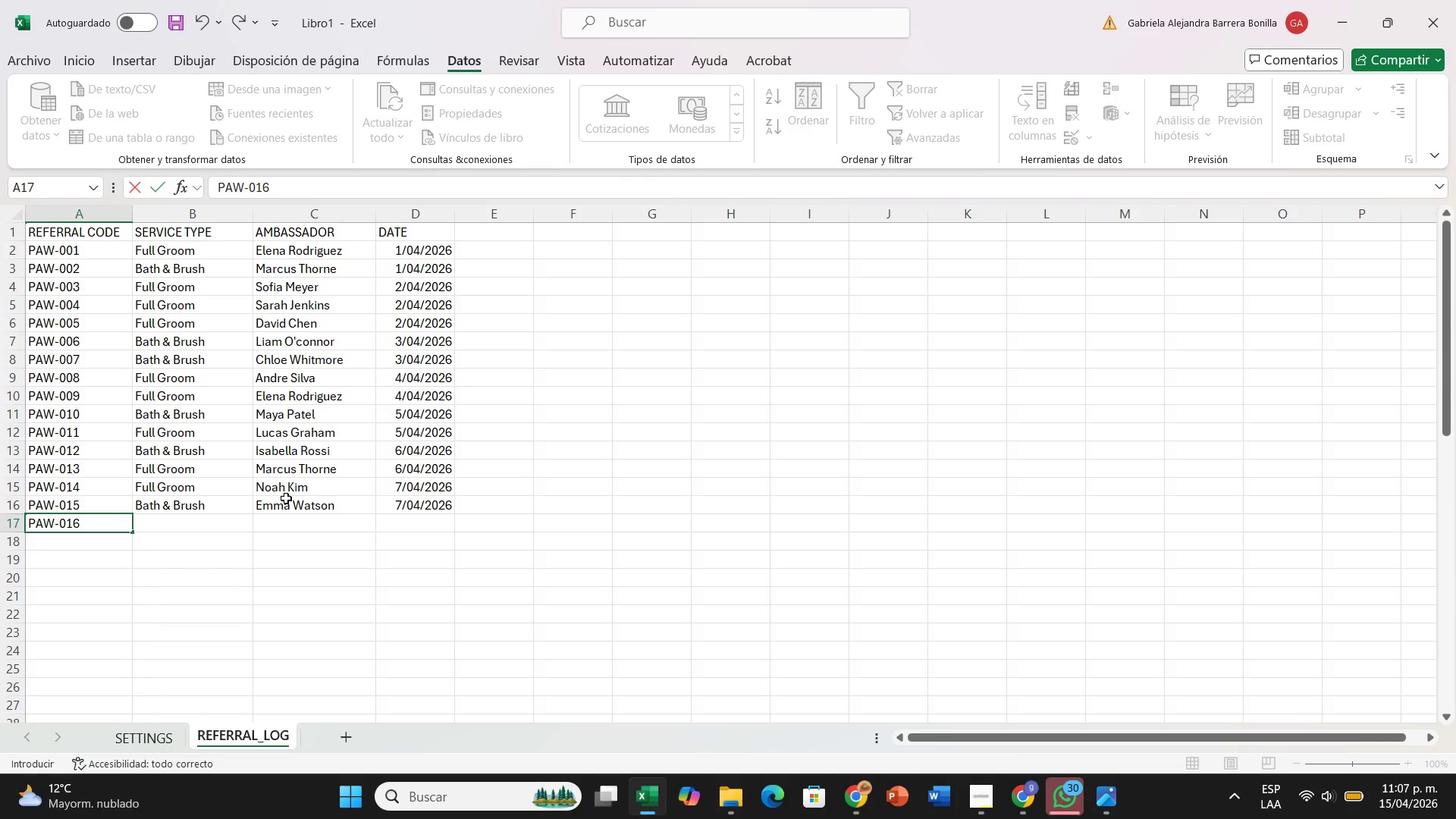 
key(ArrowDown)
 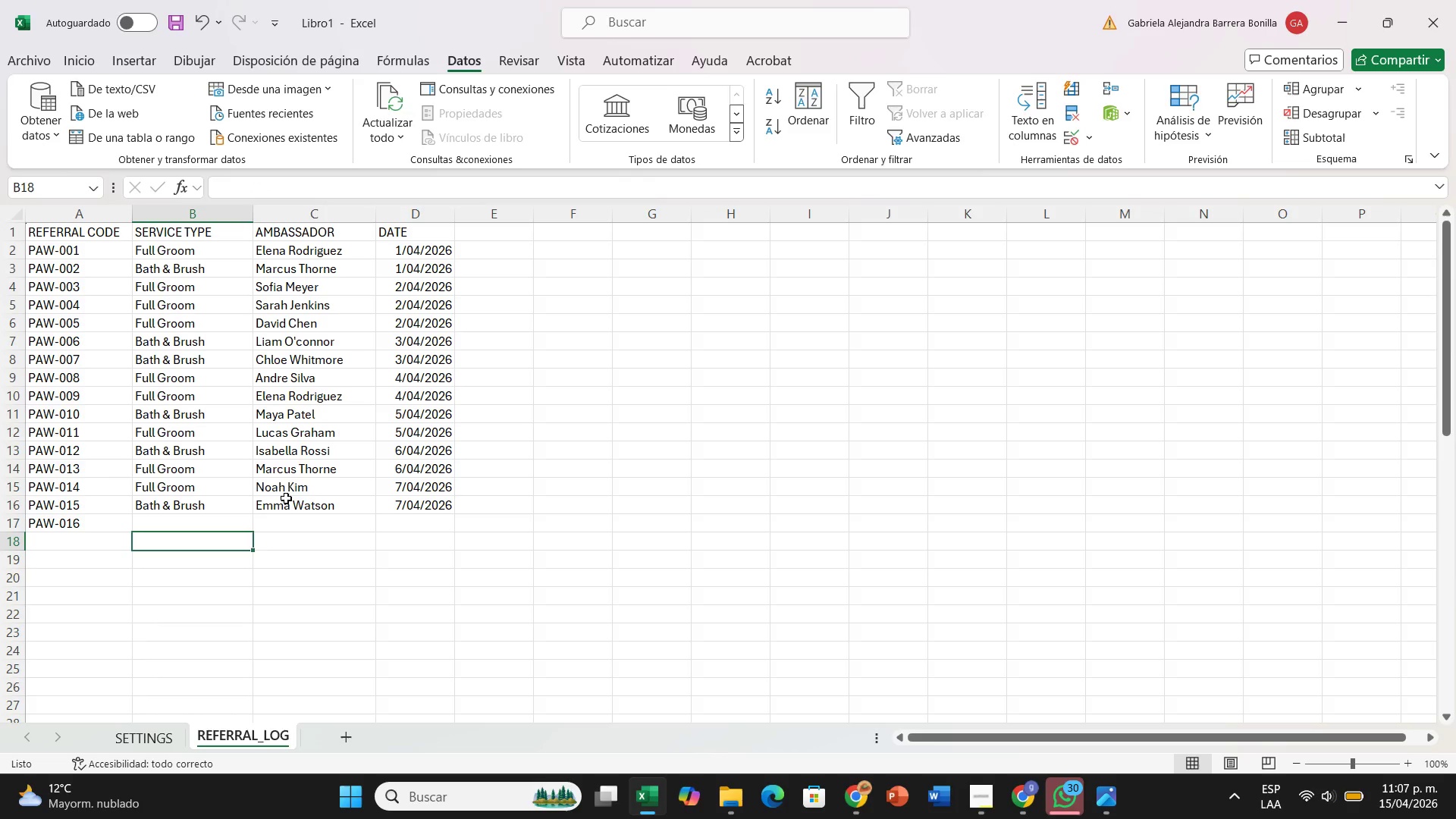 
key(ArrowRight)
 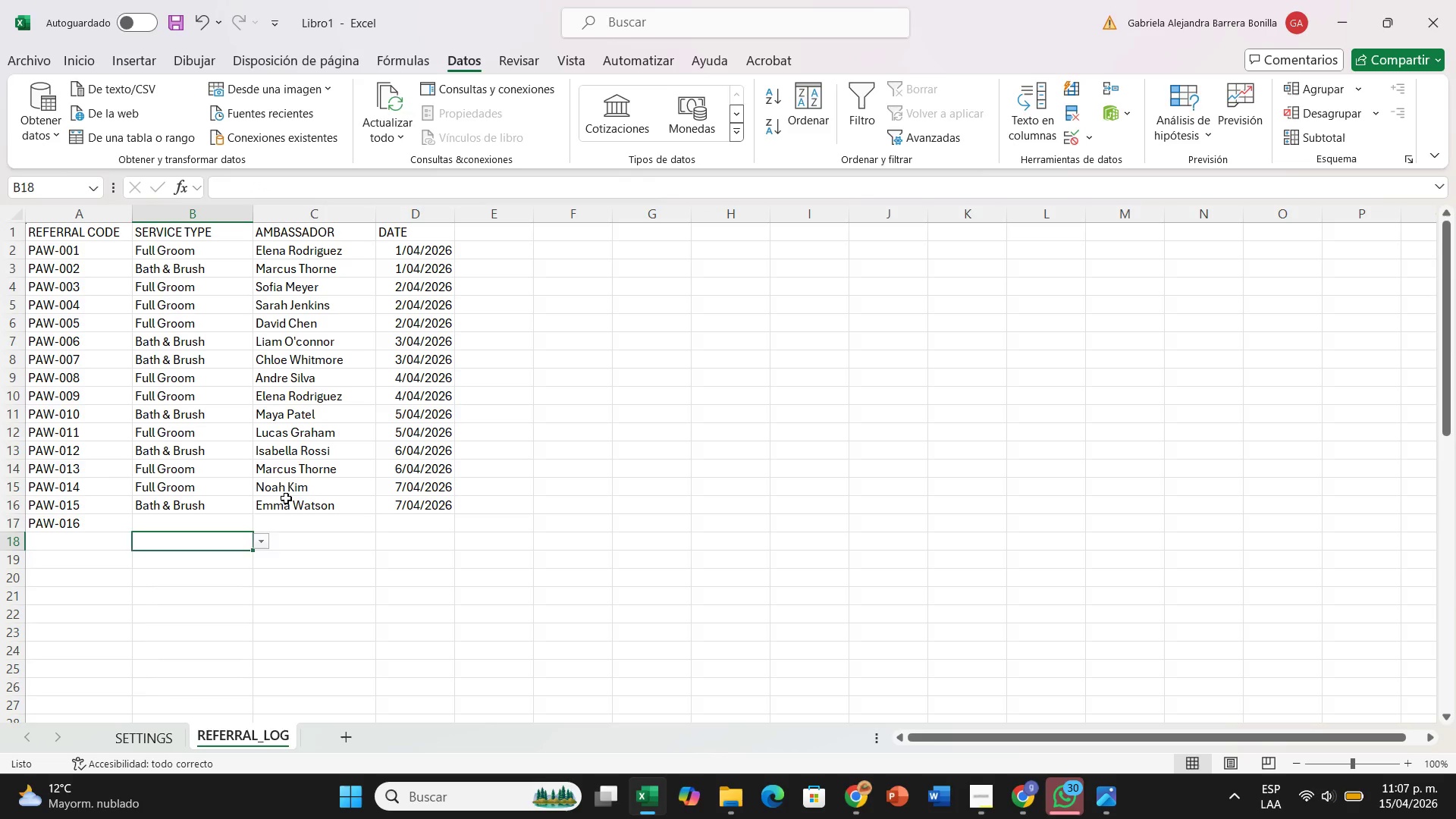 
key(ArrowUp)
 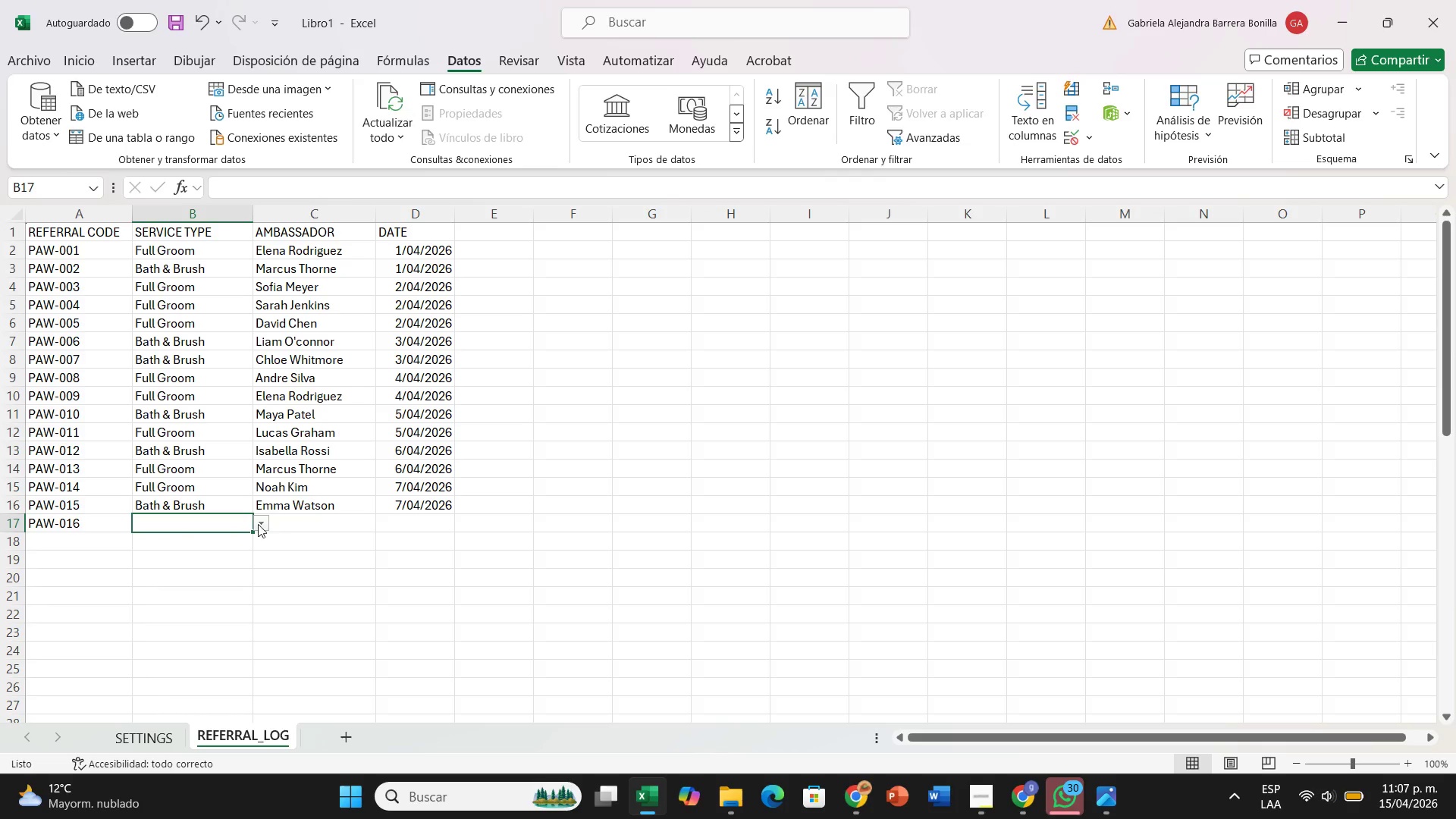 
wait(7.22)
 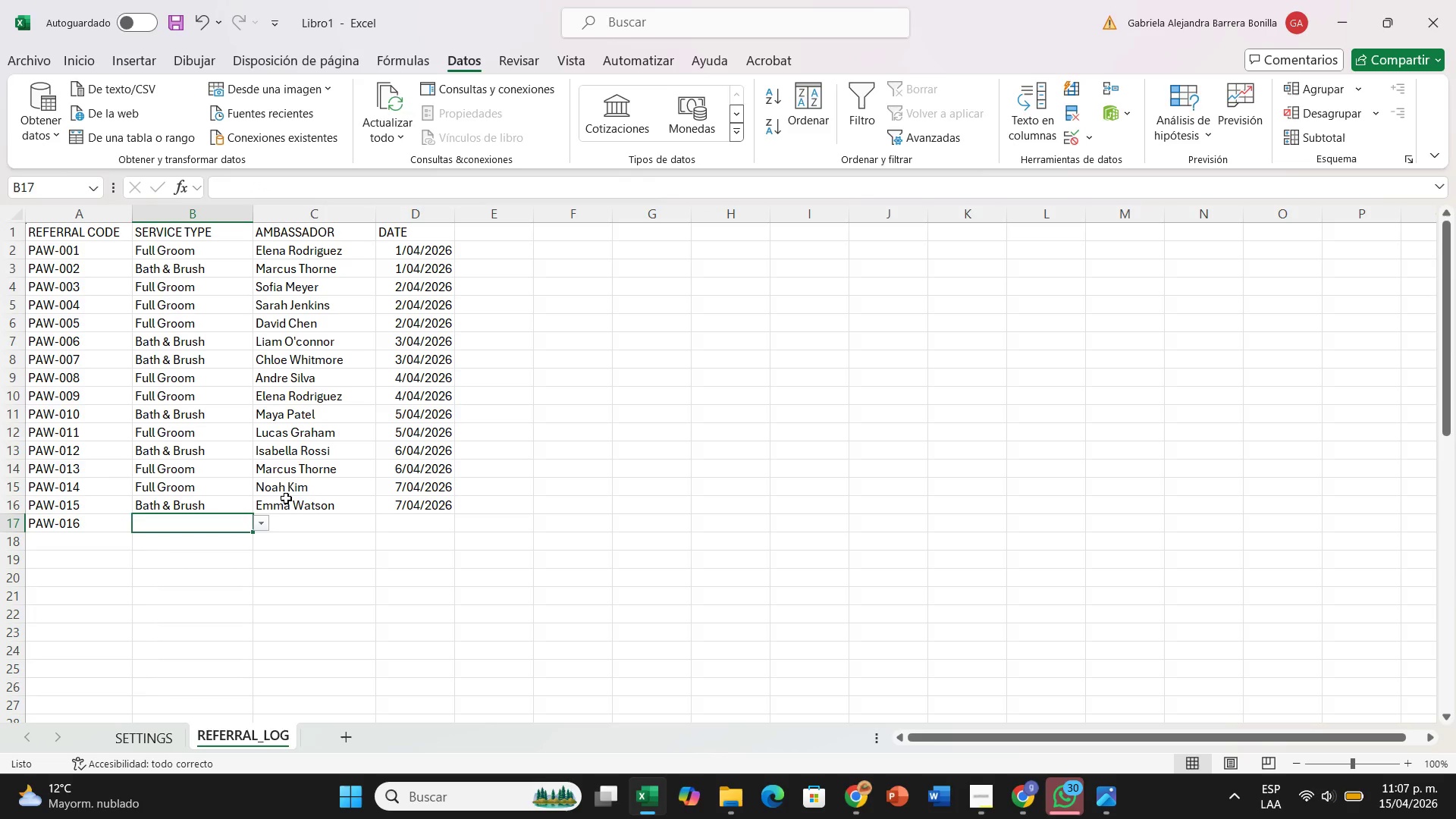 
left_click([260, 527])
 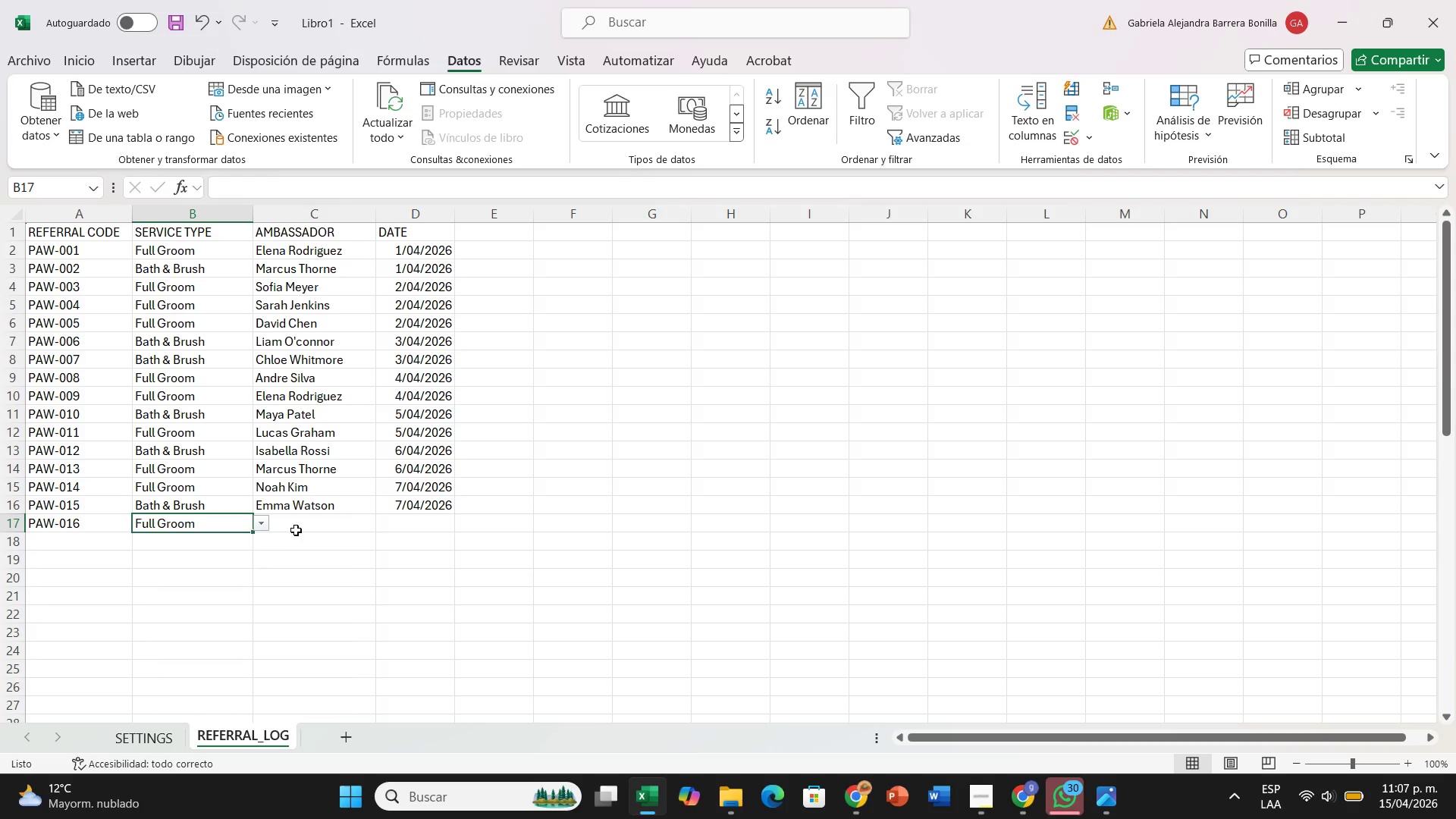 
double_click([296, 530])
 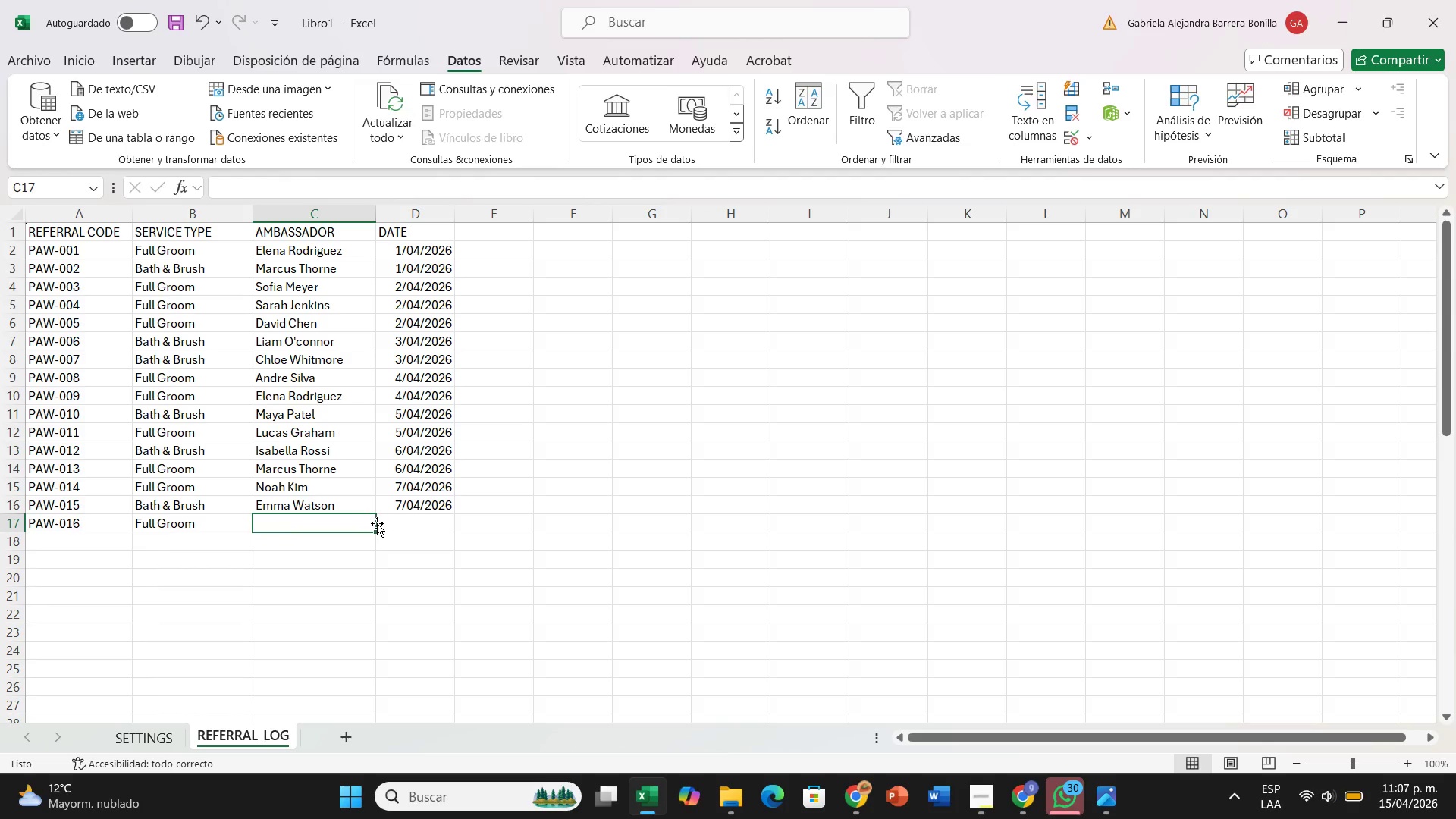 
key(E)
 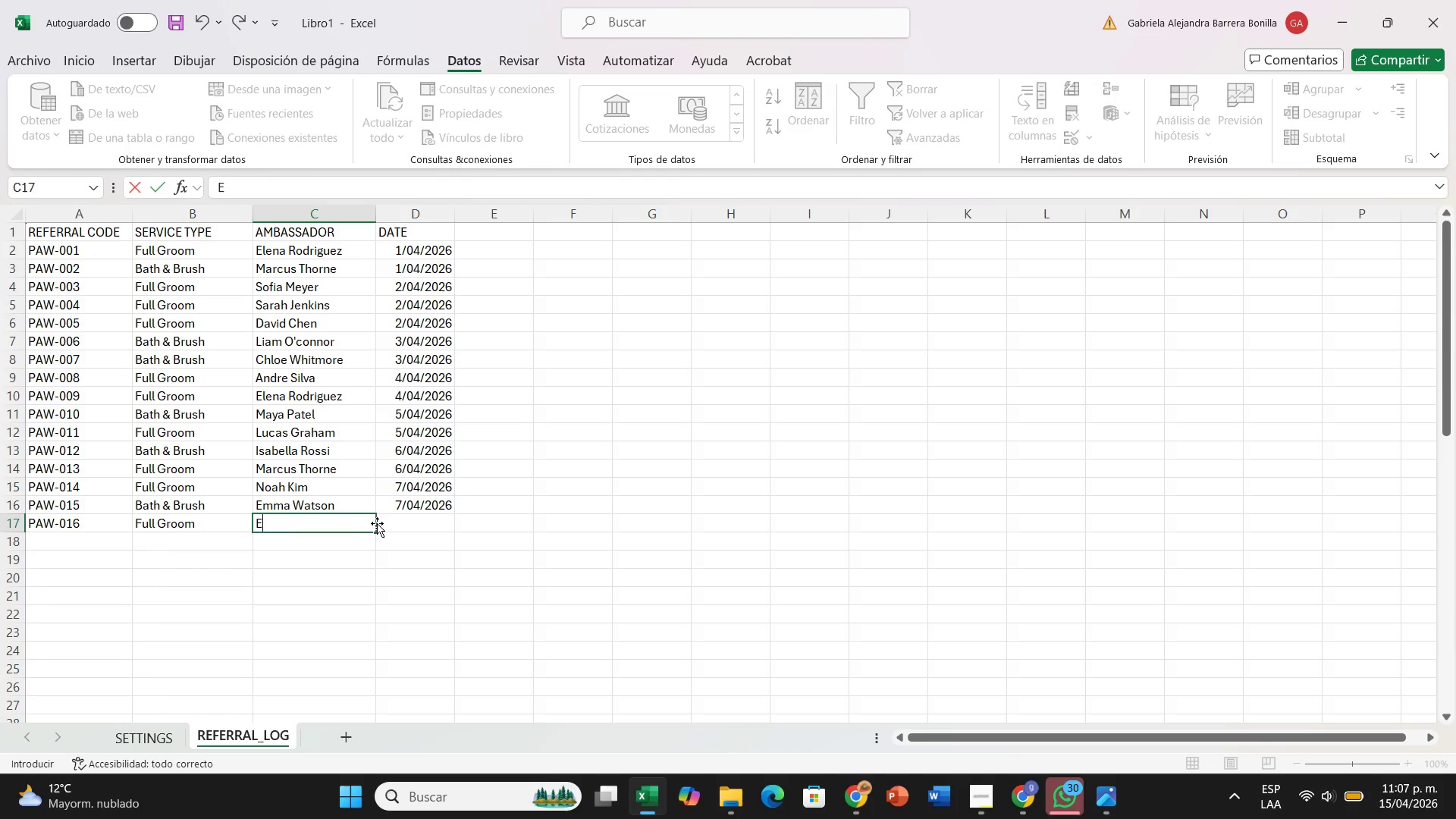 
key(CapsLock)
 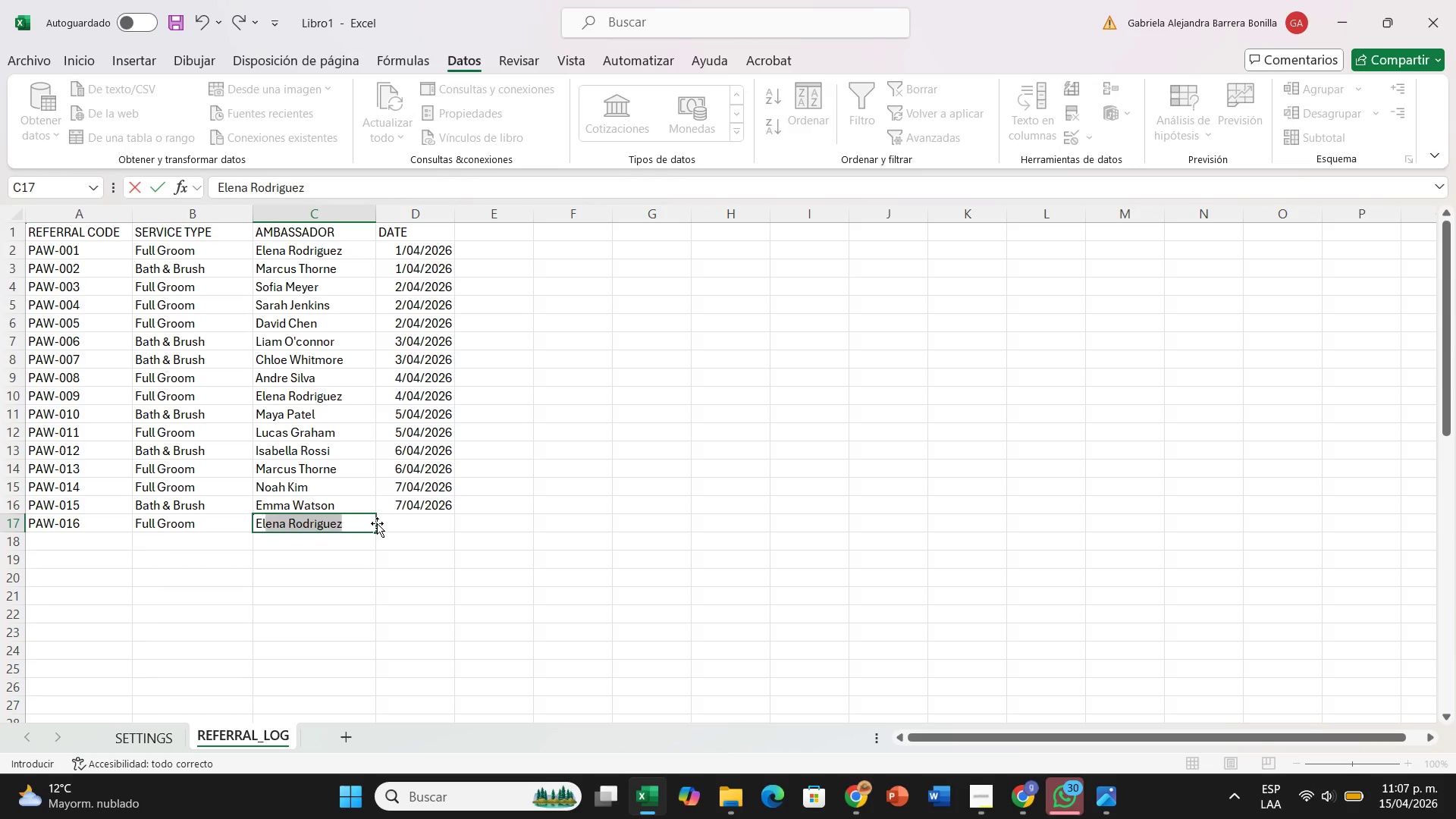 
key(L)
 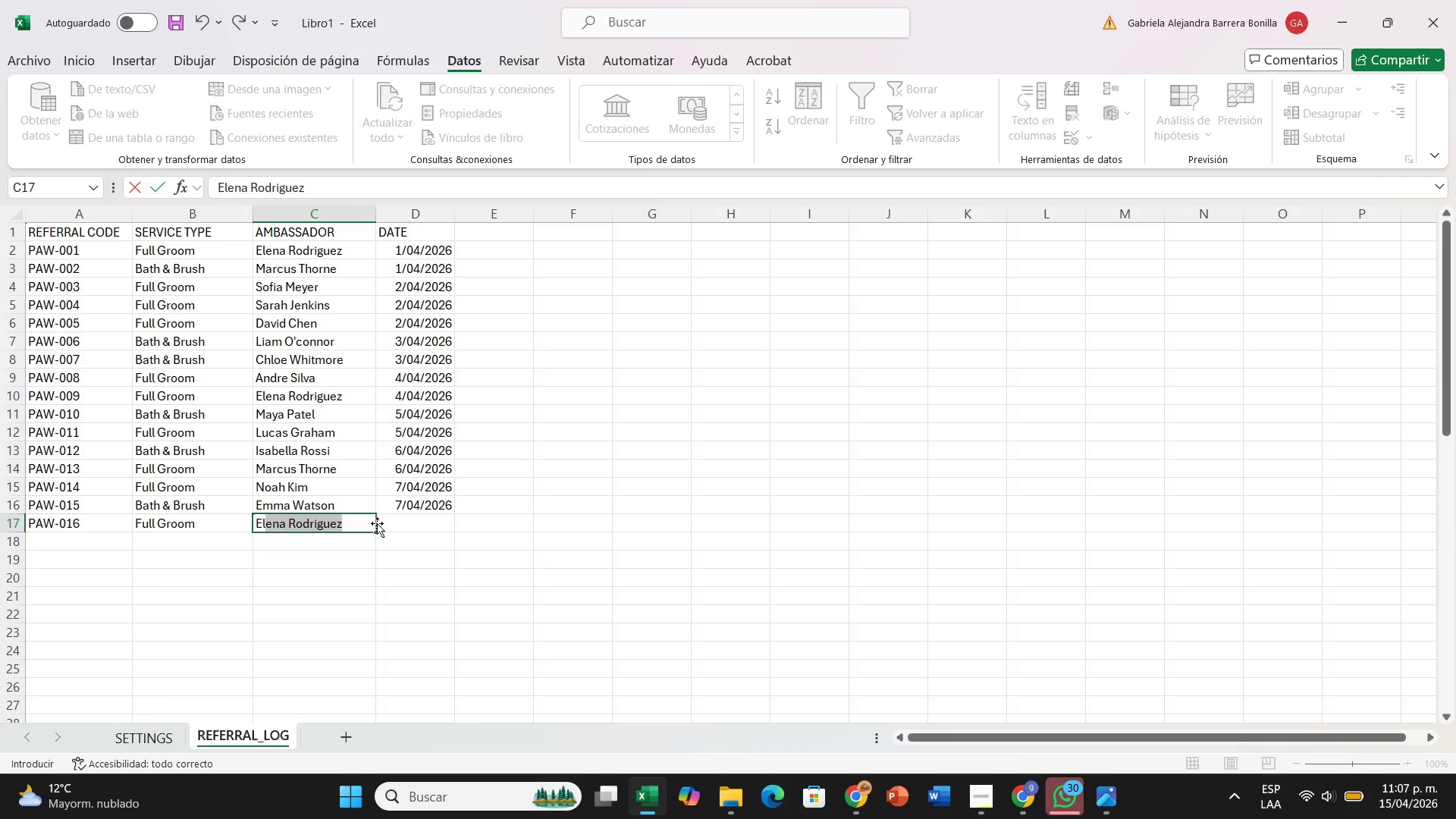 
key(ArrowRight)
 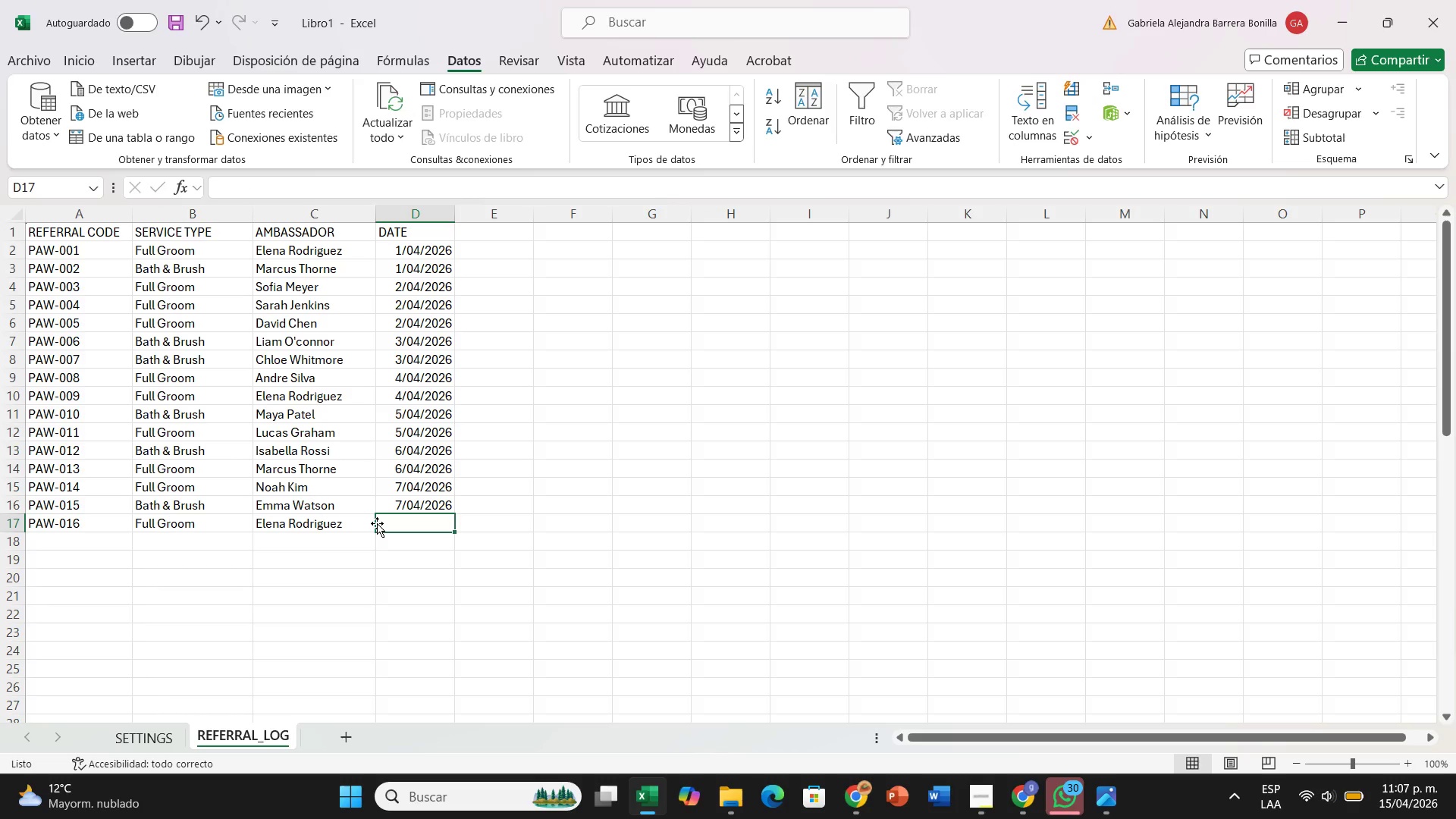 
type(2026-4-8)
 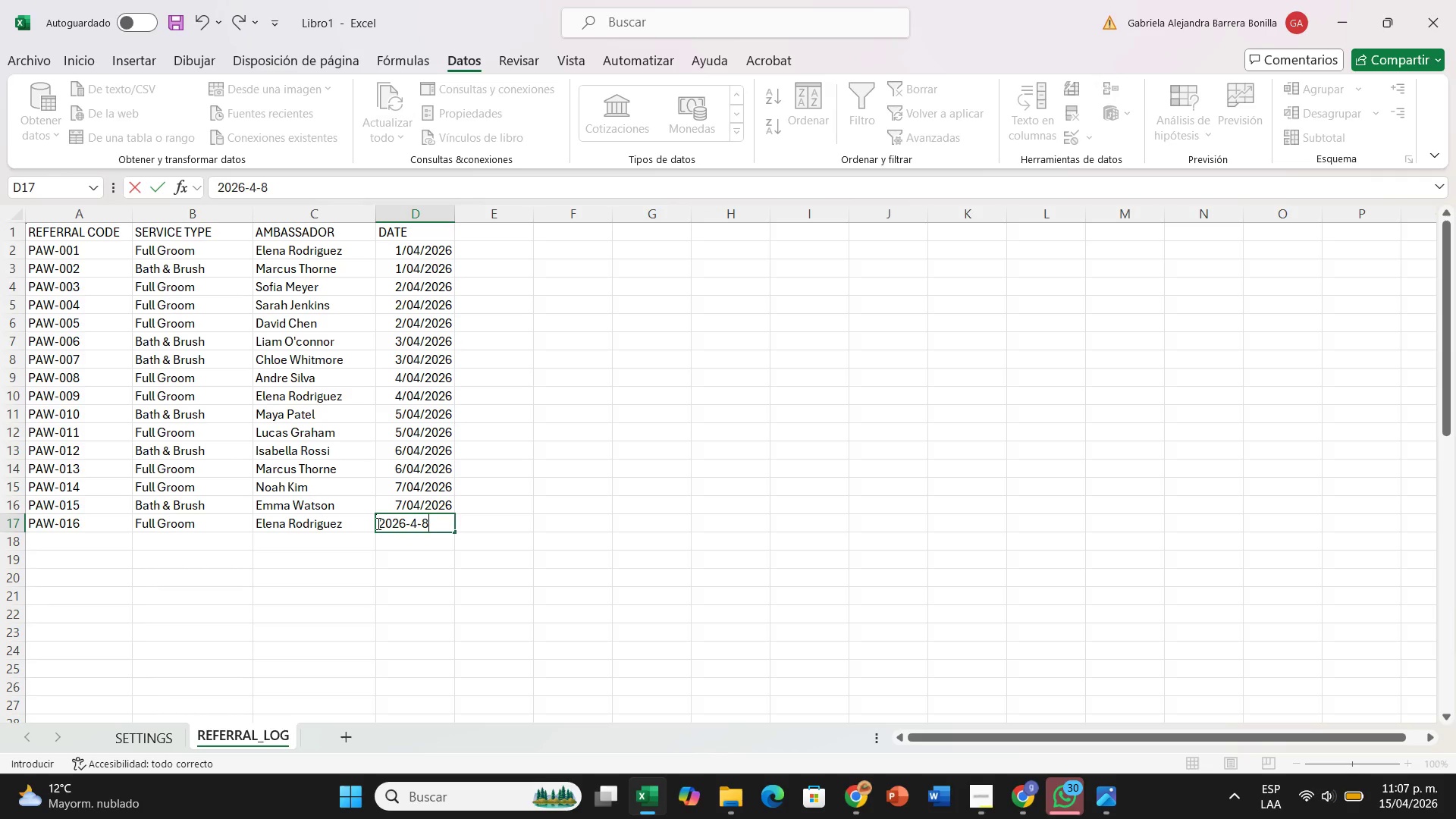 
key(Enter)
 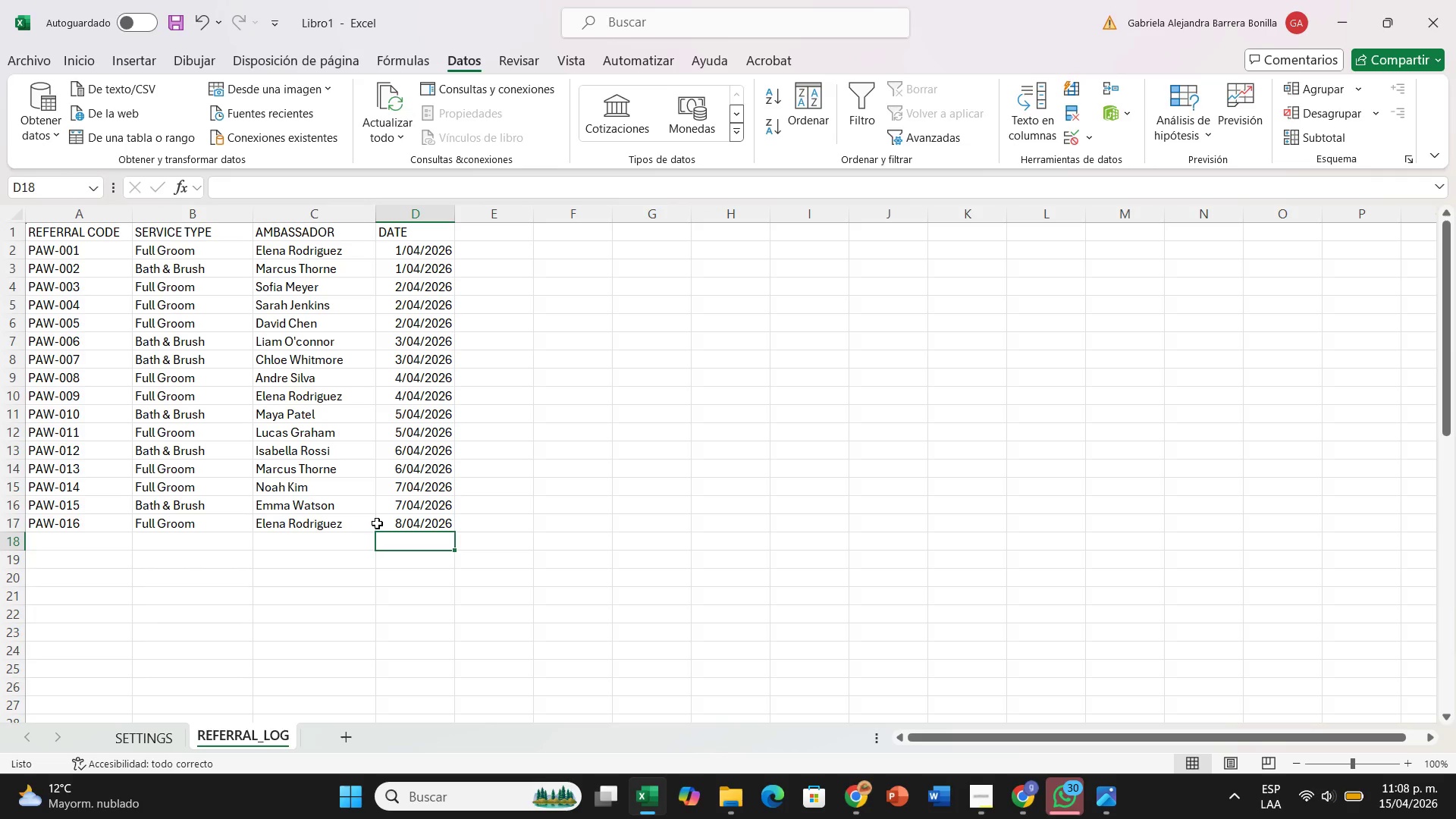 
wait(30.72)
 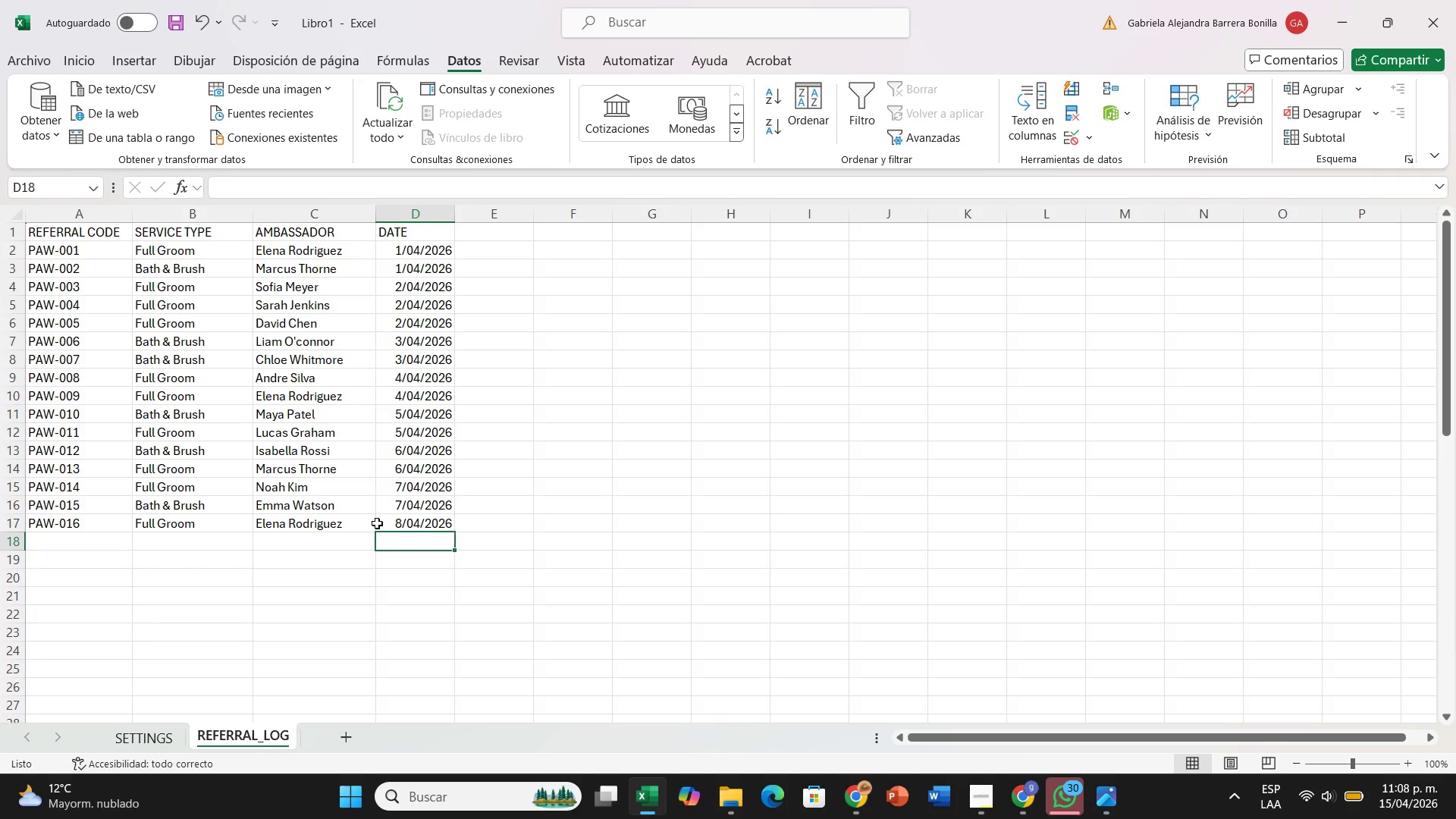 
left_click([62, 526])
 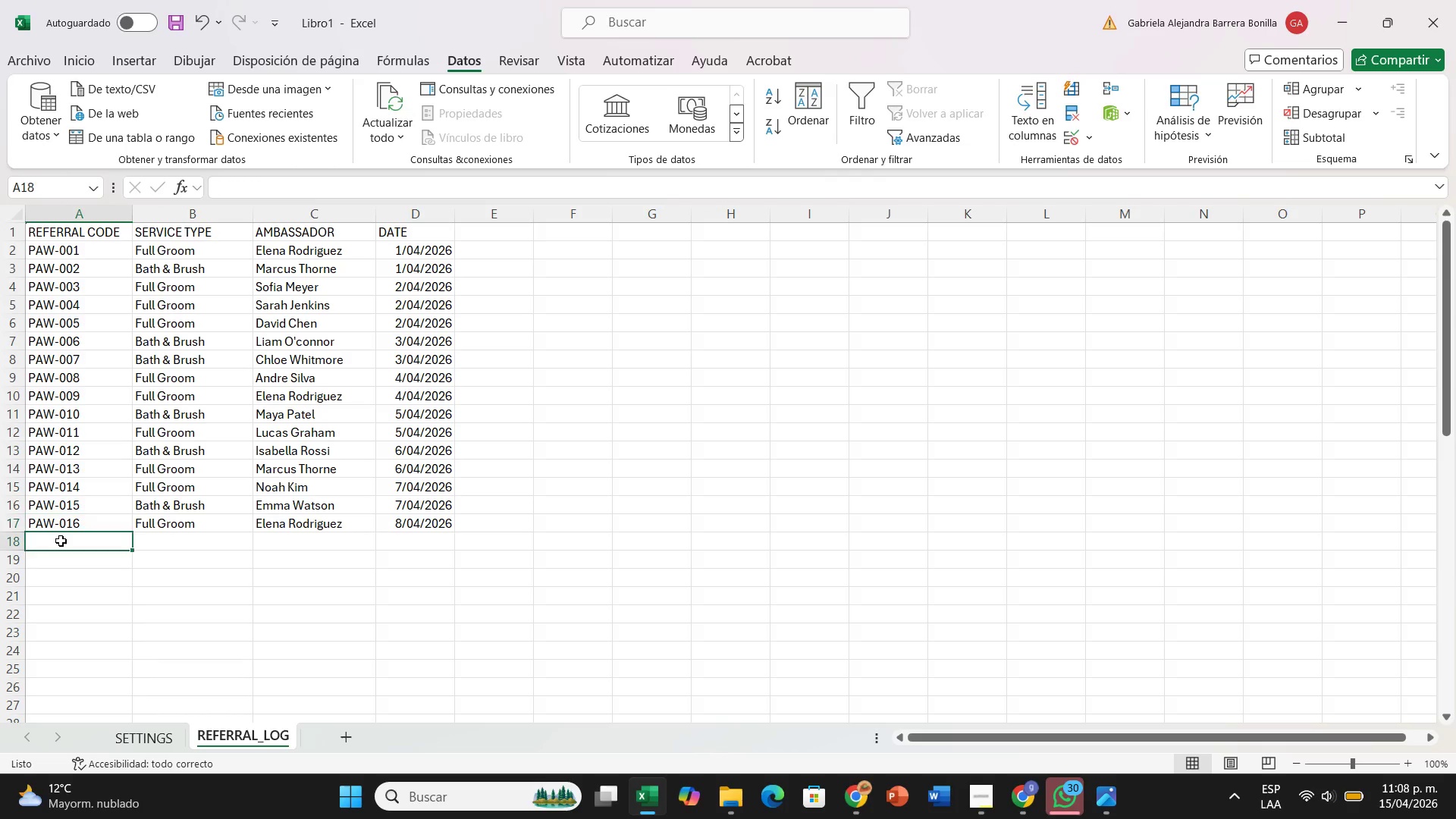 
left_click([61, 541])
 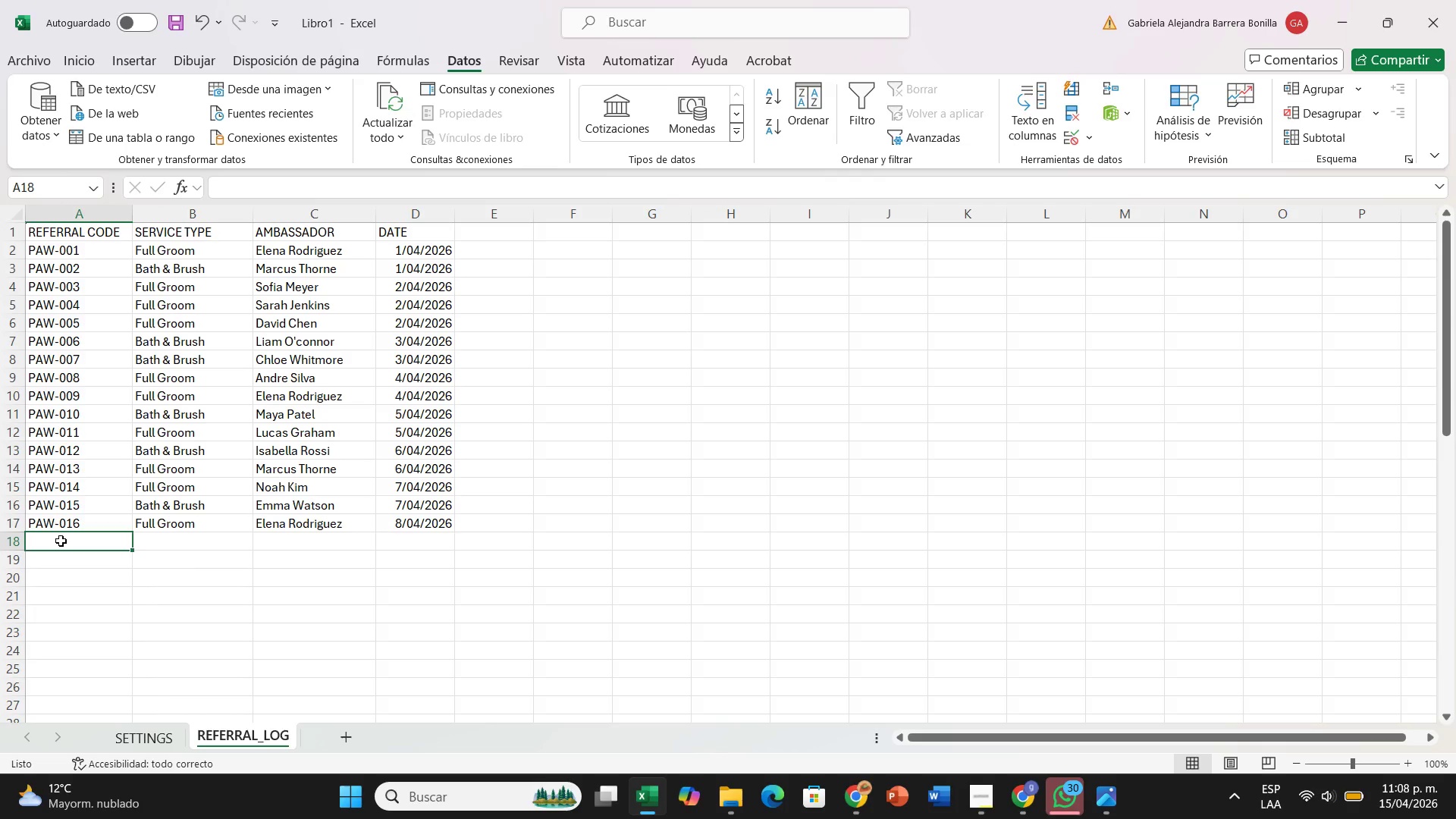 
wait(12.44)
 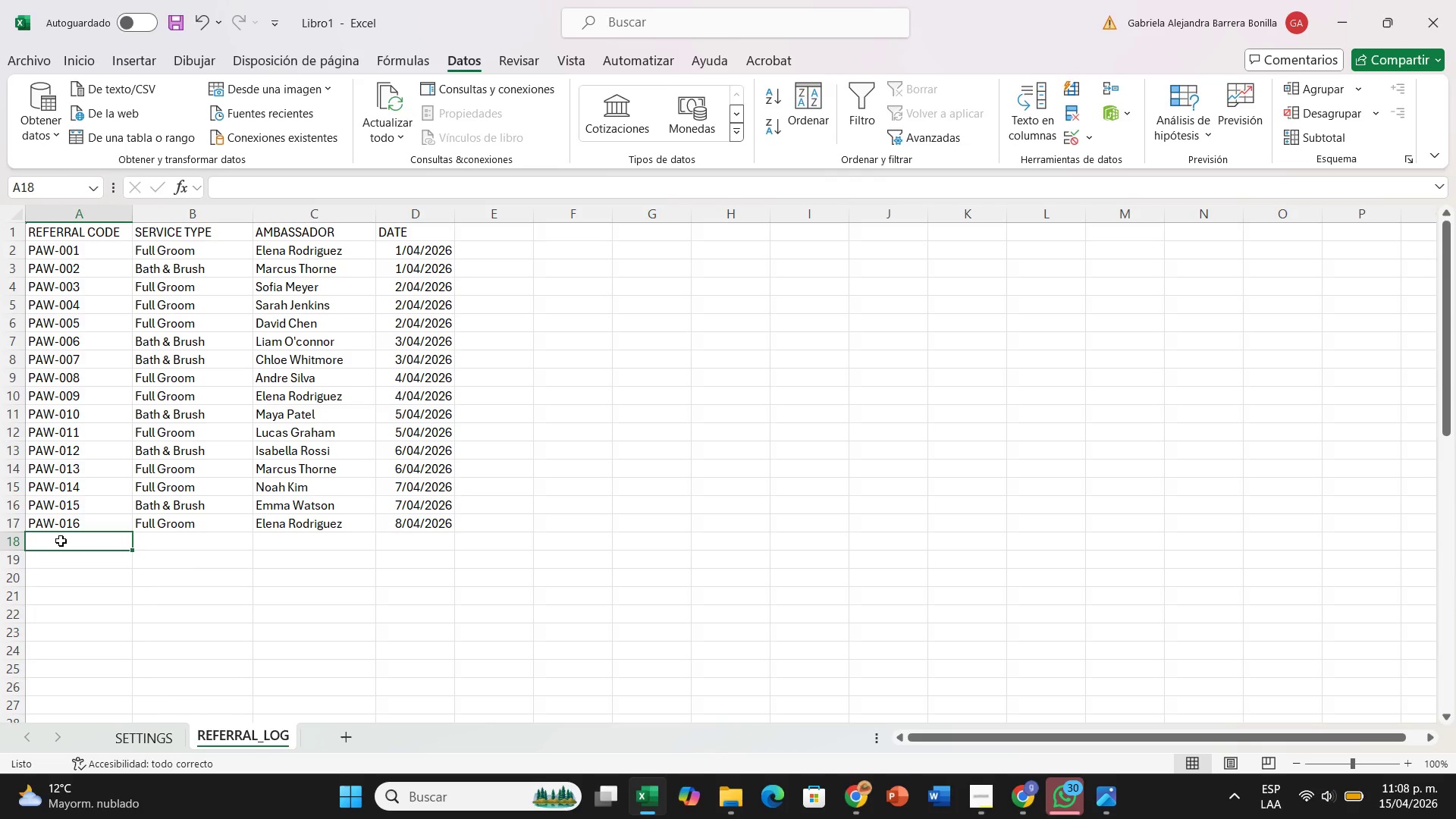 
type(p)
key(Backspace)
type(PAQ)
key(Backspace)
type(W-017)
 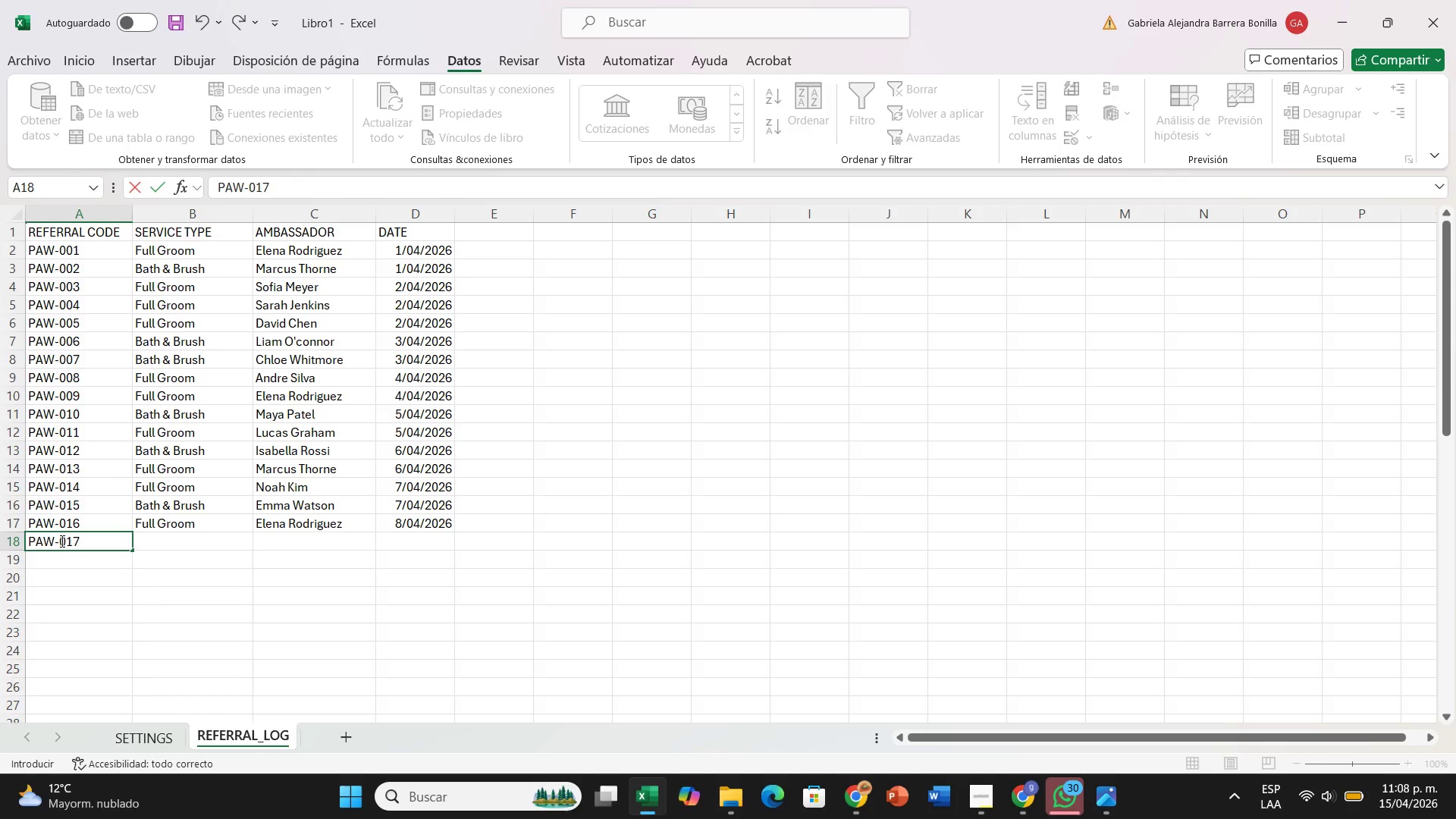 
key(Enter)
 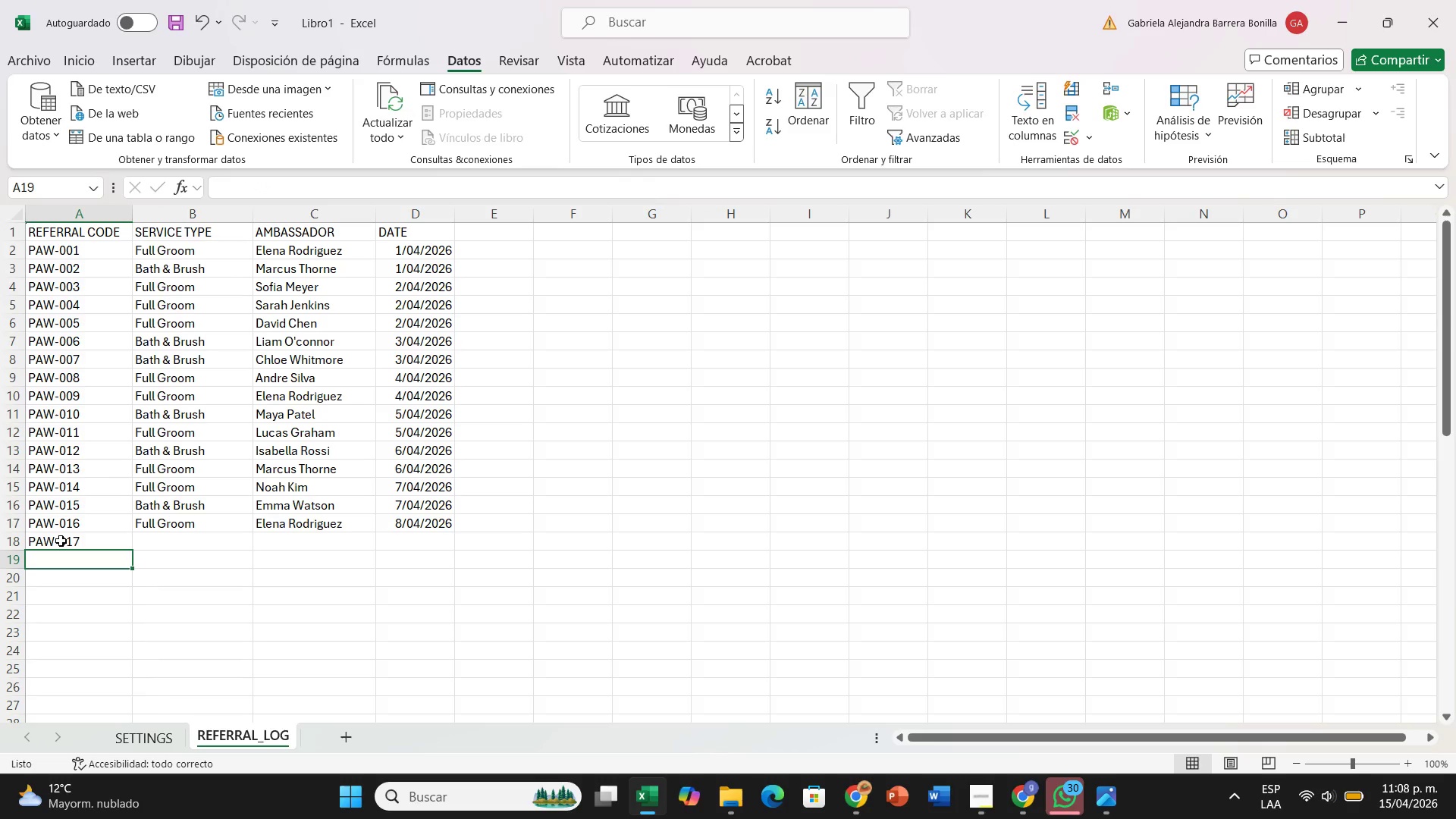 
key(ArrowUp)
 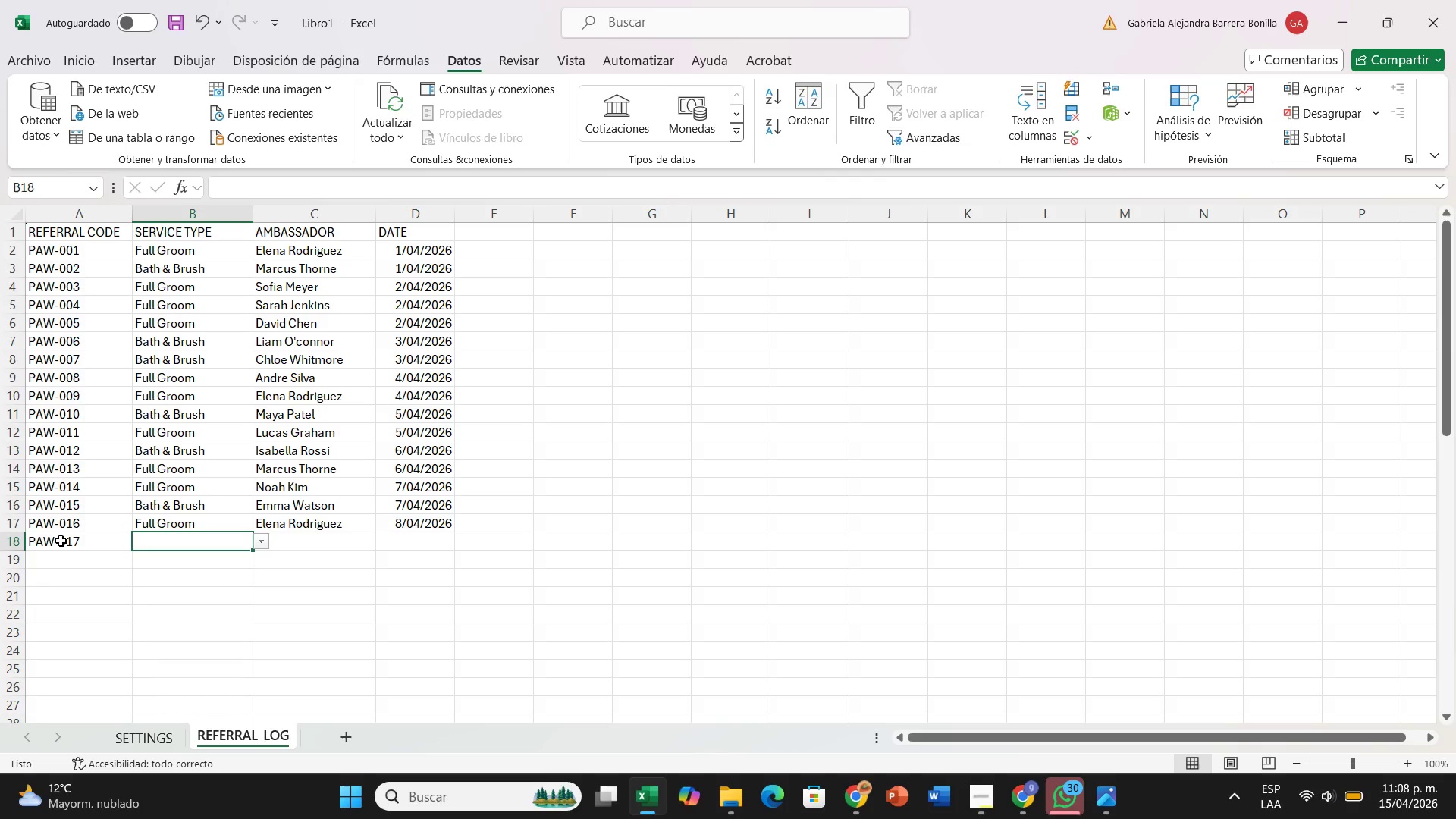 
key(ArrowRight)
 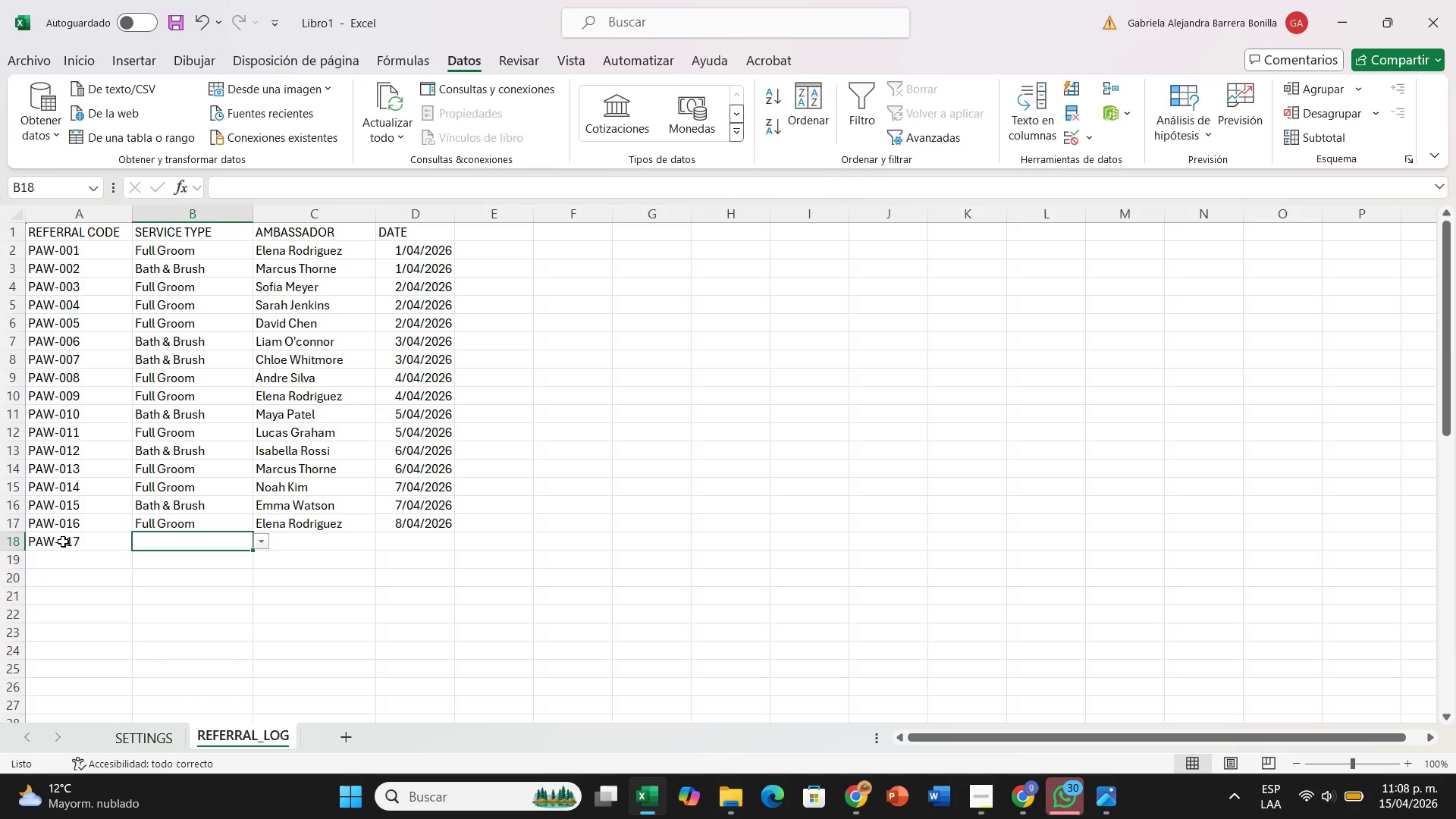 
wait(6.94)
 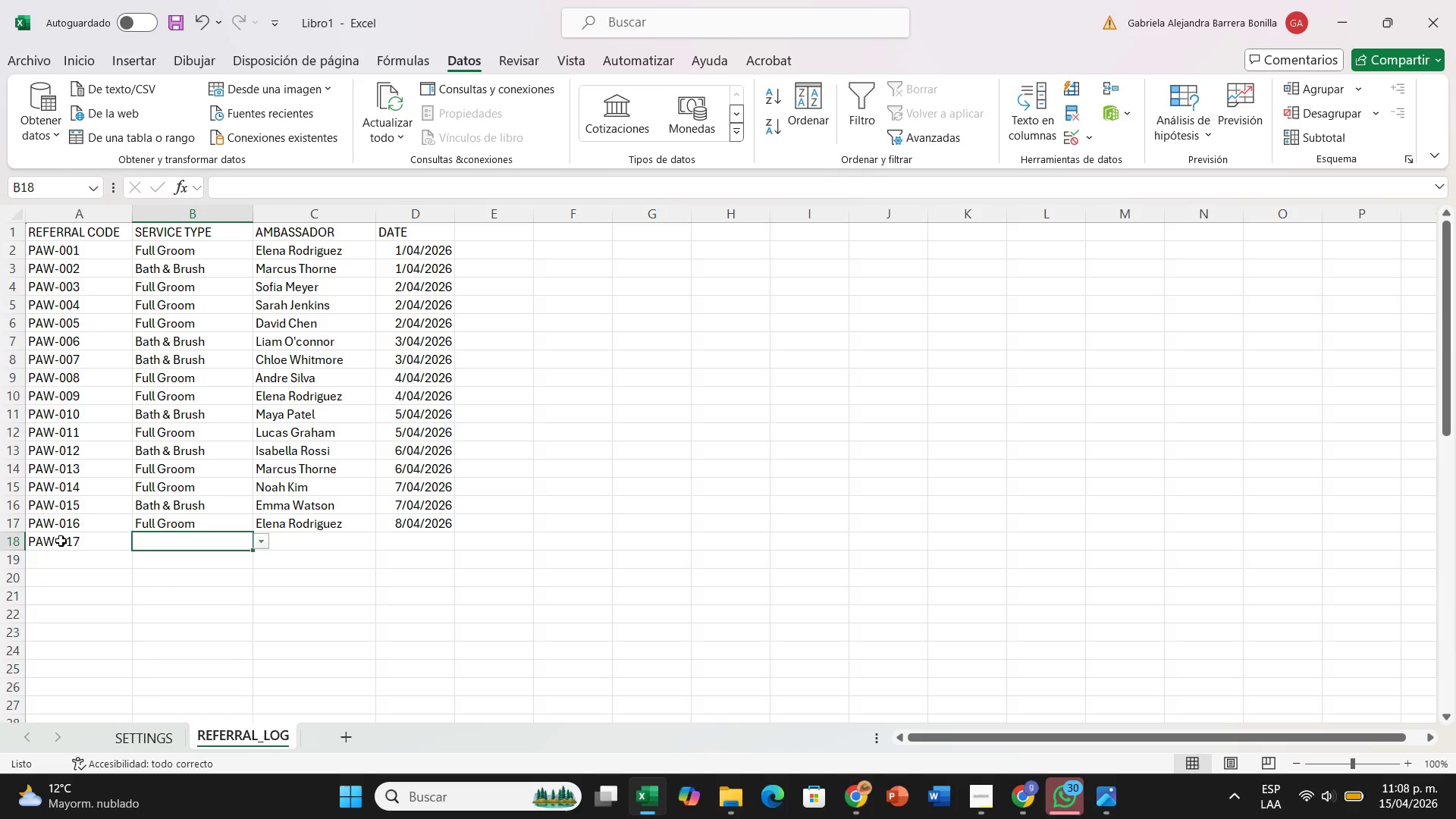 
left_click([259, 541])
 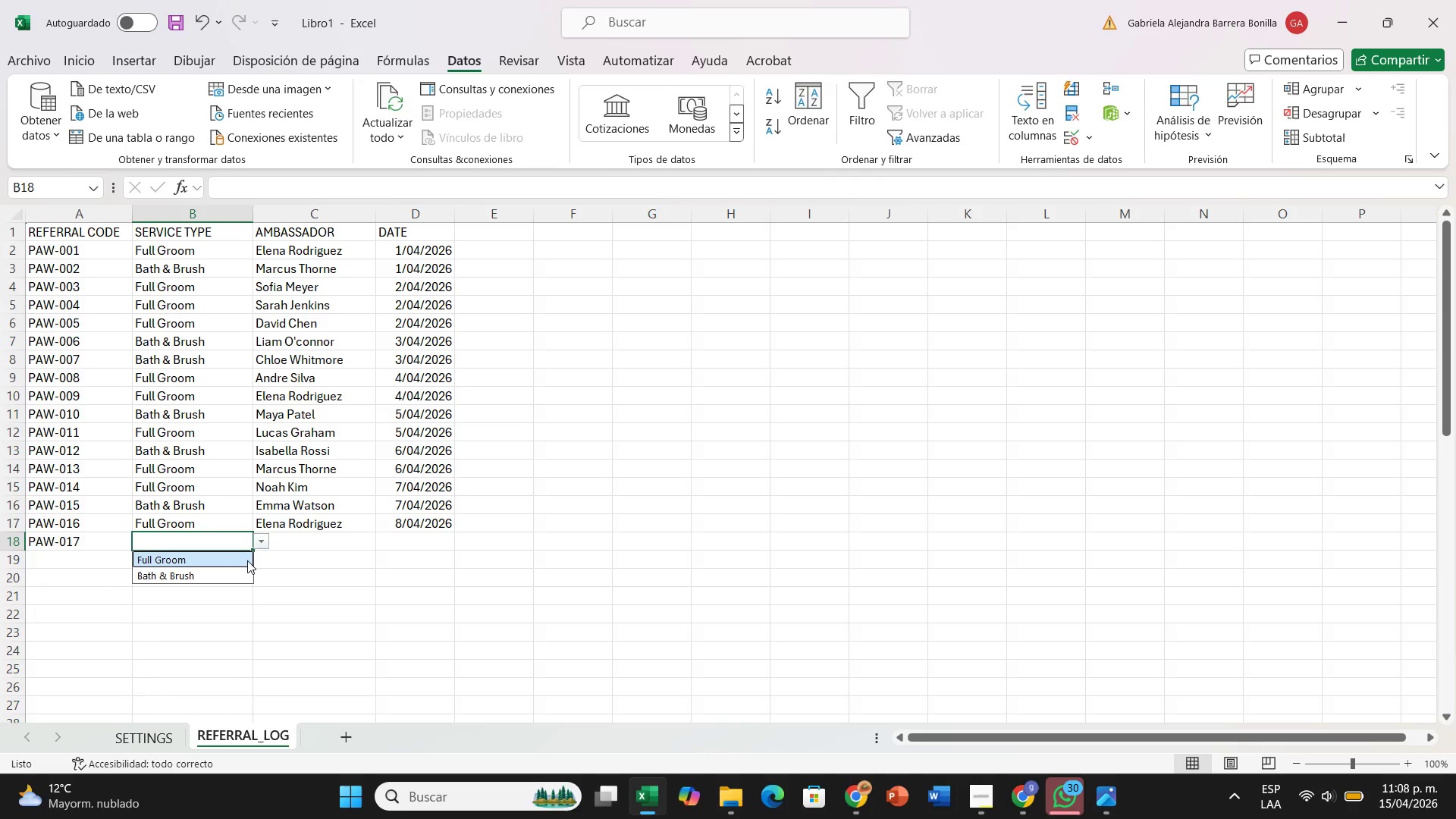 
left_click([247, 560])
 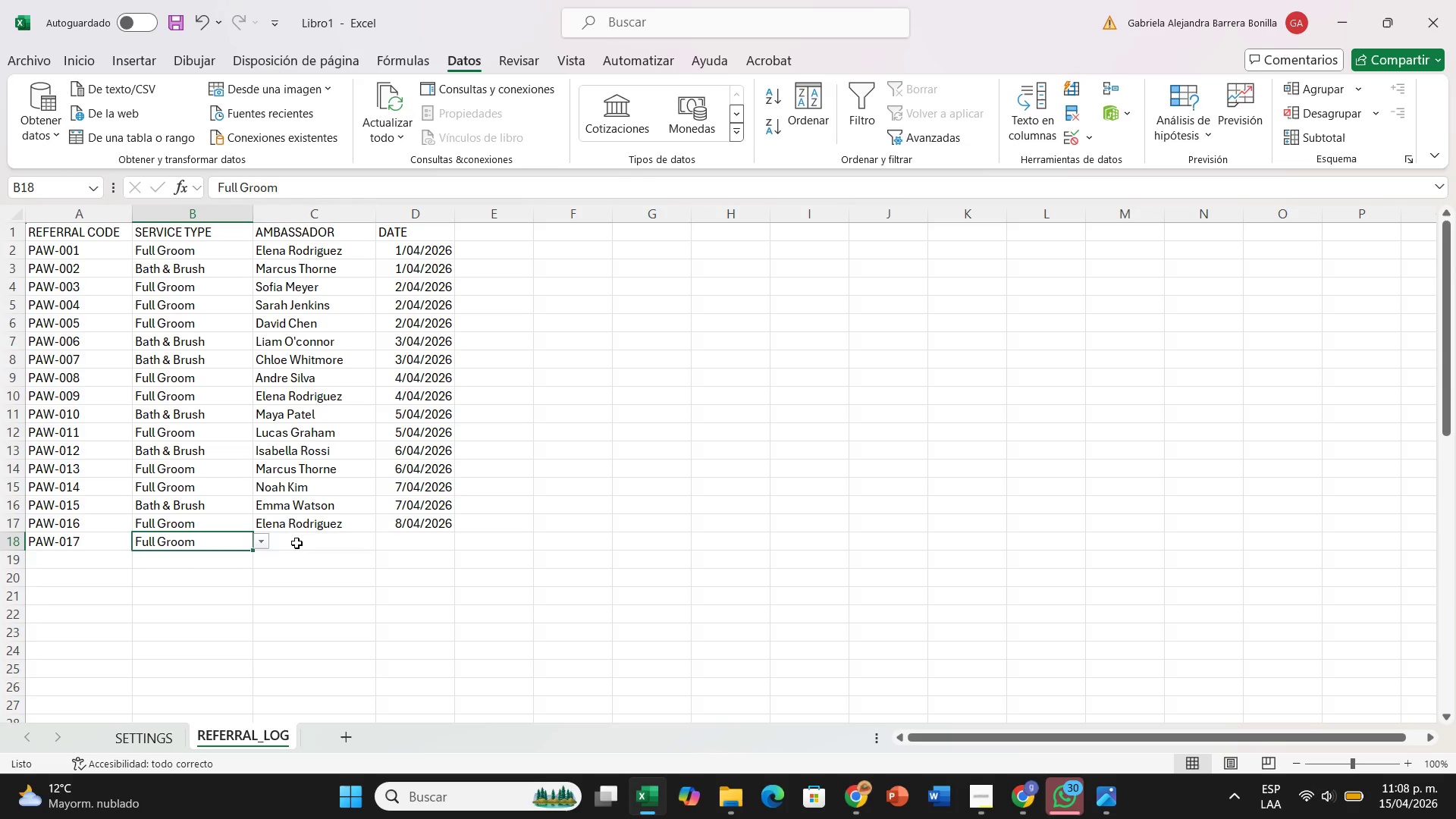 
left_click([297, 543])
 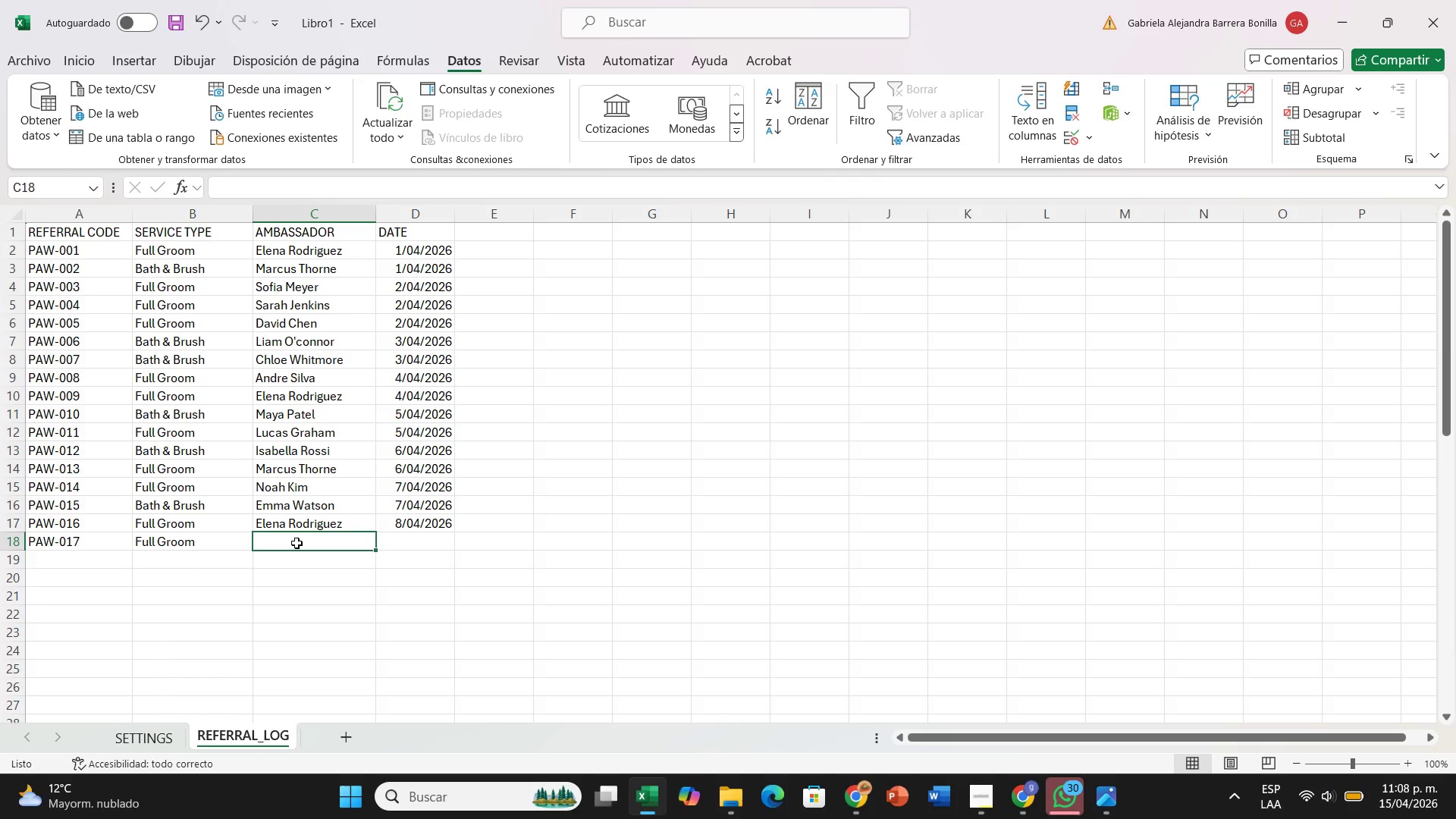 
key(D)
 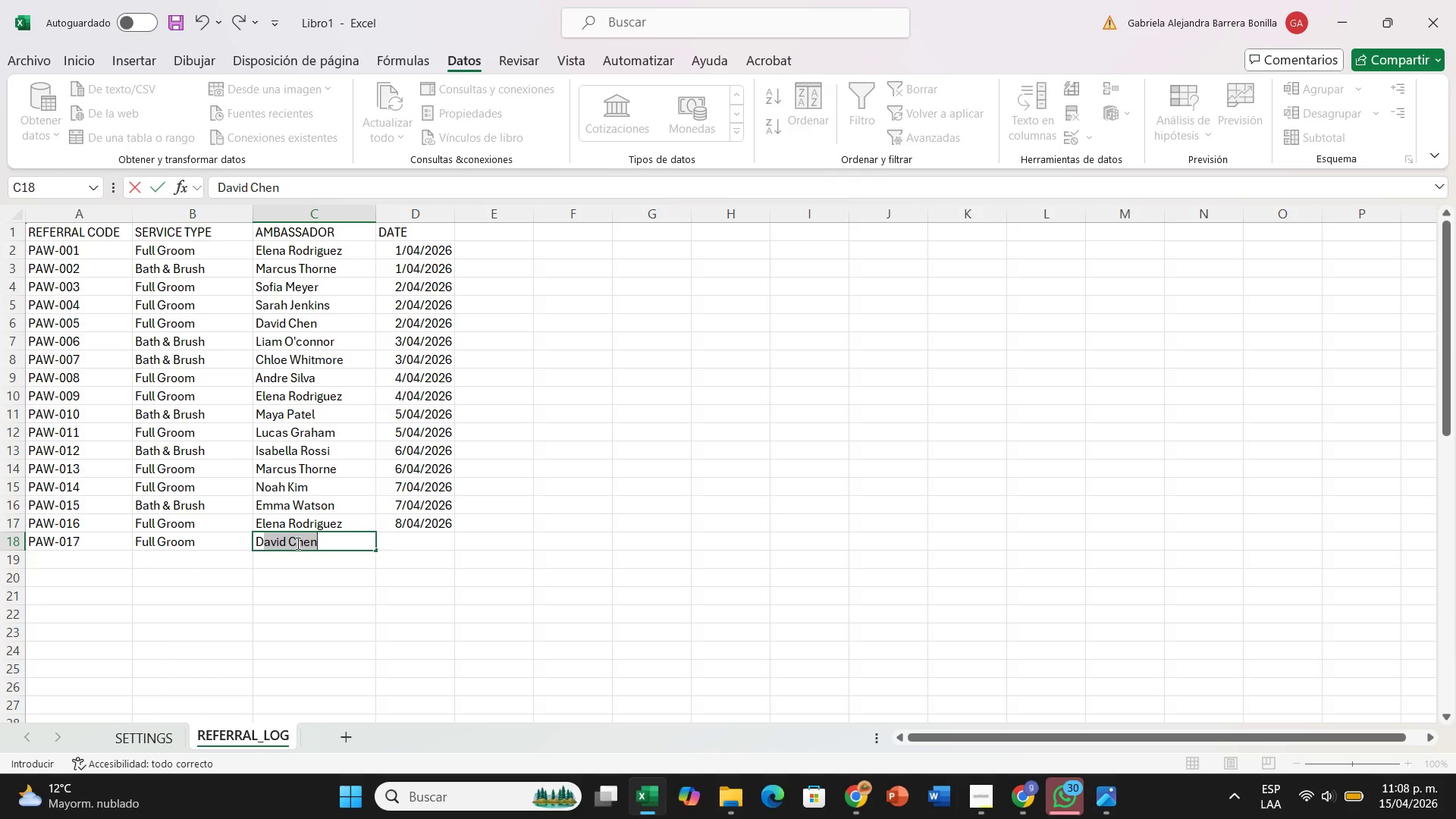 
key(CapsLock)
 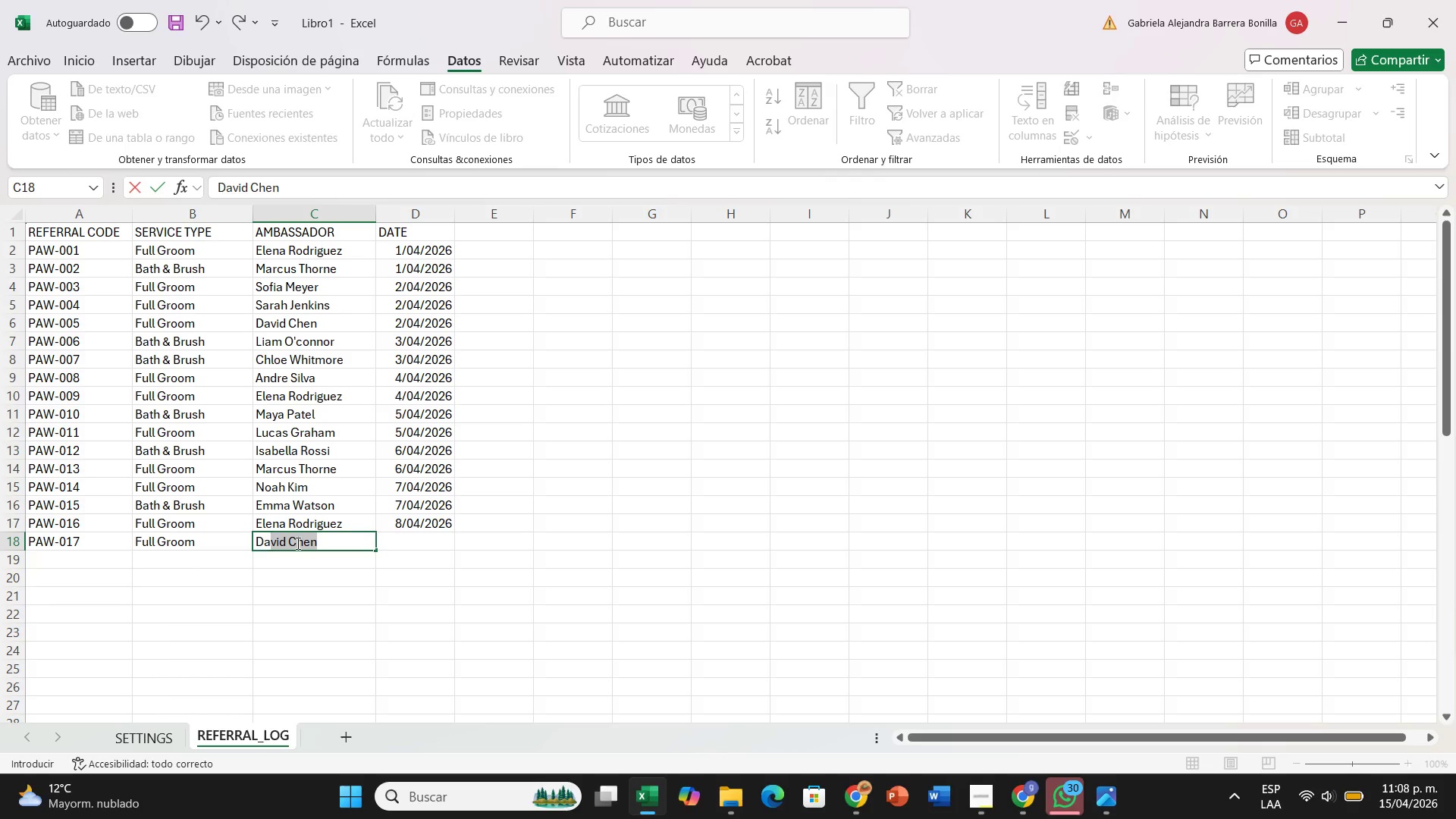 
key(A)
 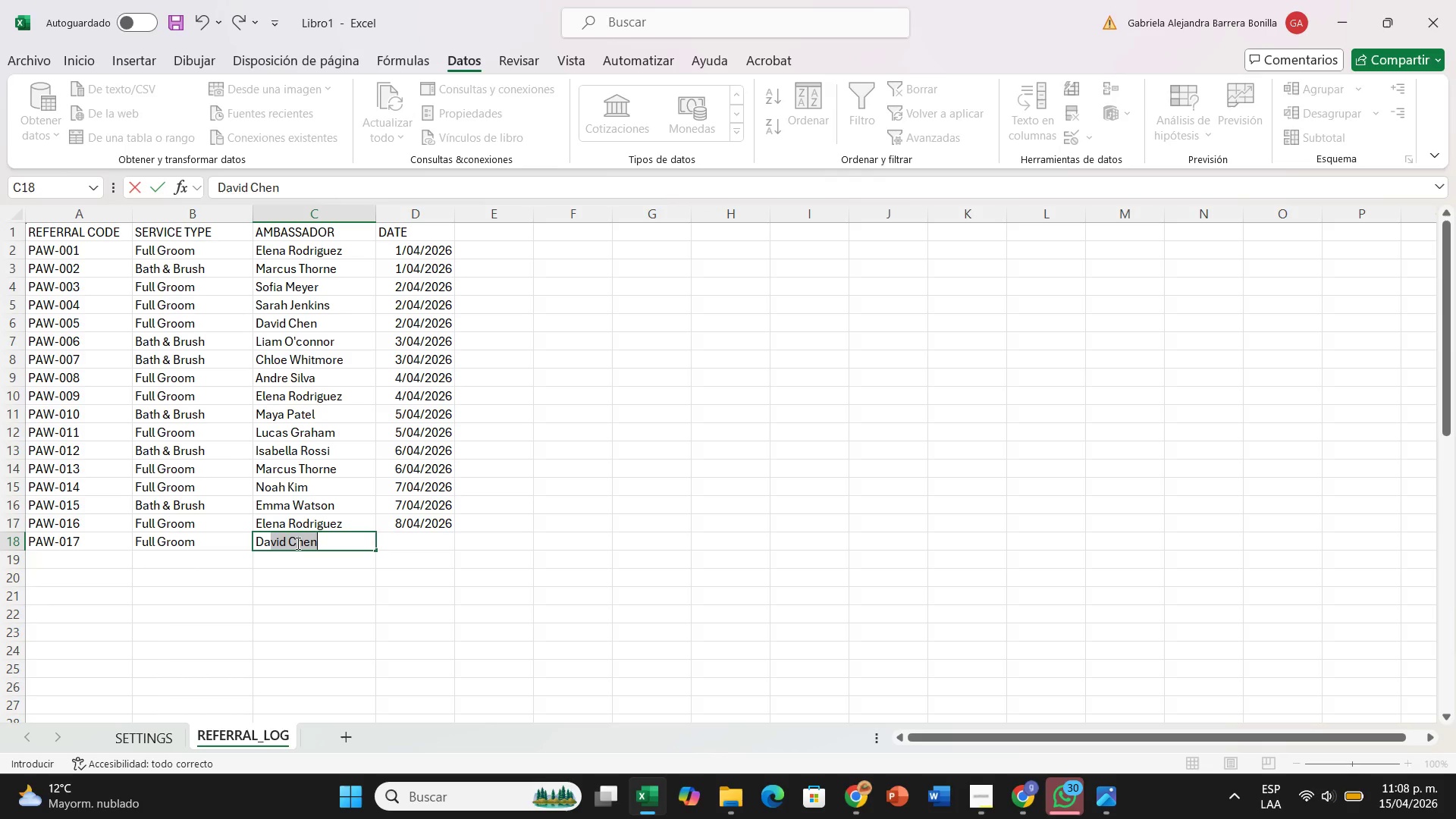 
key(ArrowRight)
 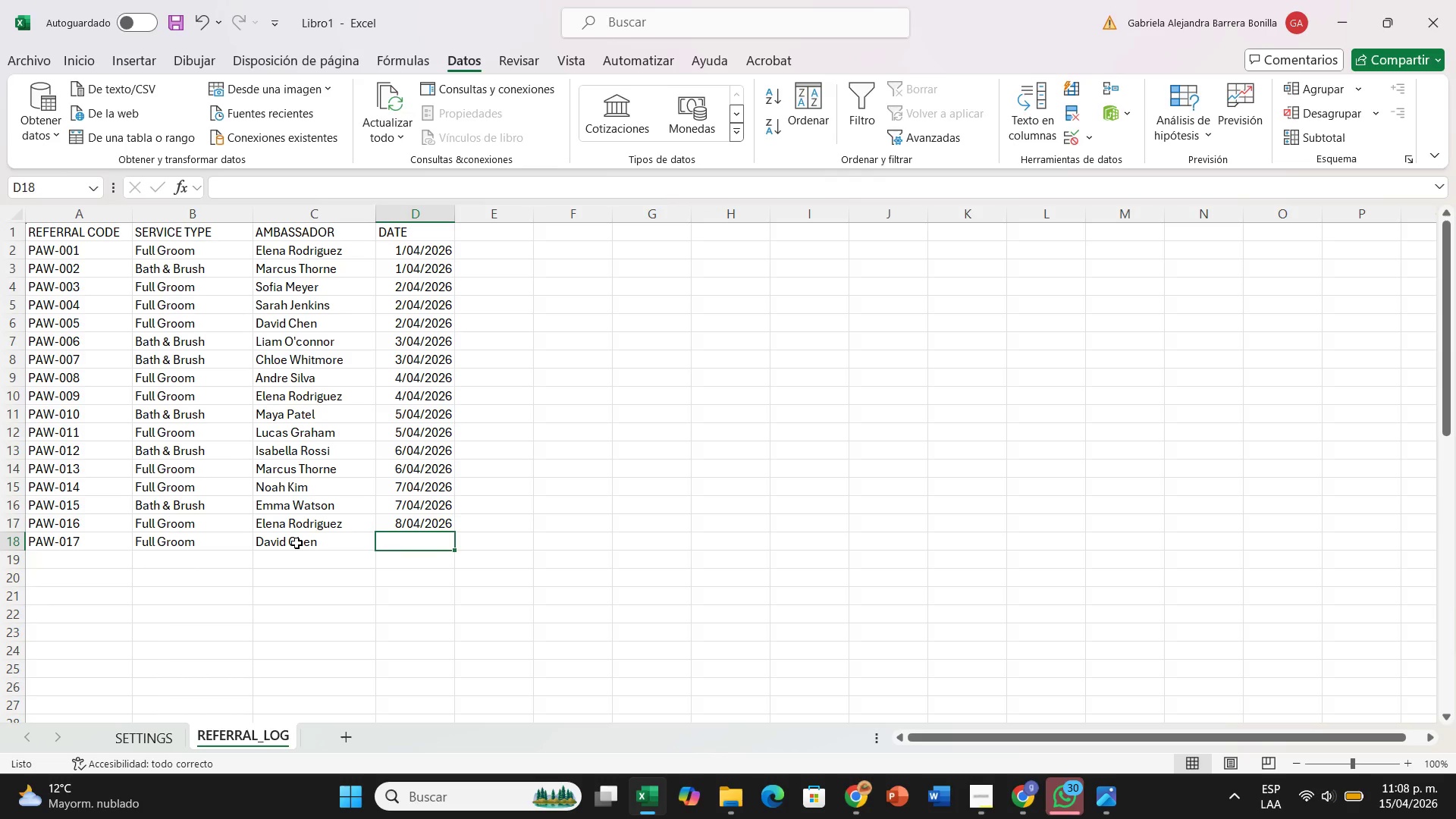 
wait(6.0)
 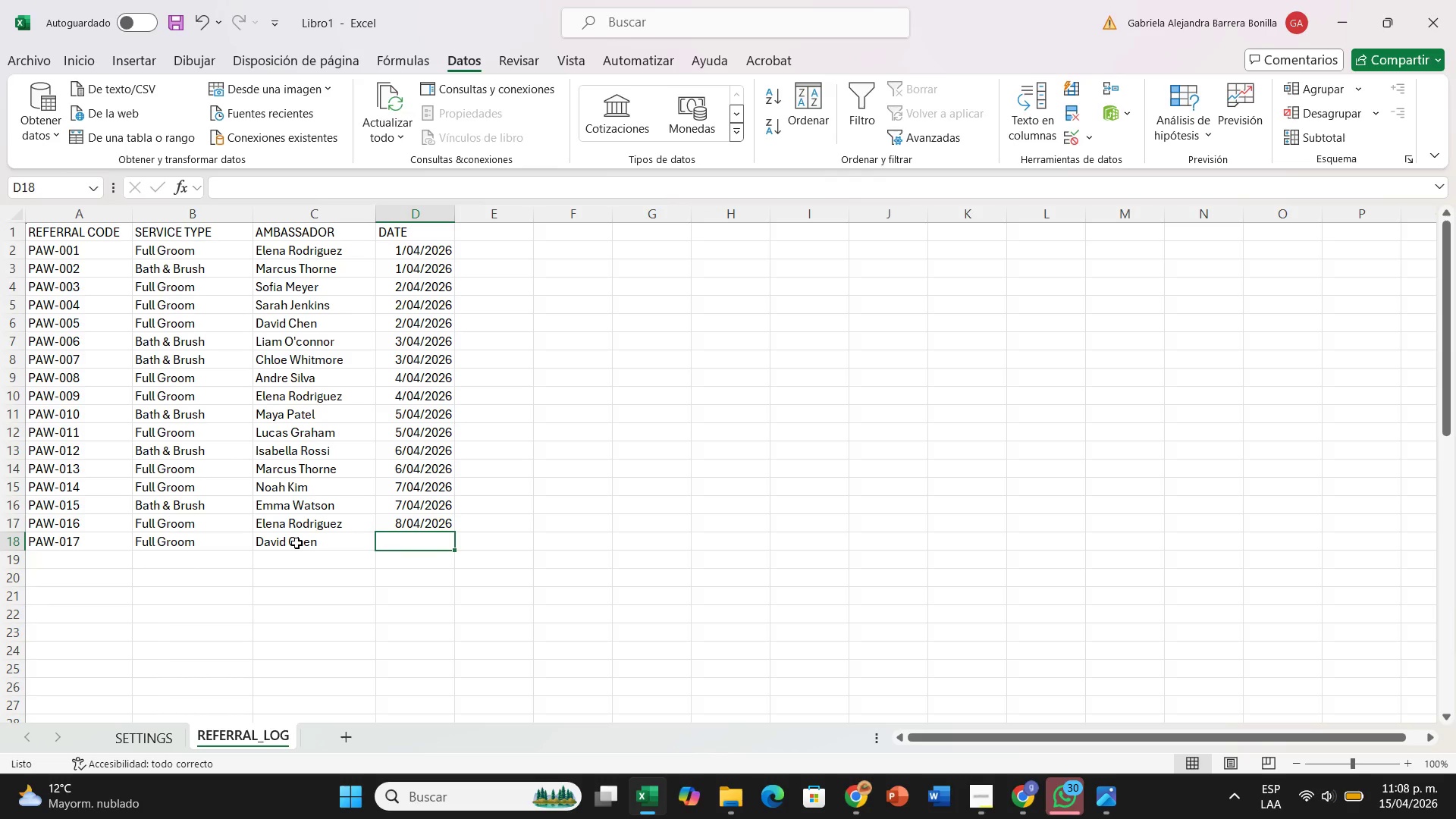 
type(2[)
key(Backspace)
type(026-8)
key(Backspace)
type(-4-8)
 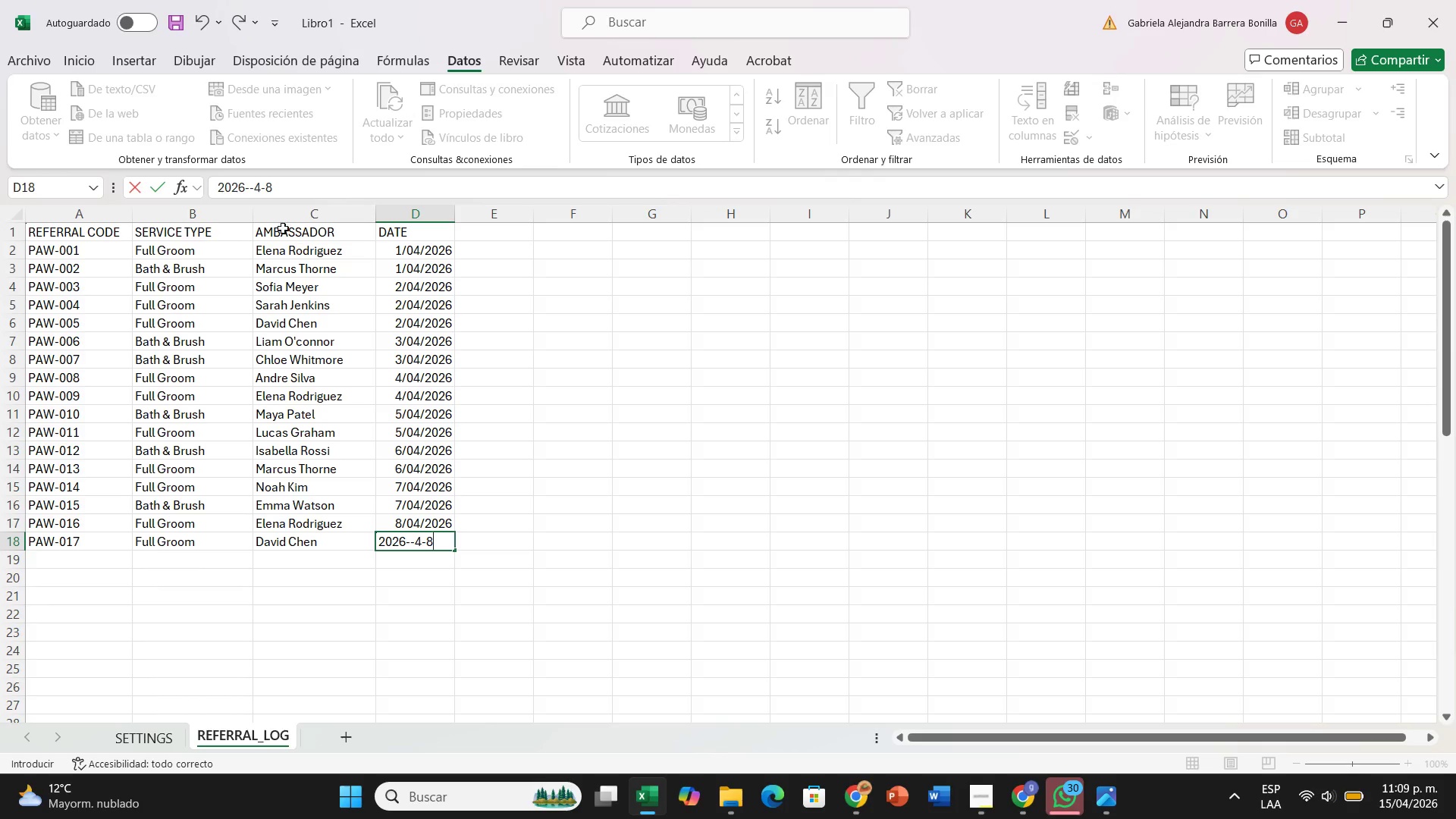 
left_click([252, 187])
 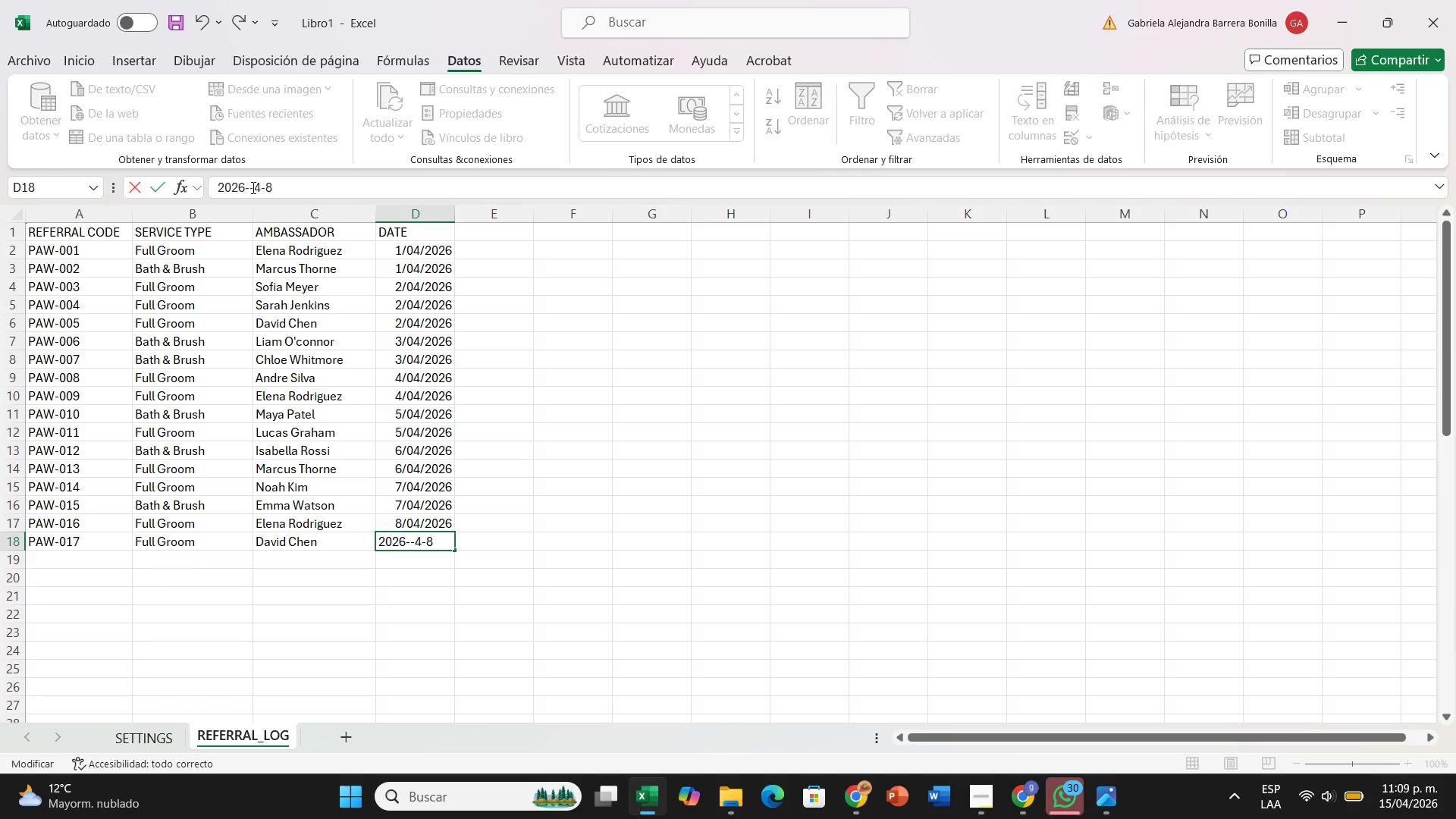 
key(Backspace)
 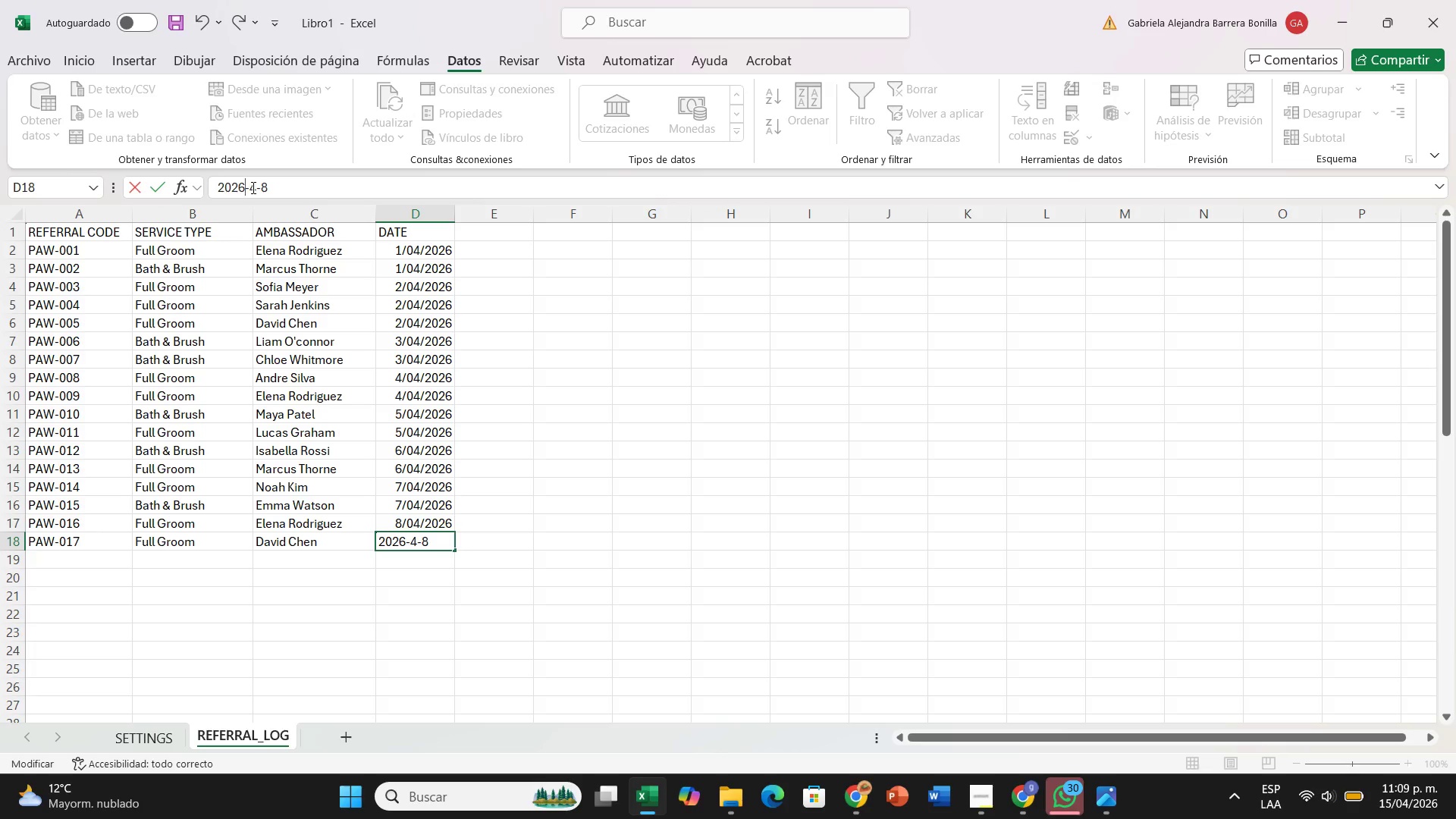 
key(Enter)
 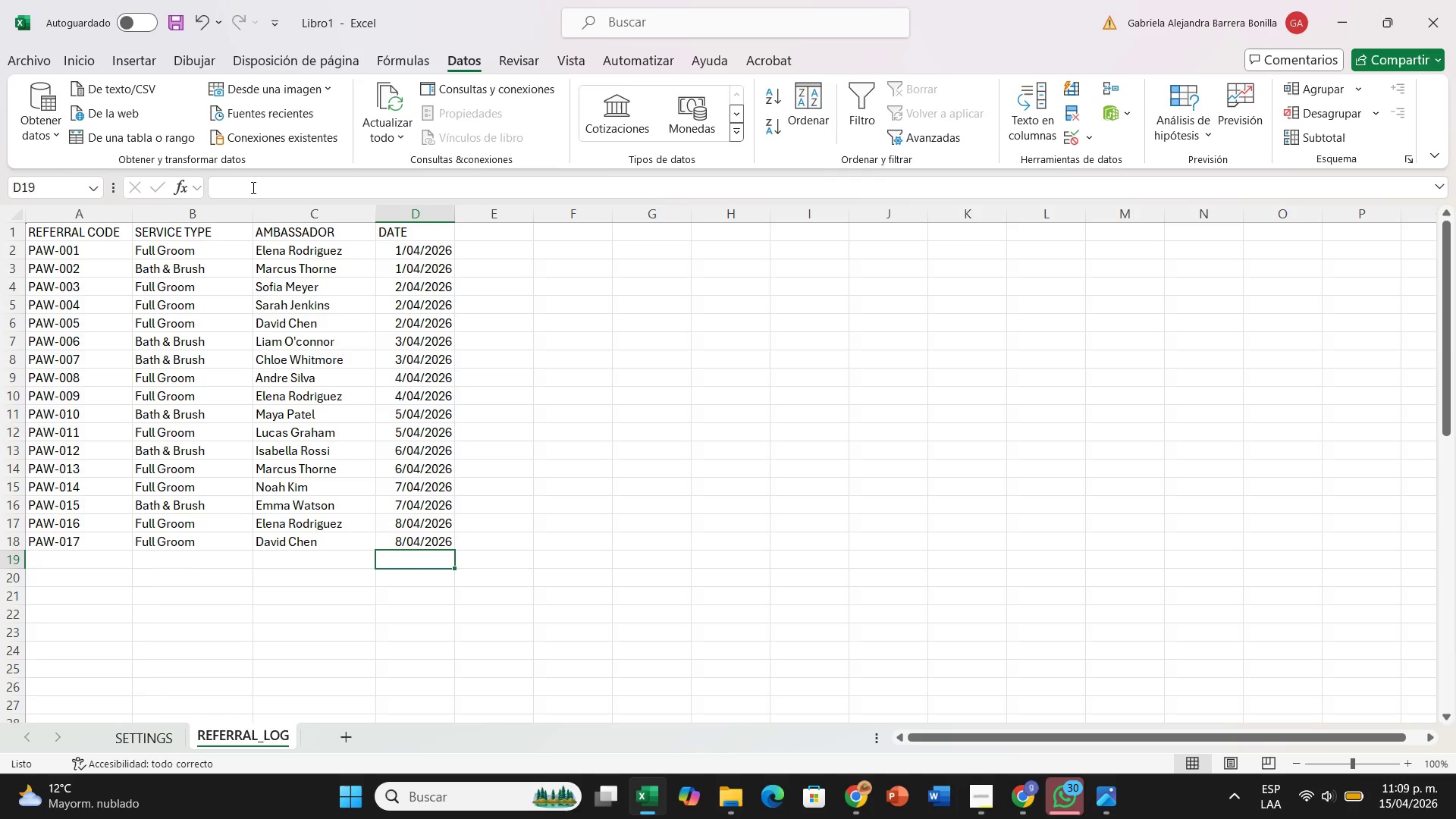 
hold_key(key=ArrowLeft, duration=0.58)
 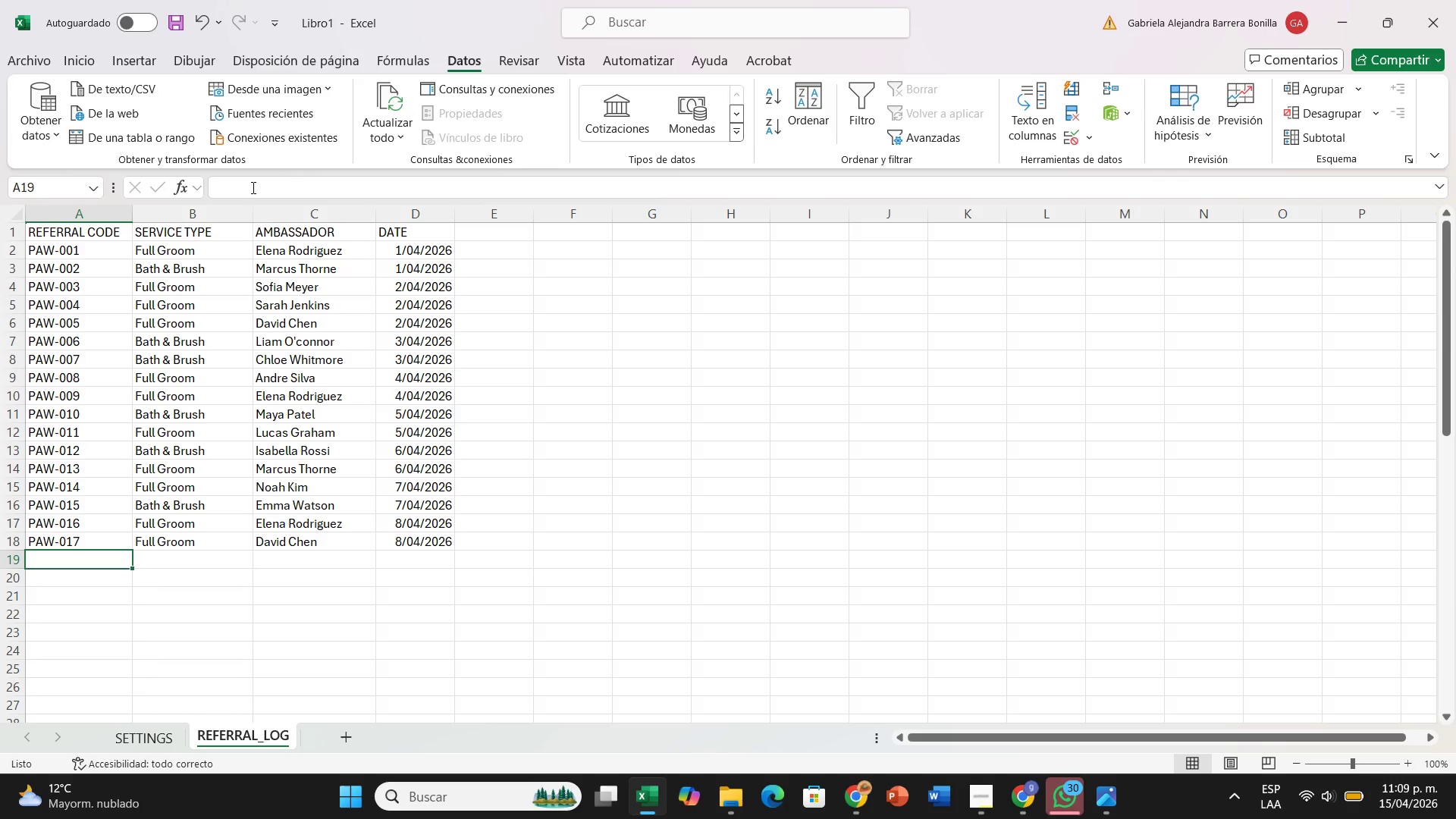 
type(PAW-018)
 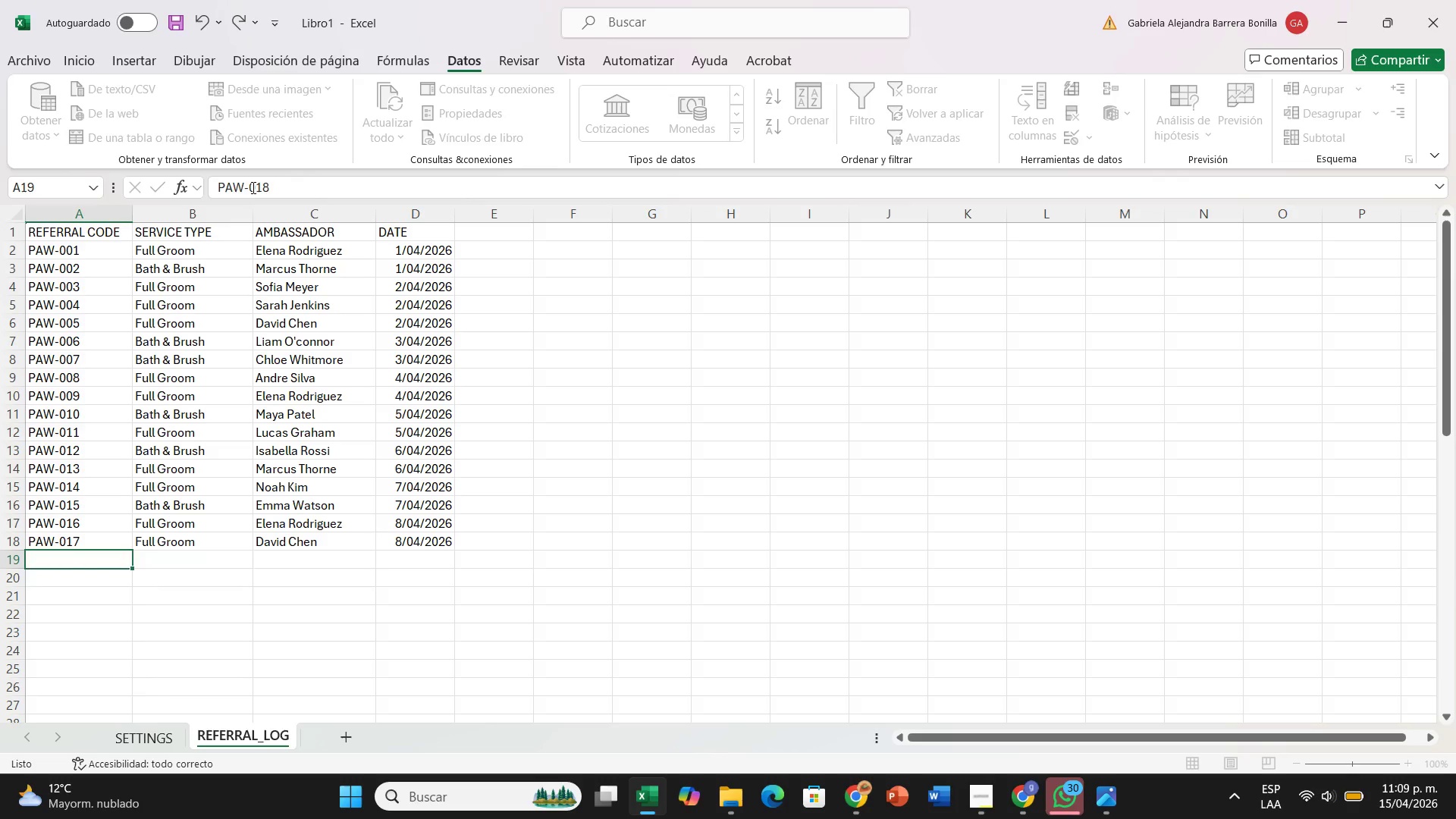 
key(ArrowRight)
 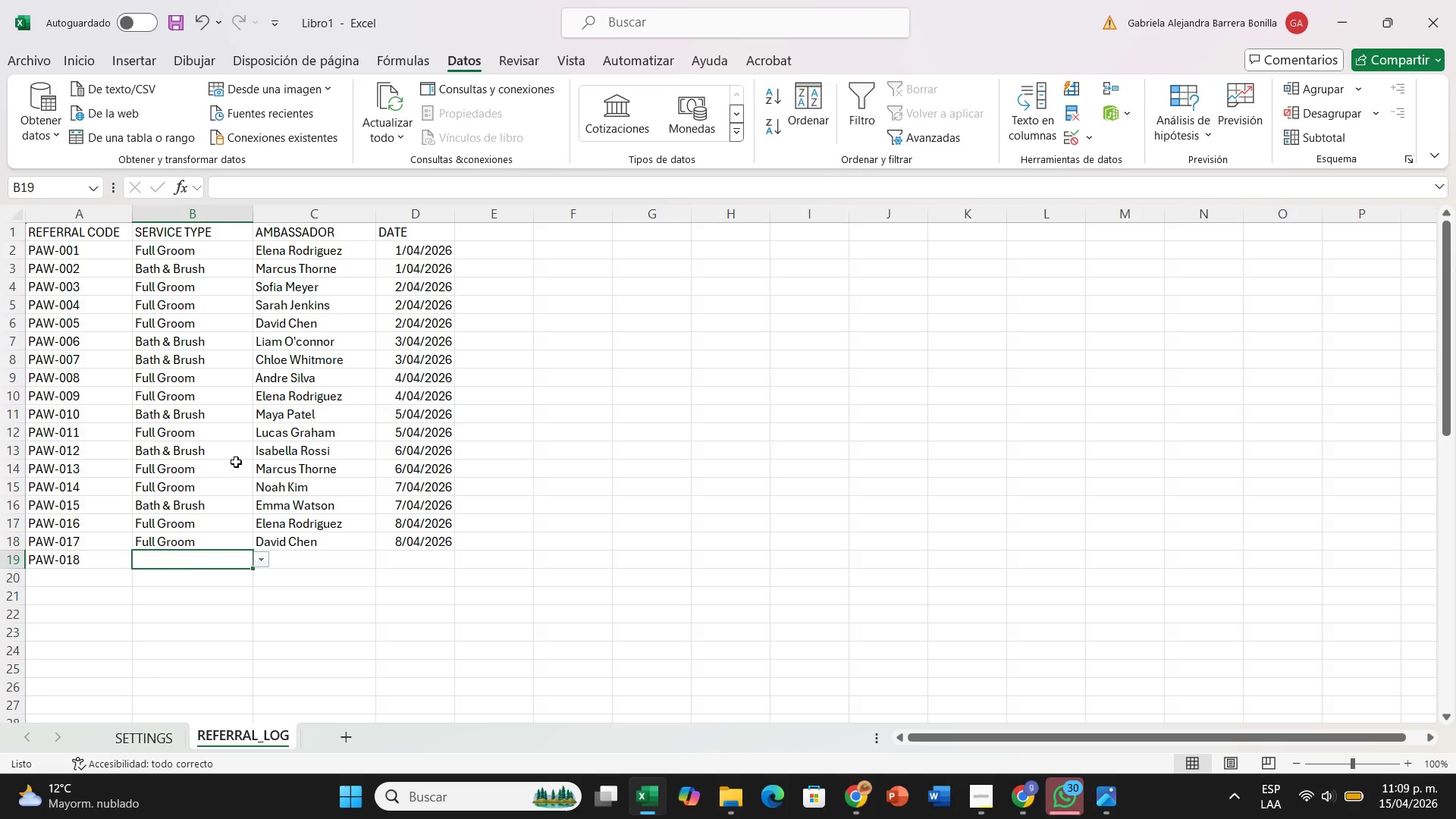 
left_click([256, 564])
 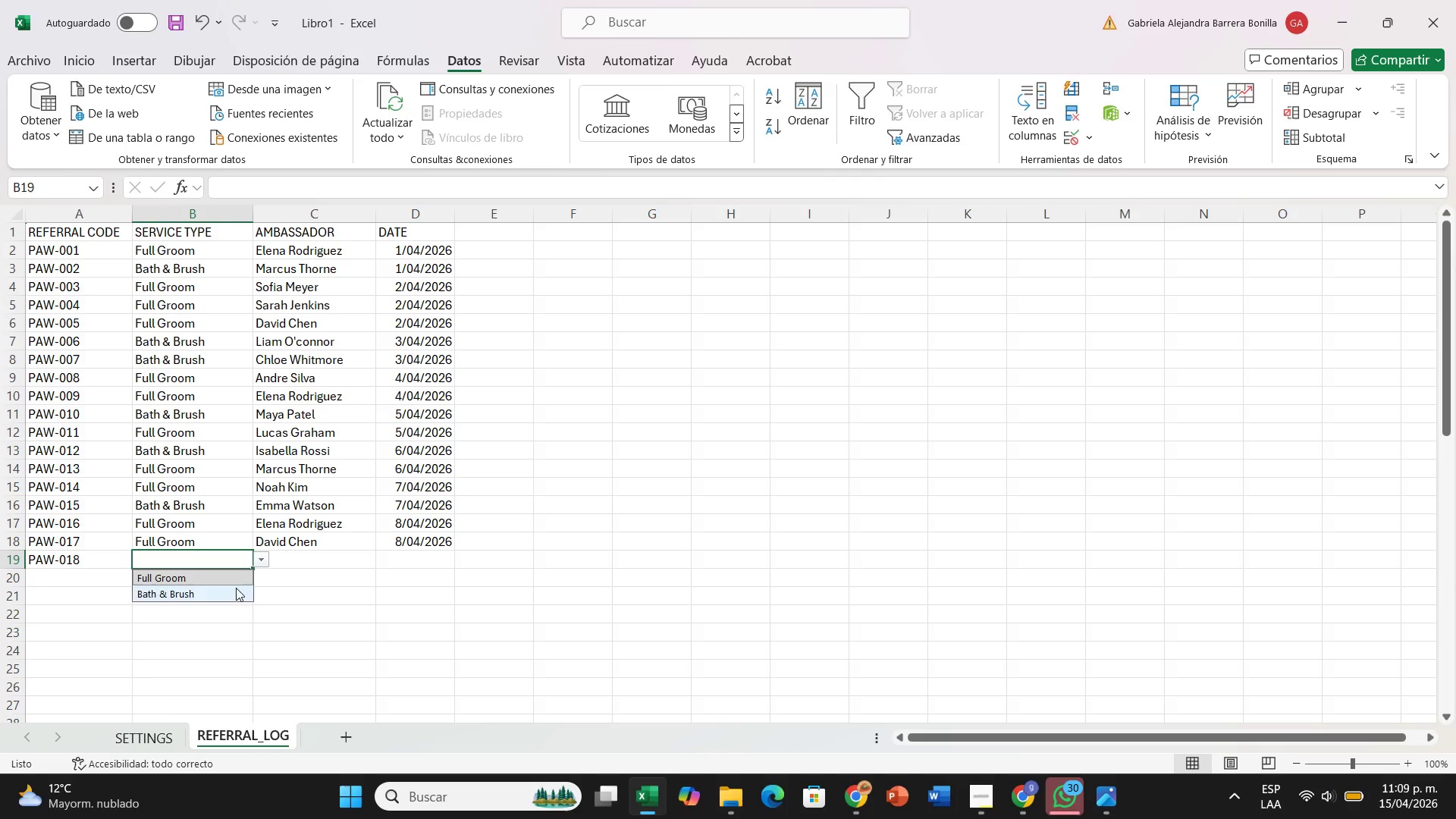 
left_click([236, 588])
 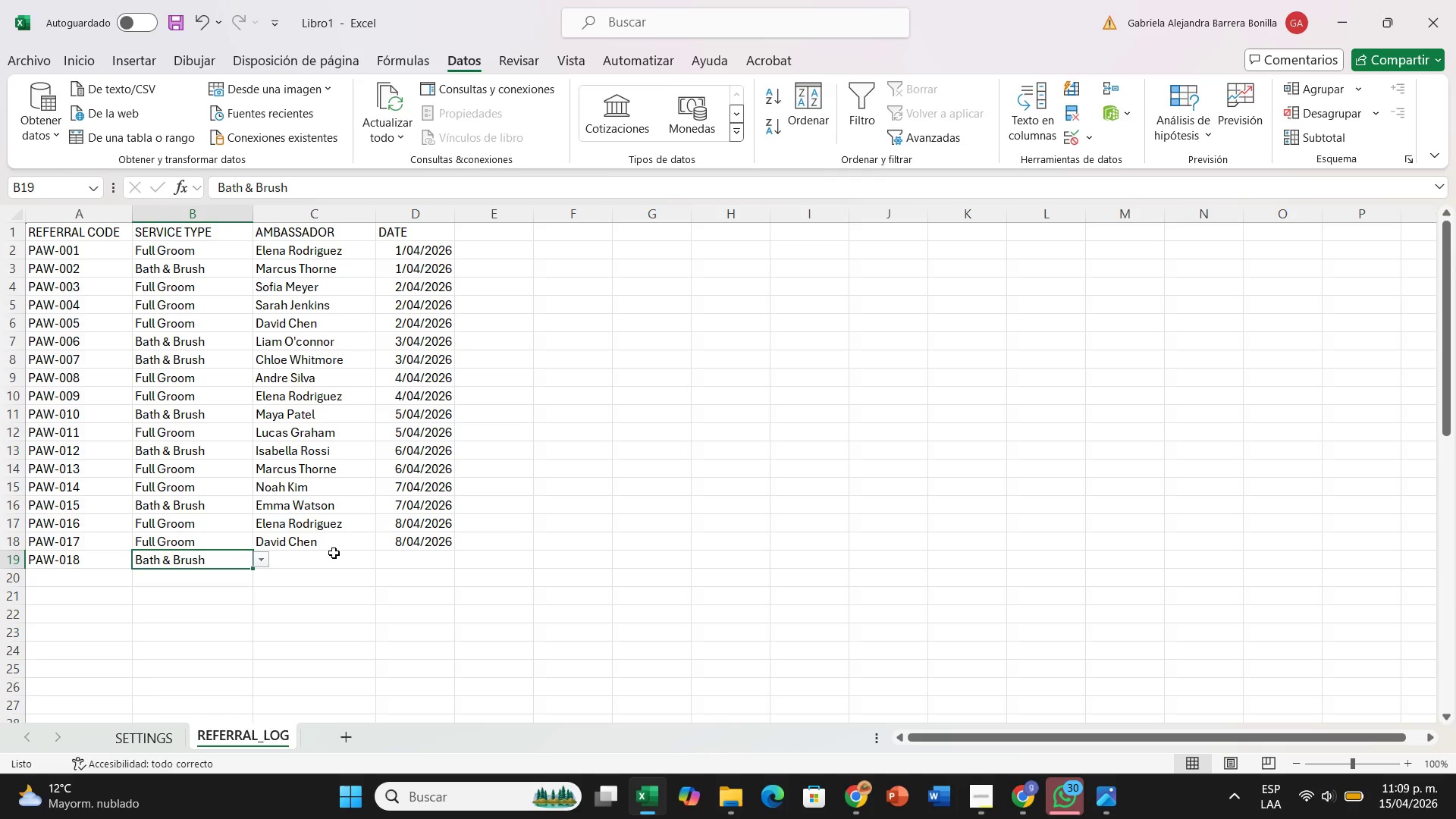 
left_click([334, 553])
 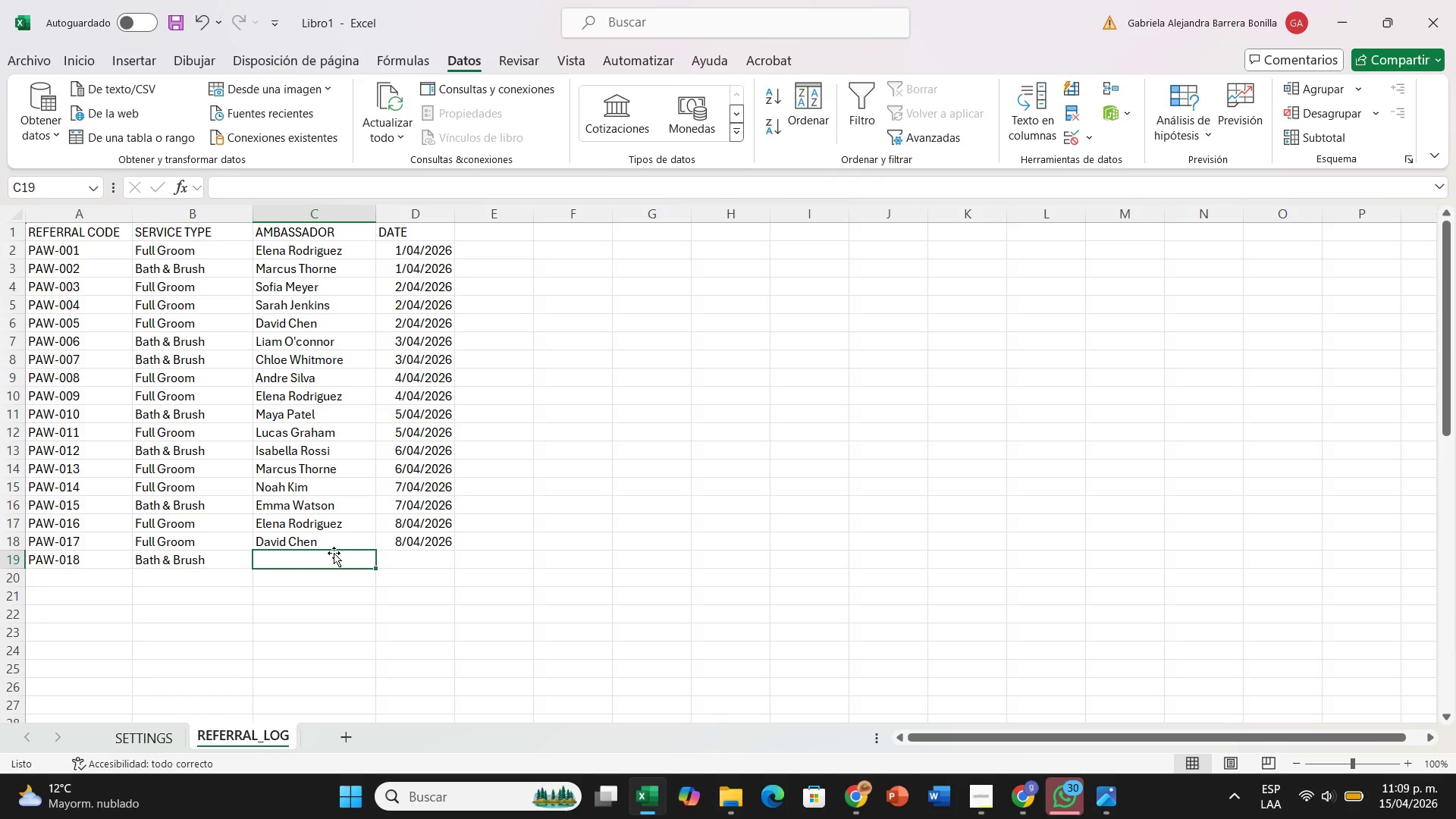 
key(CapsLock)
 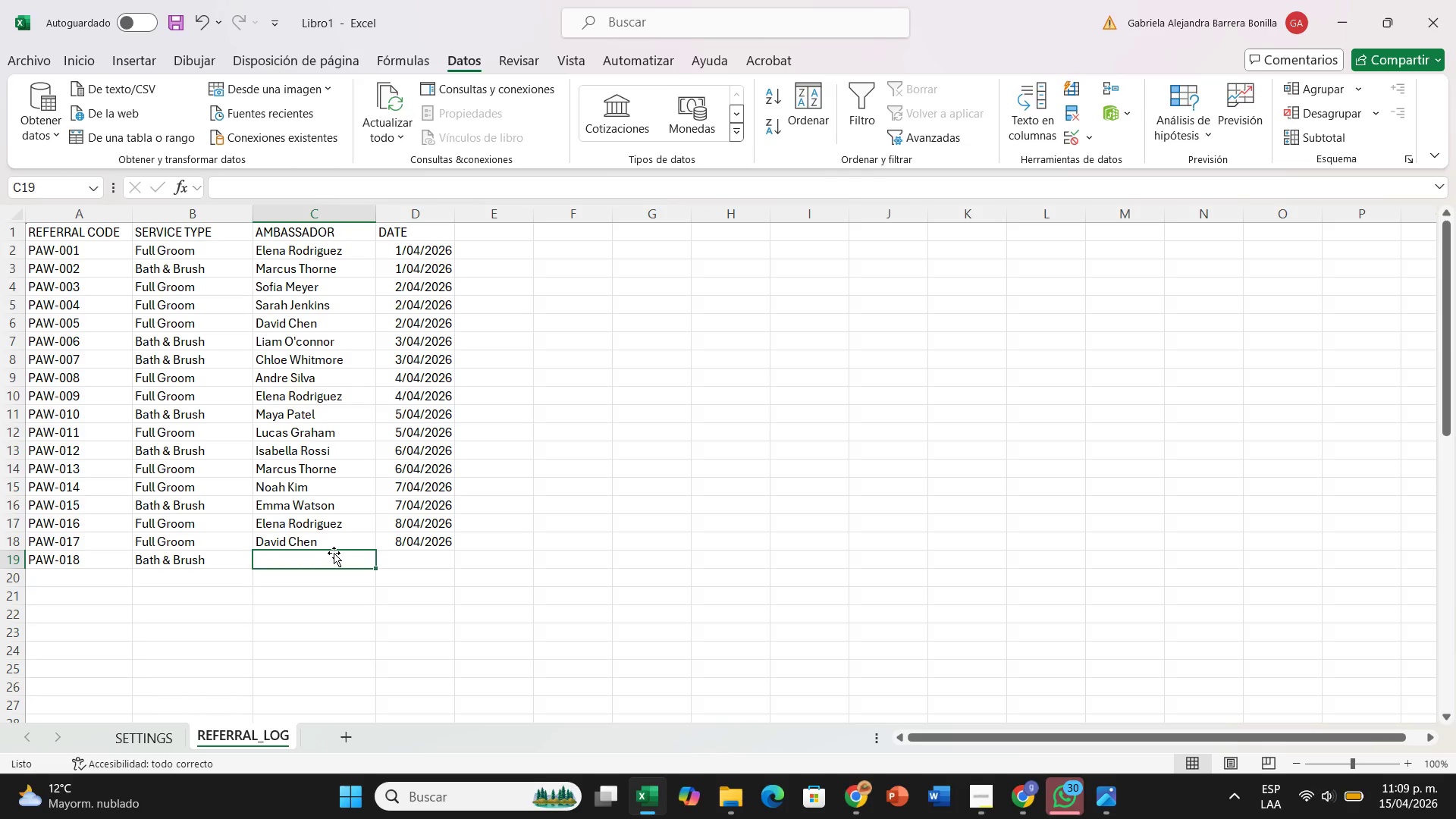 
key(CapsLock)
 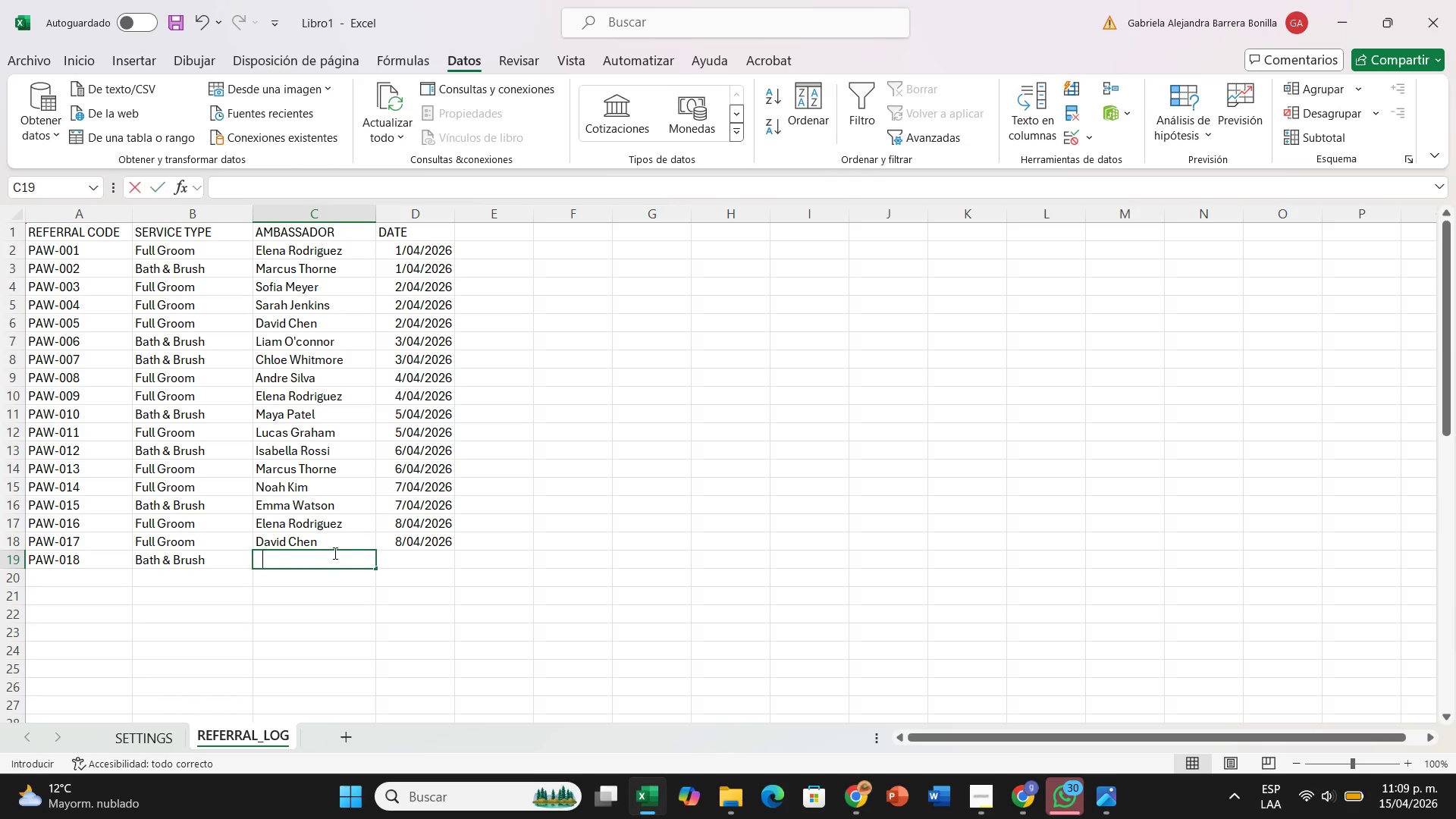 
key(S)
 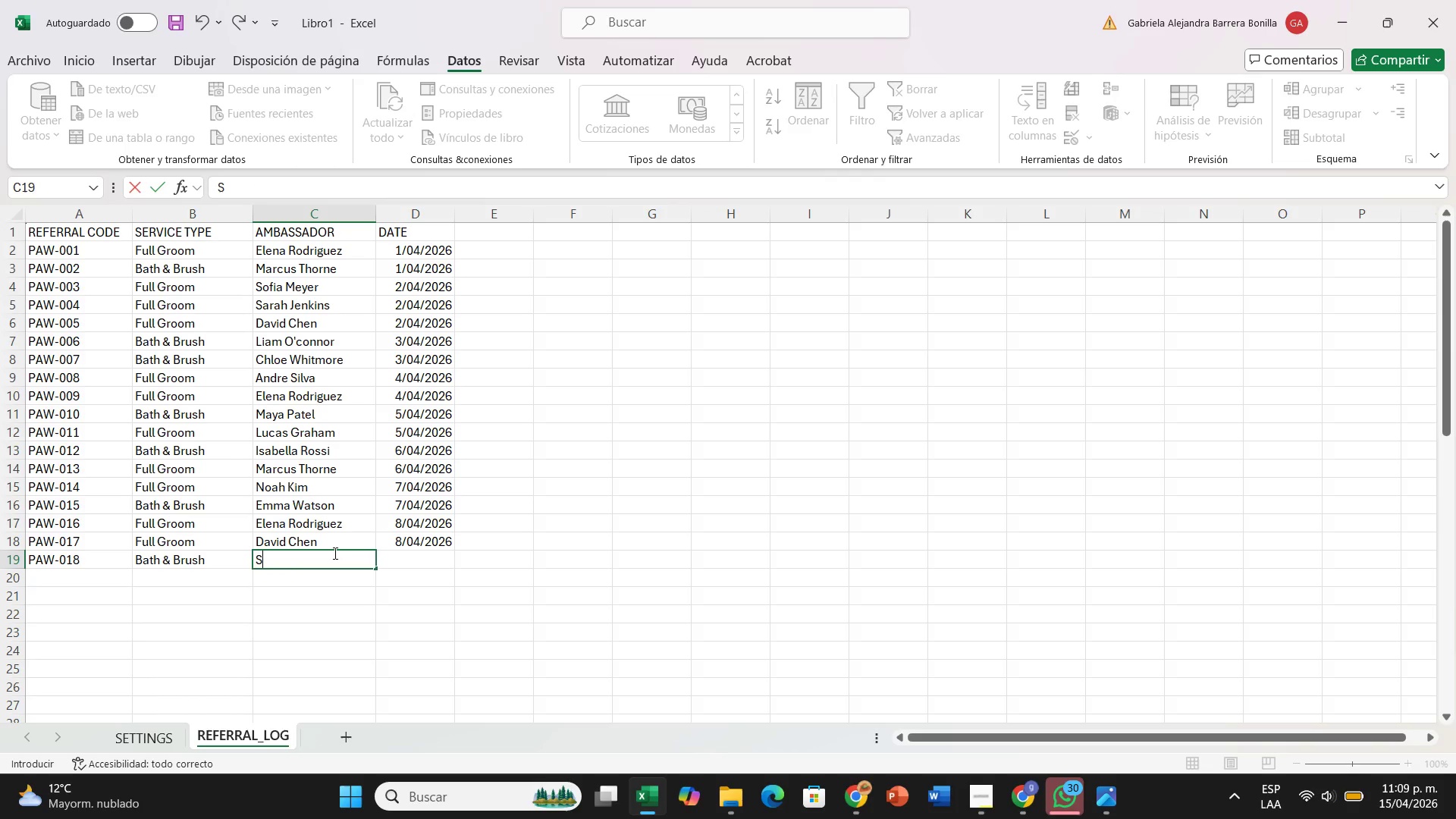 
key(CapsLock)
 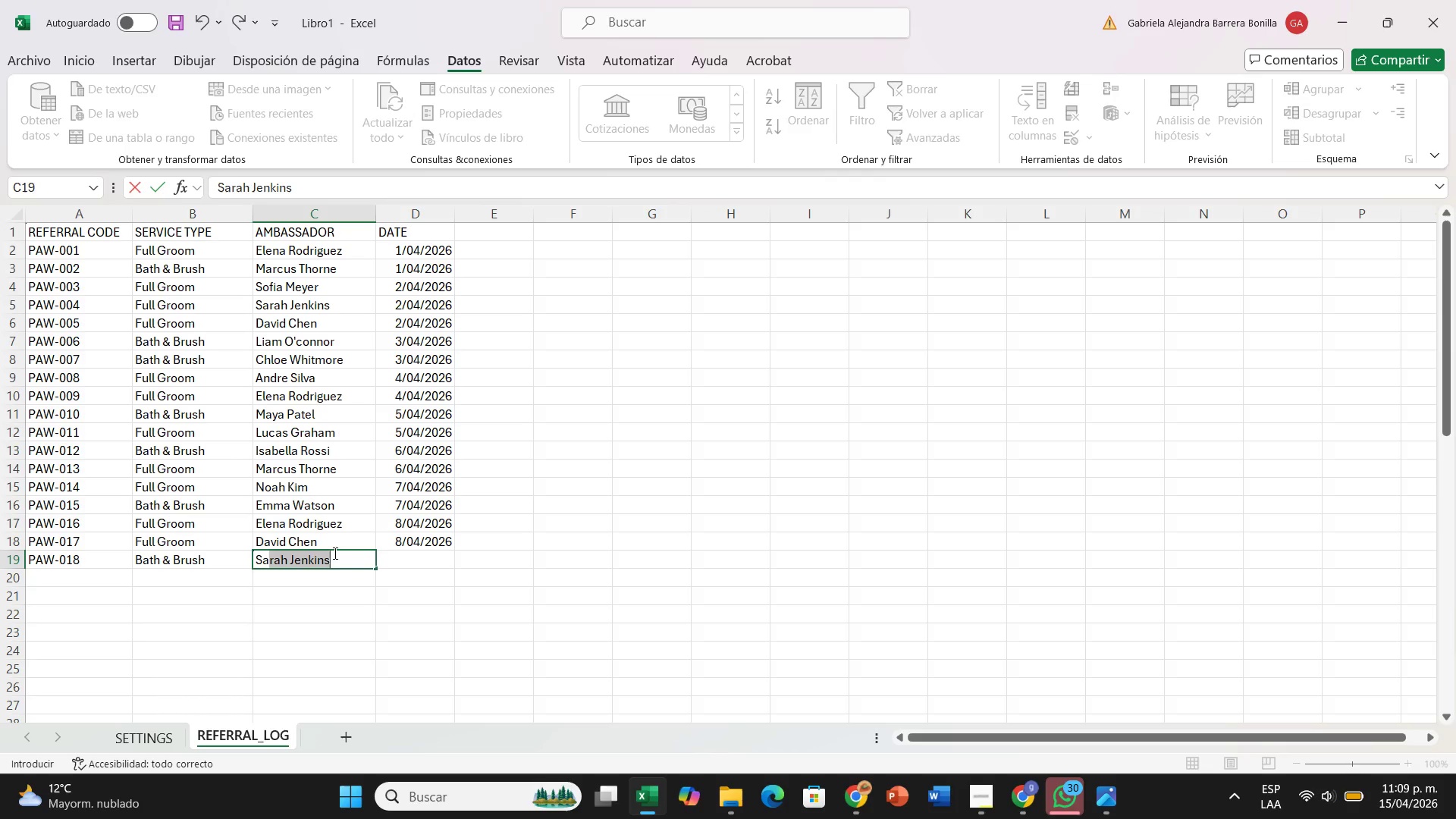 
key(A)
 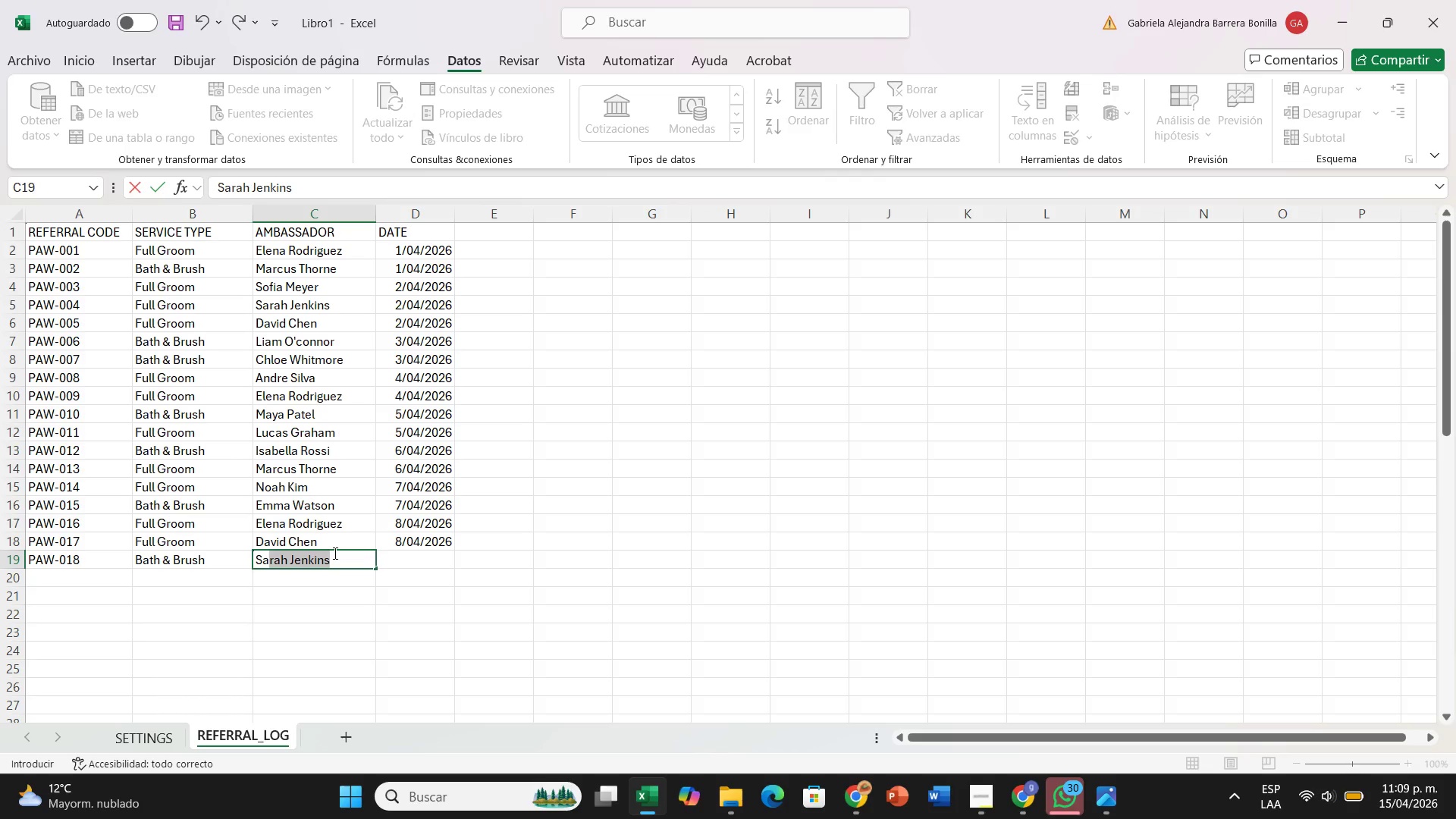 
key(ArrowRight)
 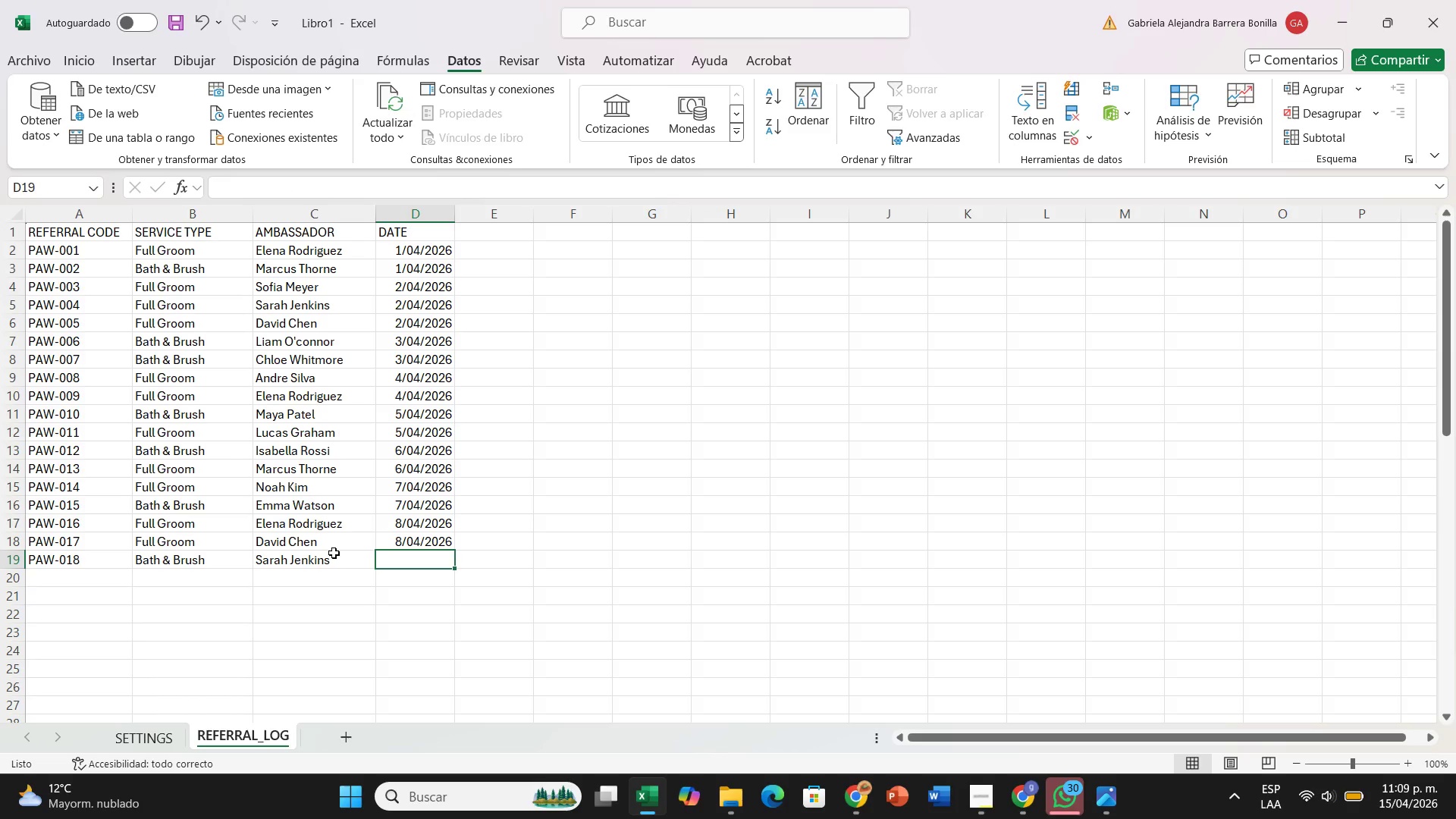 
type(8&04&2026)
 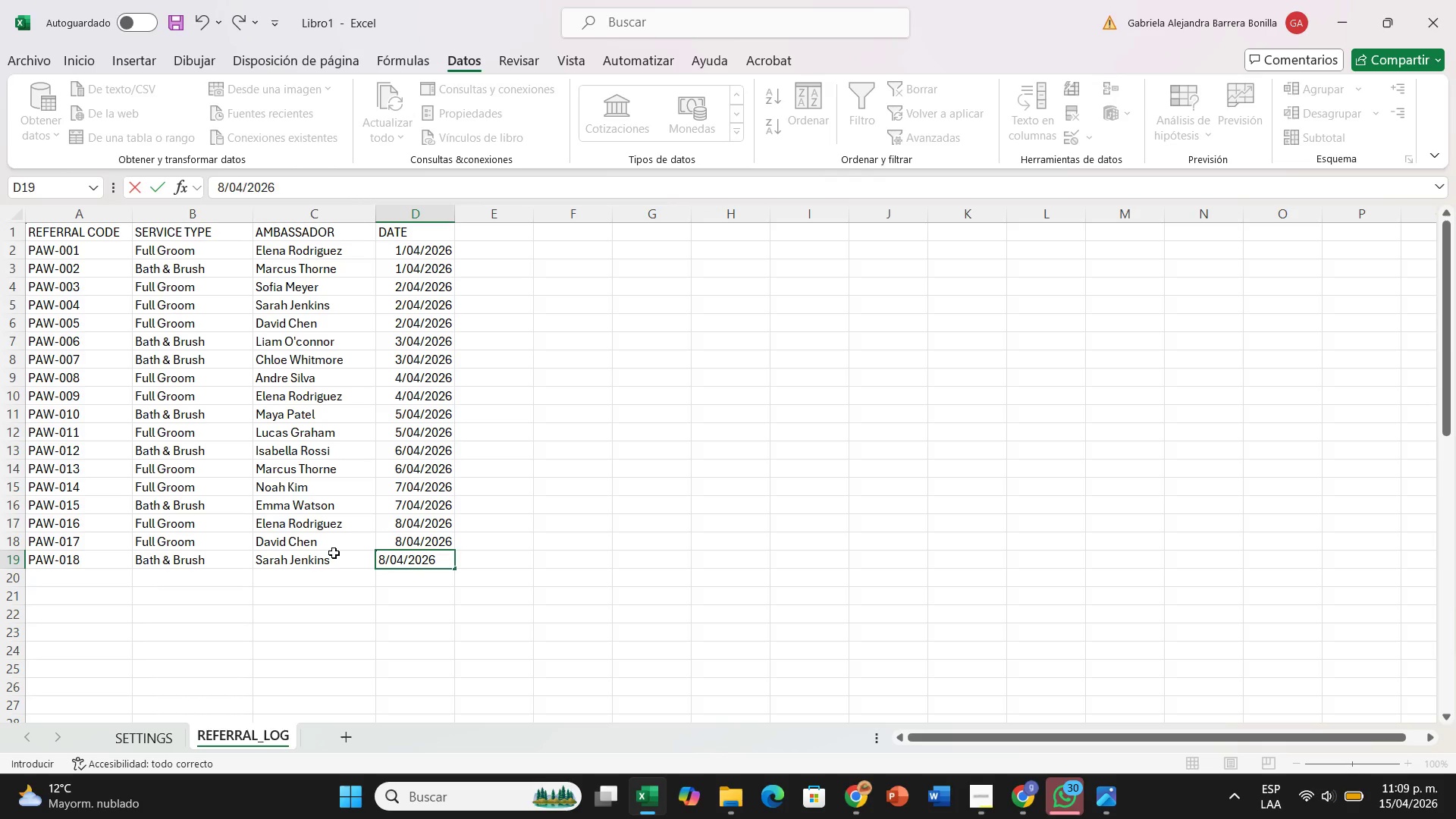 
key(ArrowDown)
 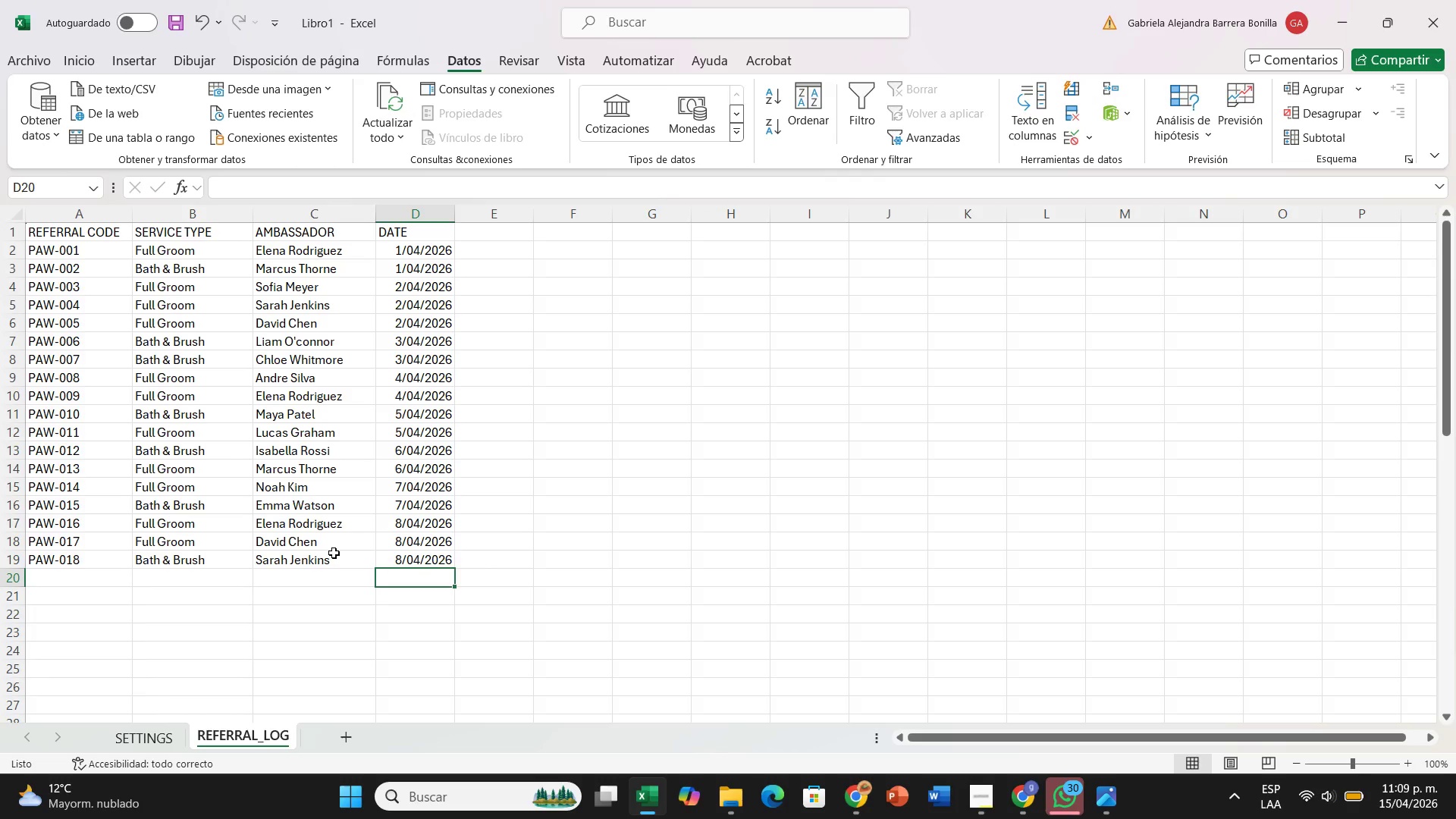 
hold_key(key=ArrowLeft, duration=0.62)
 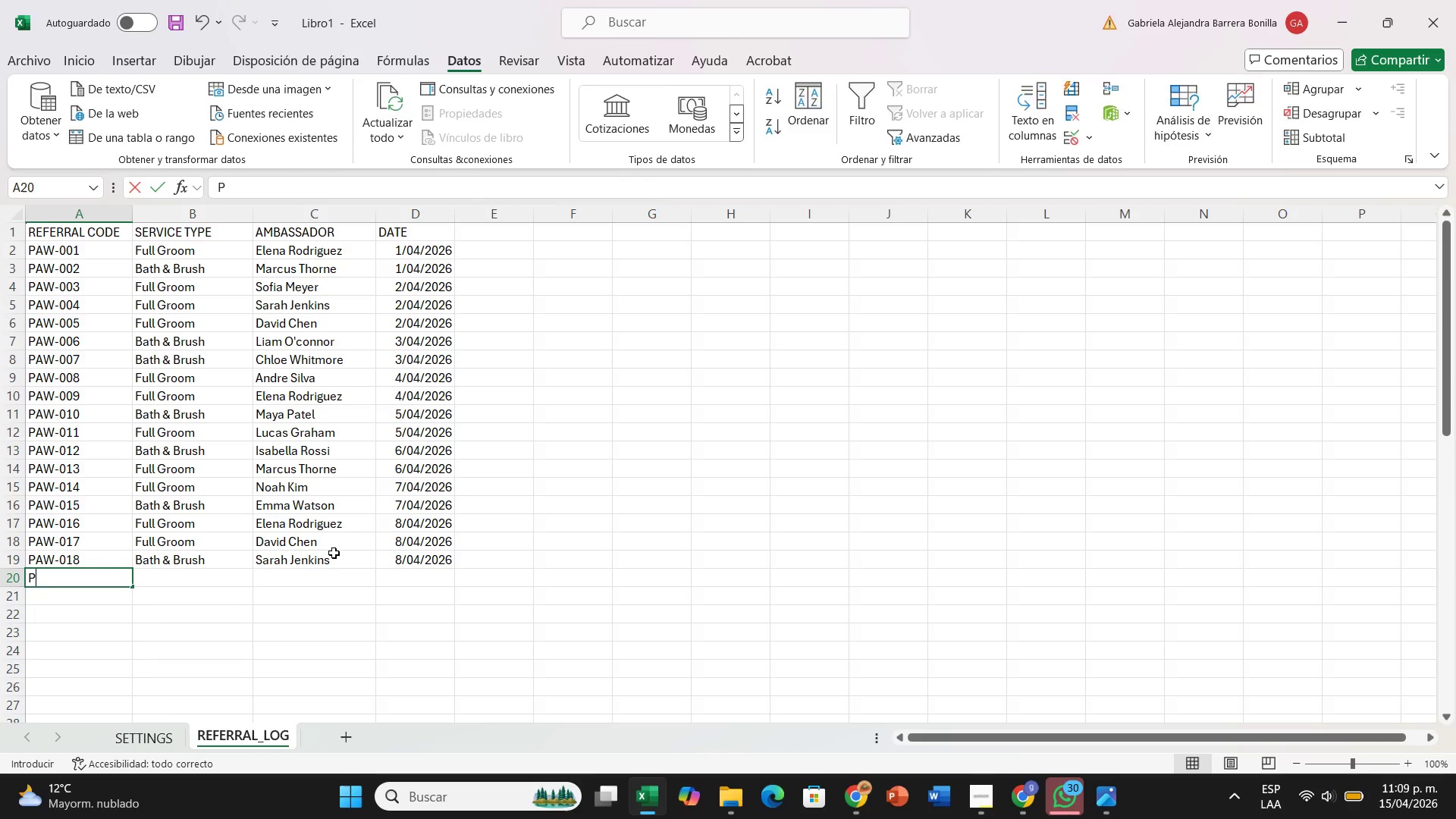 
type(PAW-019)
 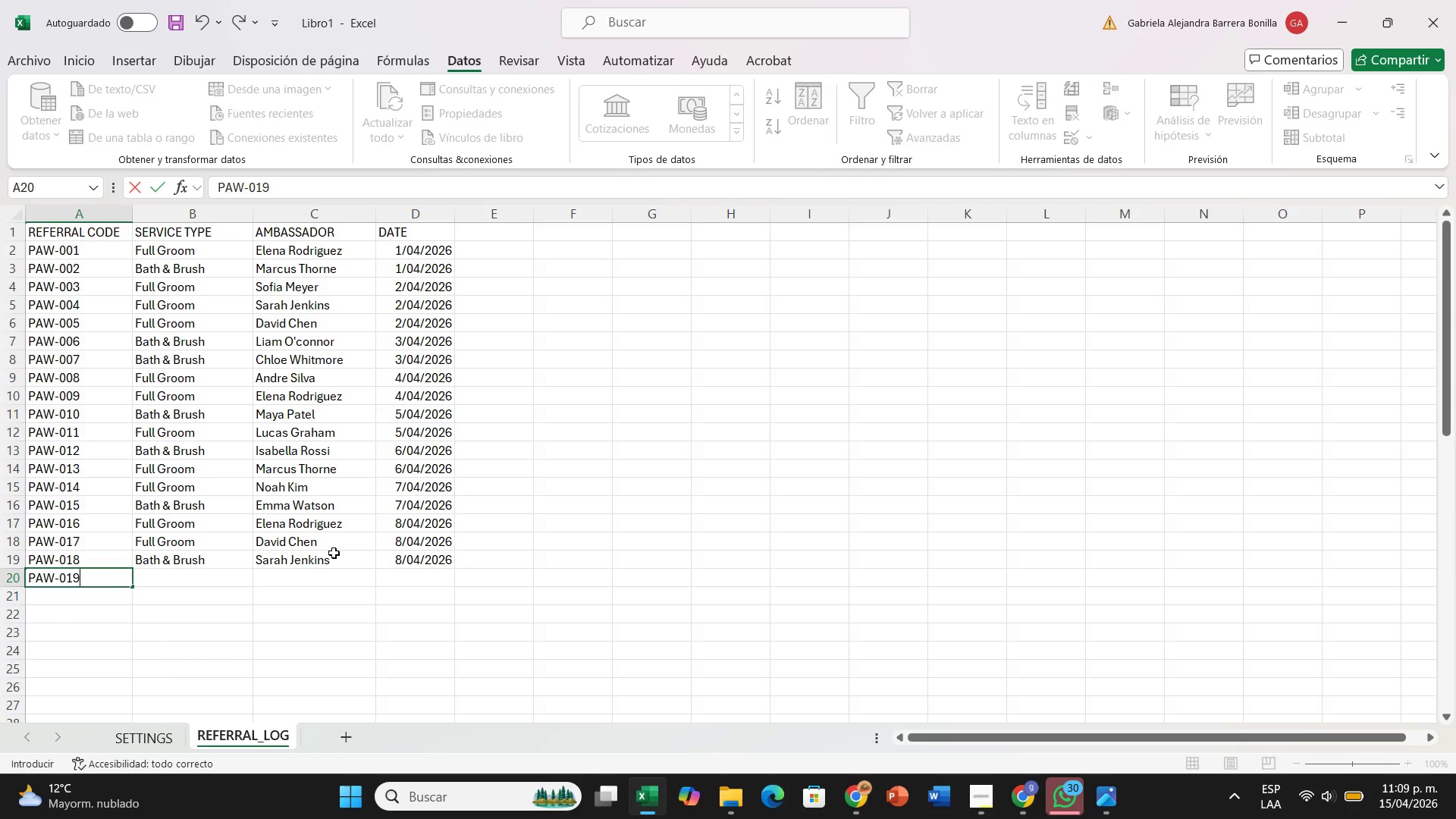 
key(ArrowRight)
 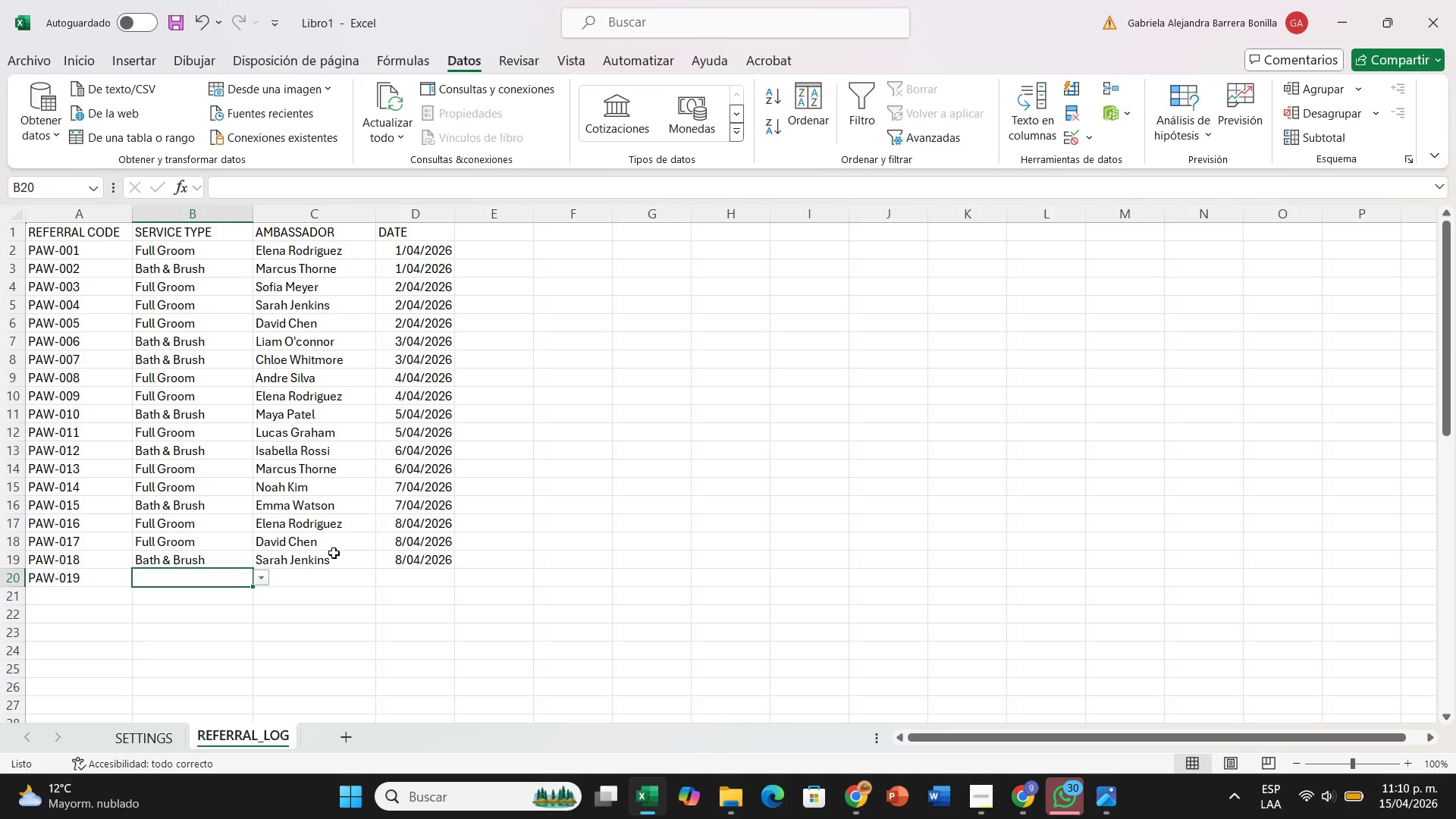 
wait(37.8)
 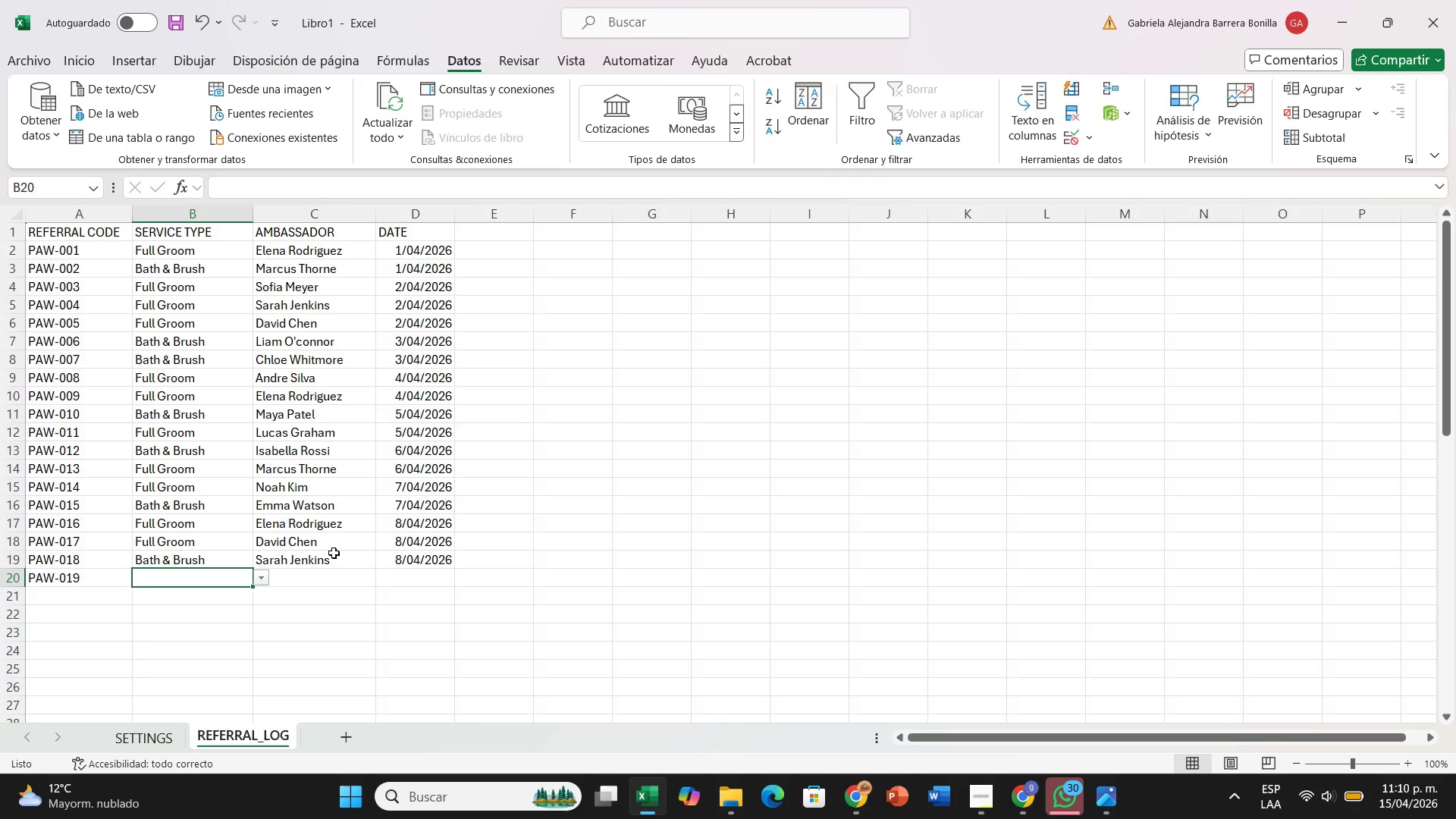 
left_click([419, 249])
 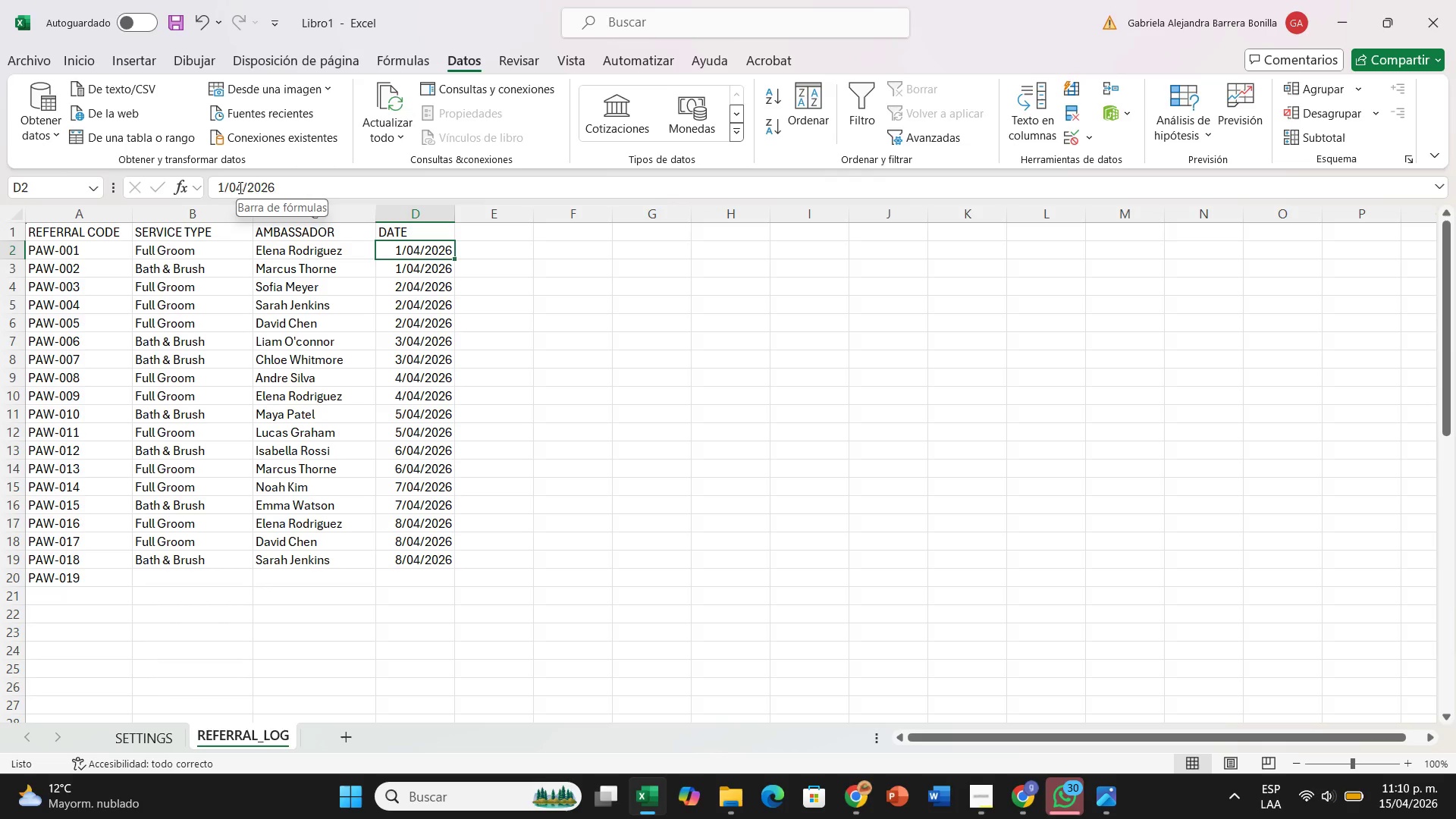 
left_click([242, 187])
 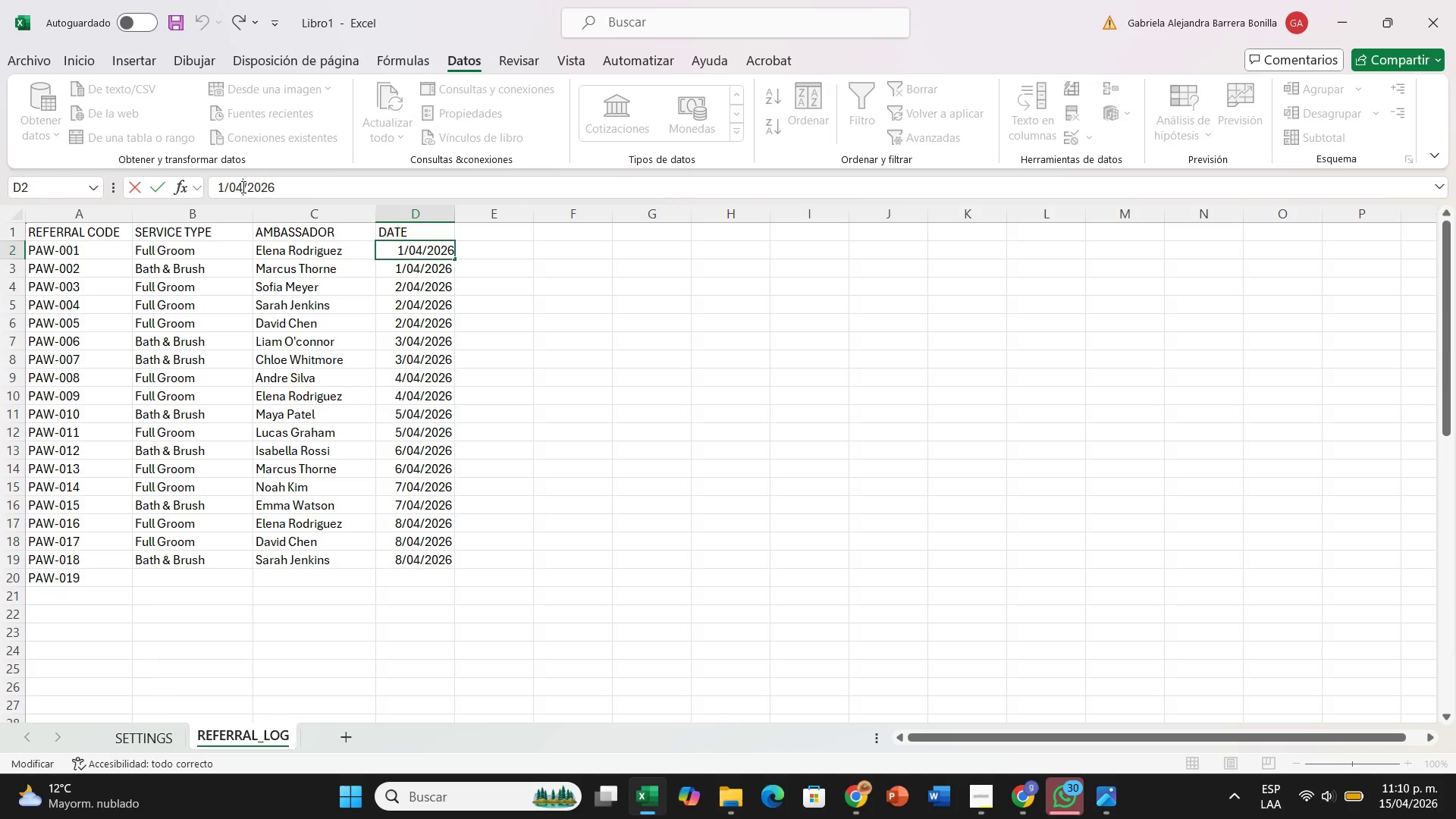 
key(Backspace)
 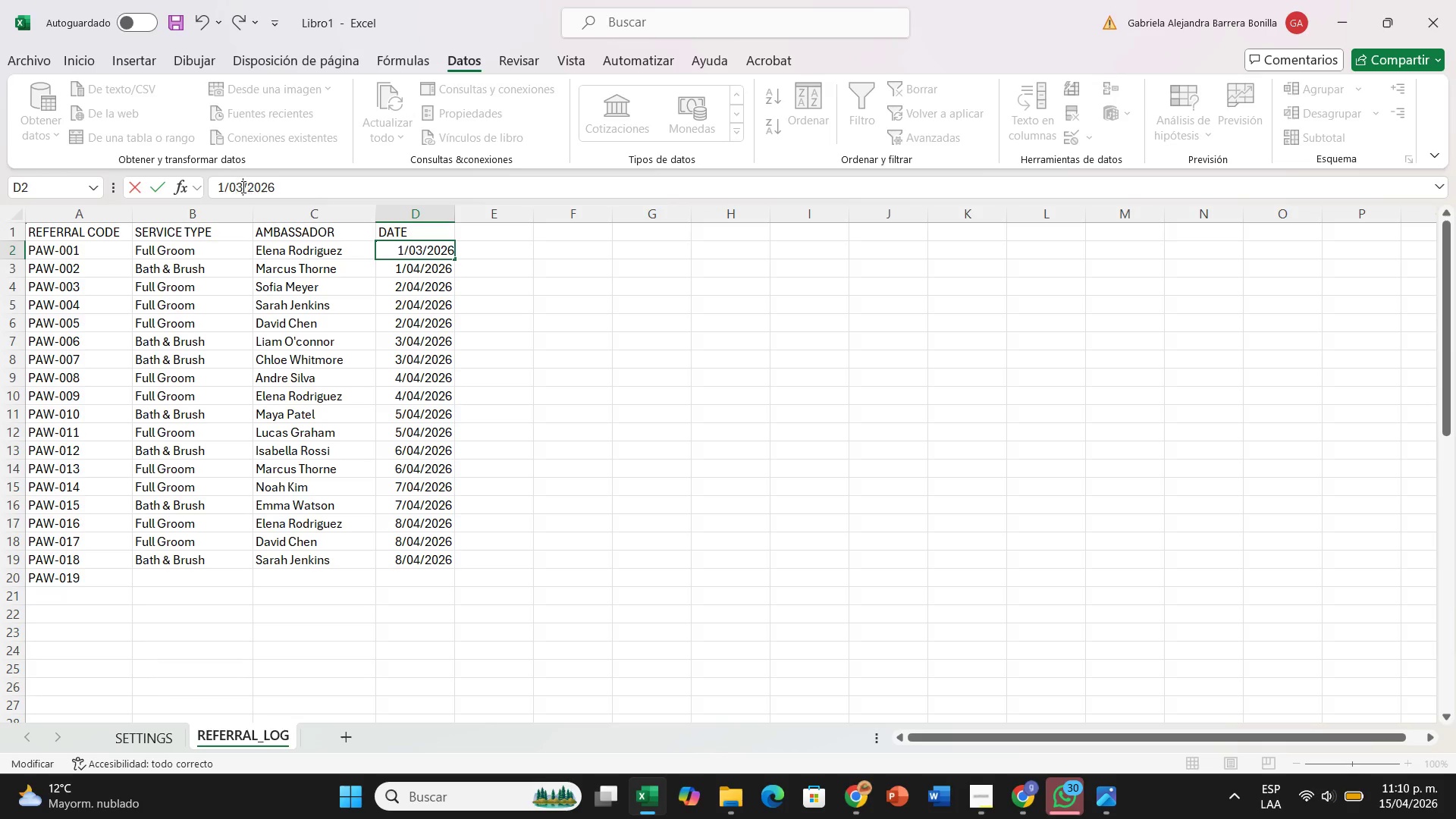 
key(3)
 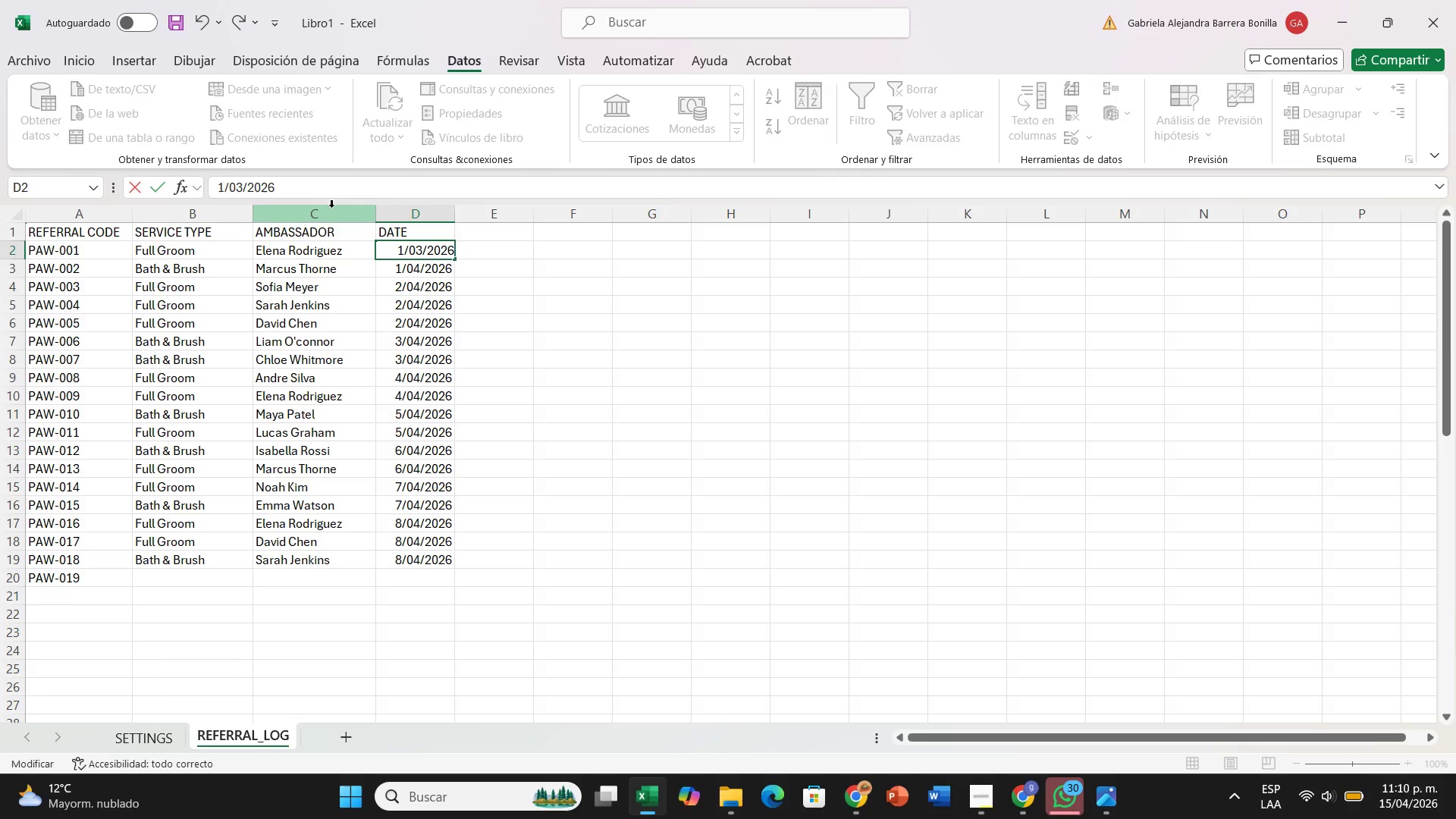 
key(Enter)
 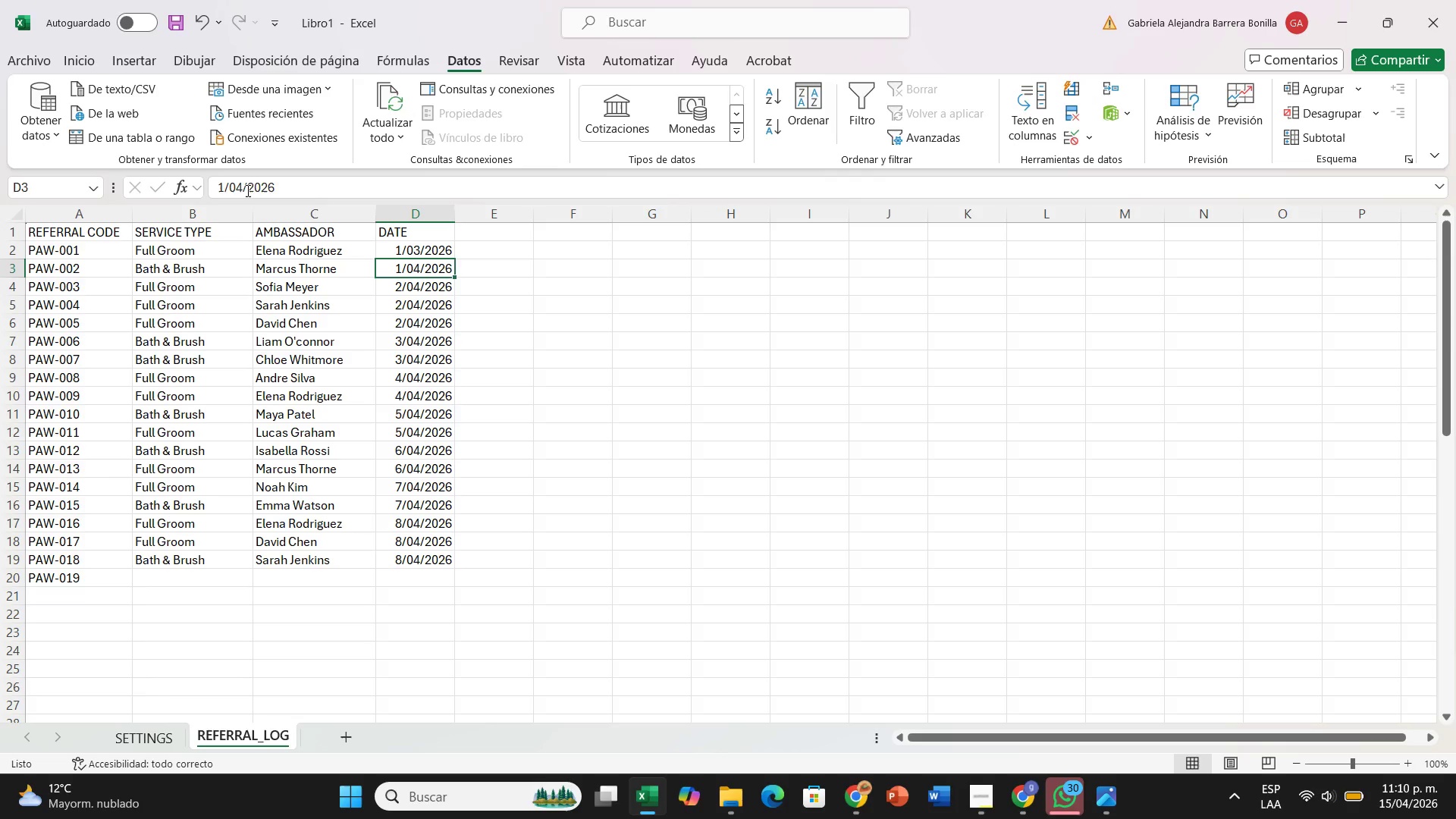 
left_click([240, 188])
 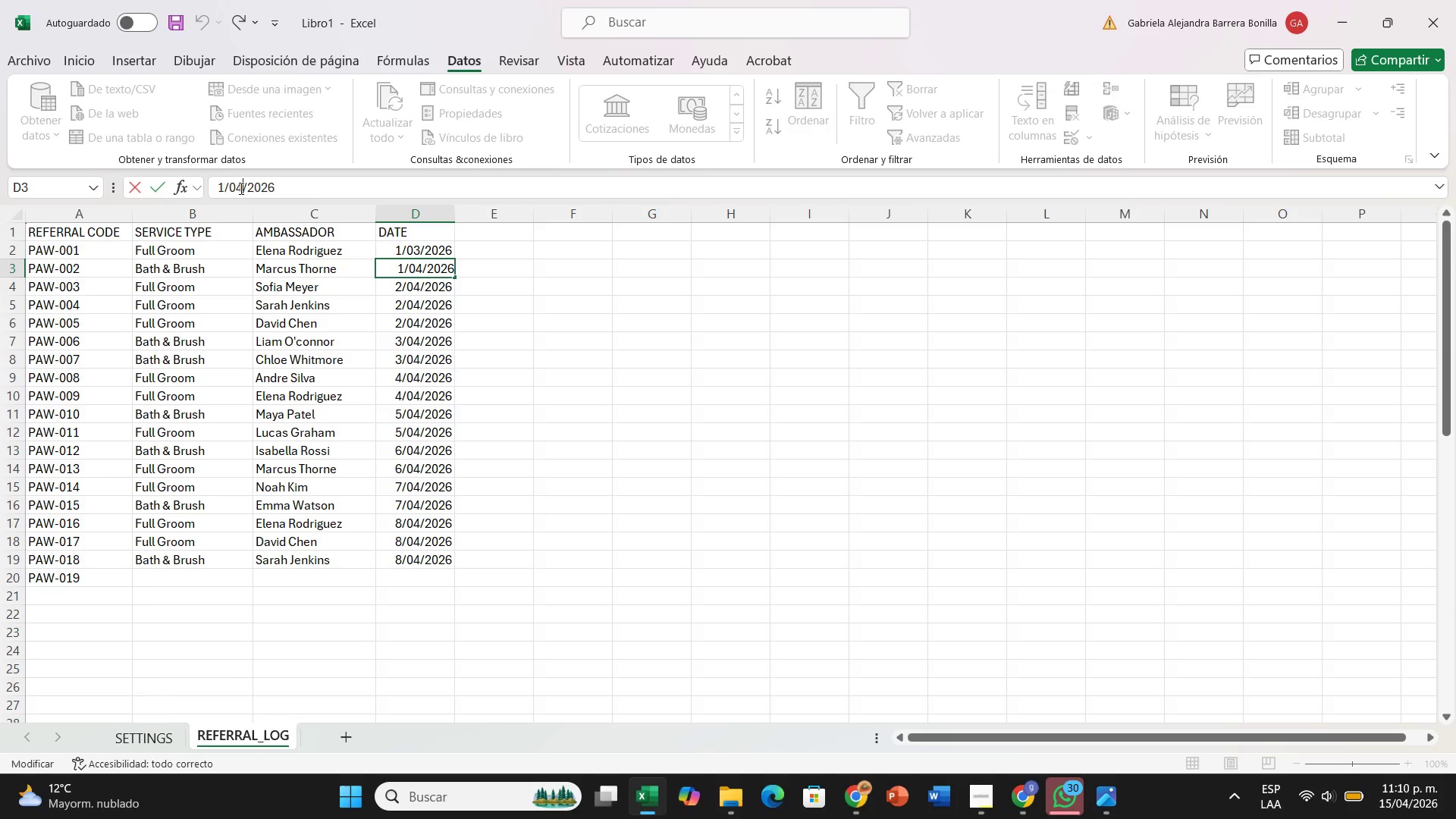 
key(Backspace)
 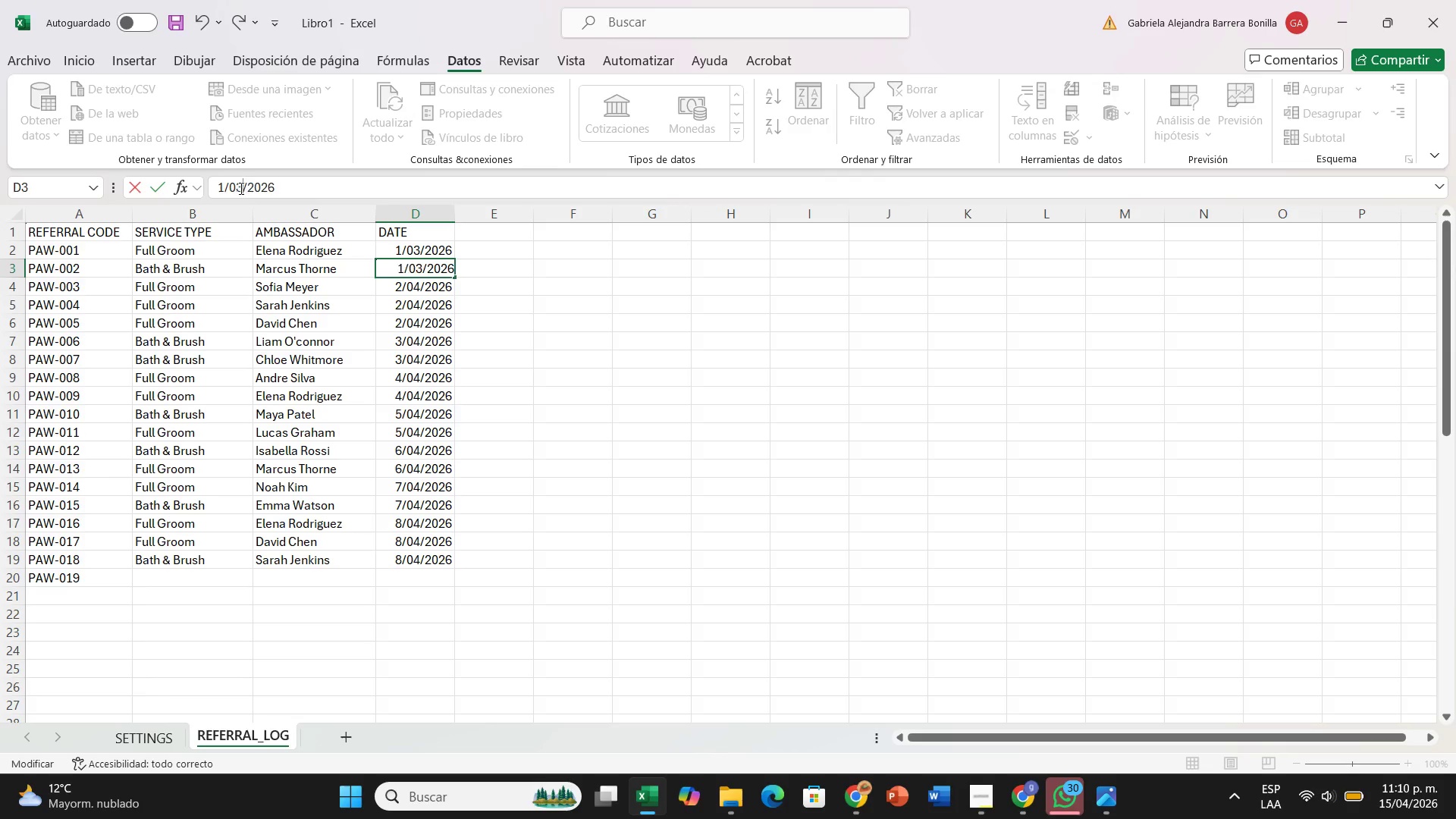 
key(3)
 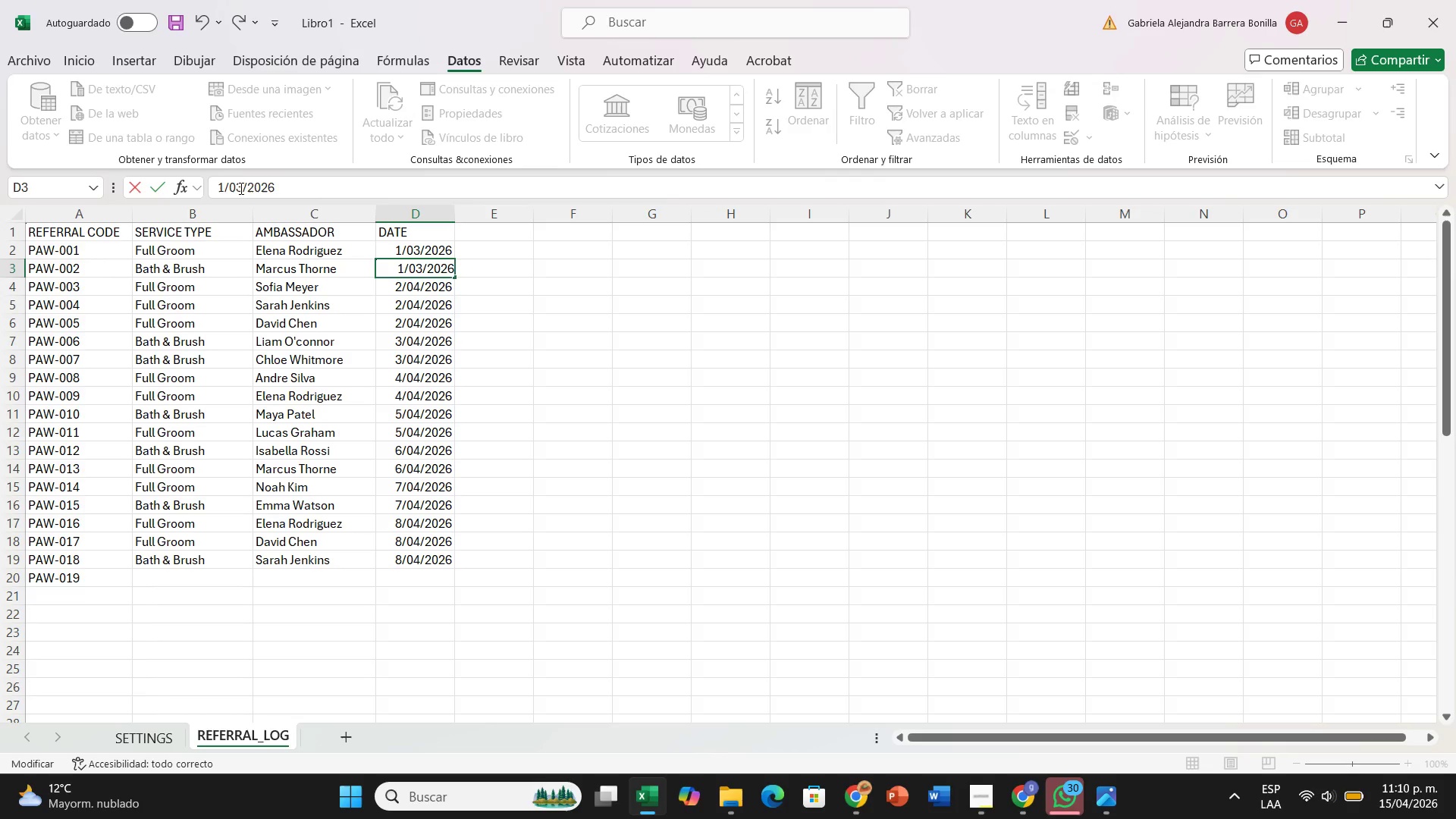 
key(Enter)
 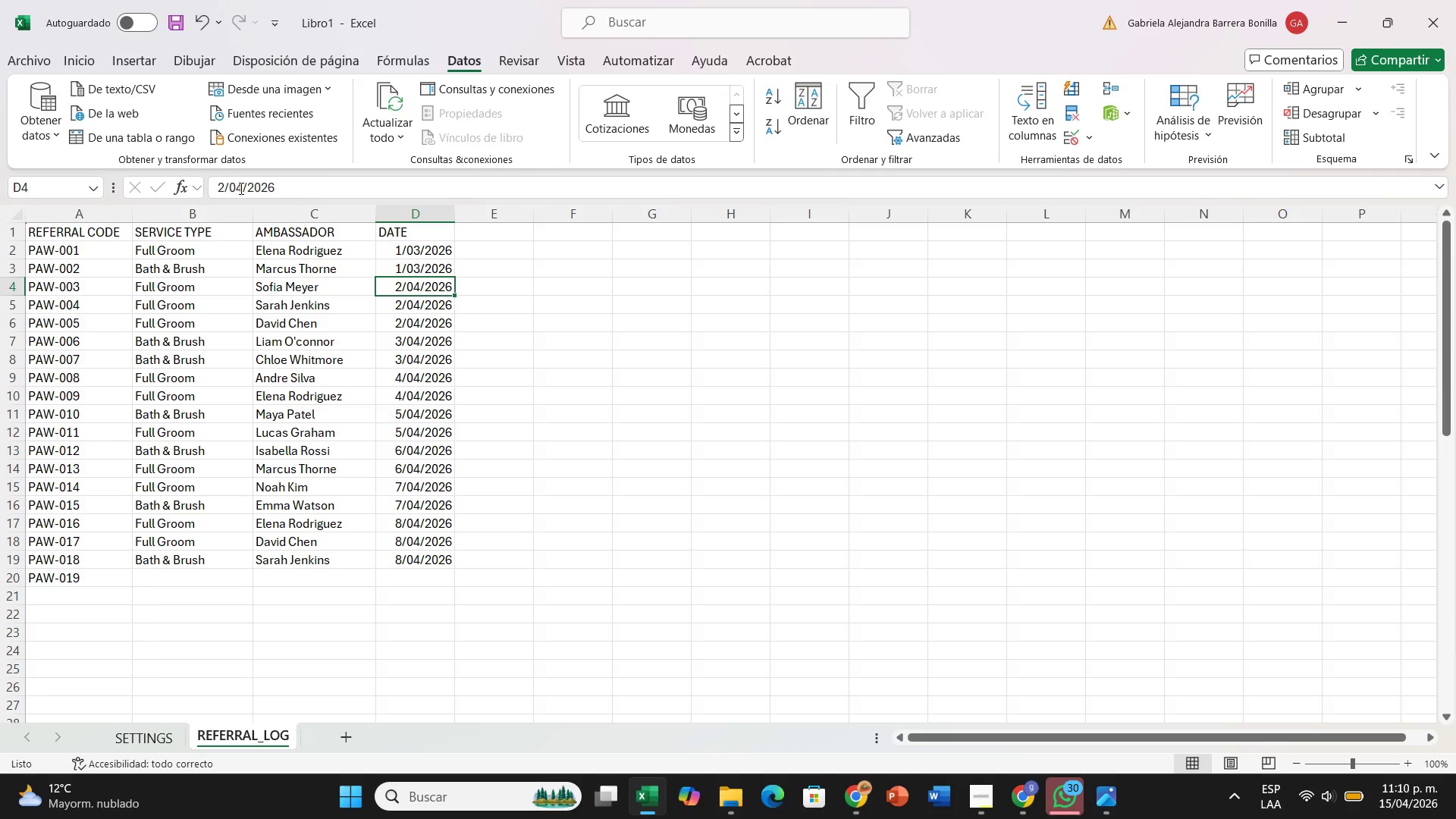 
wait(8.45)
 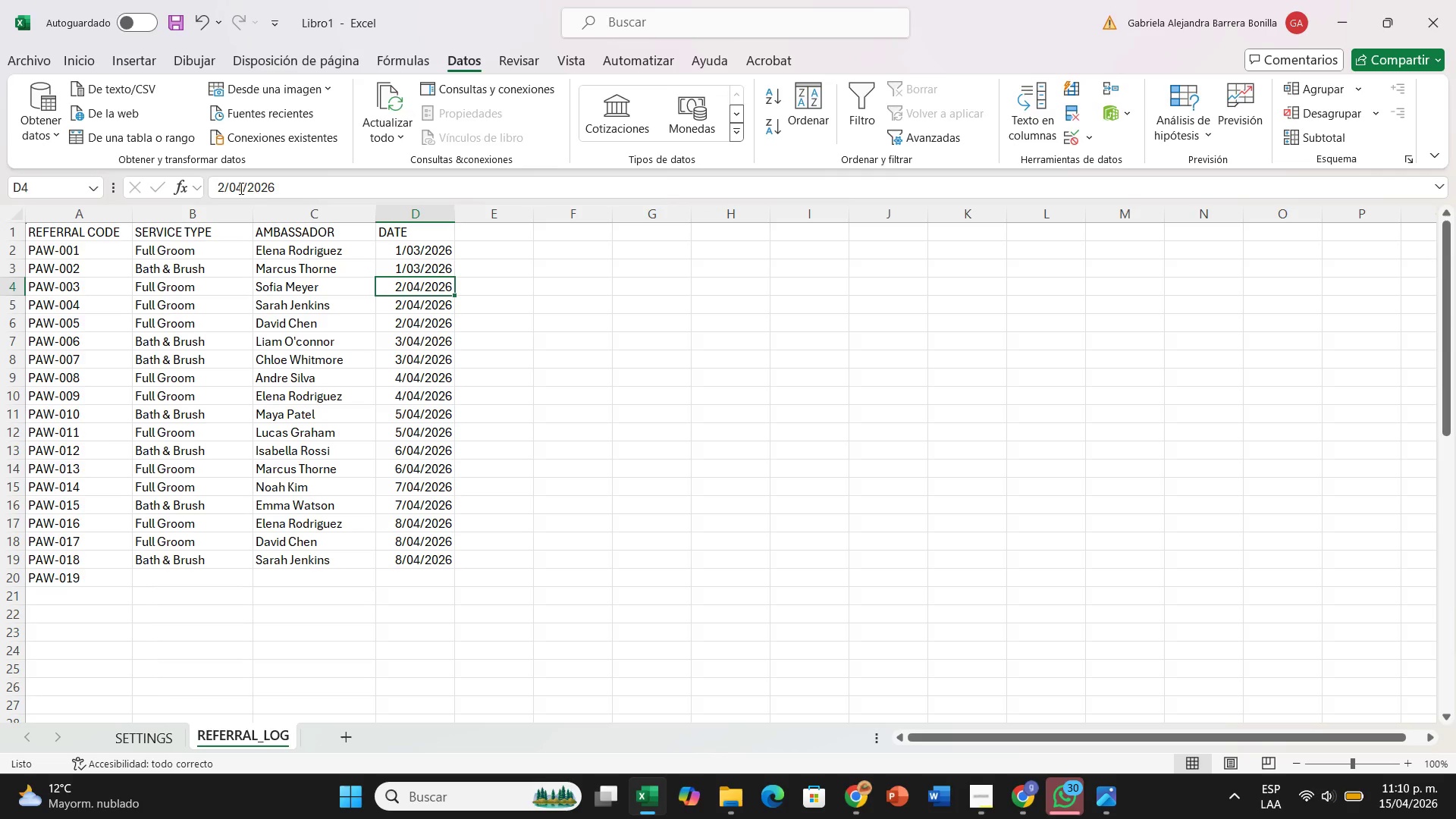 
left_click([240, 188])
 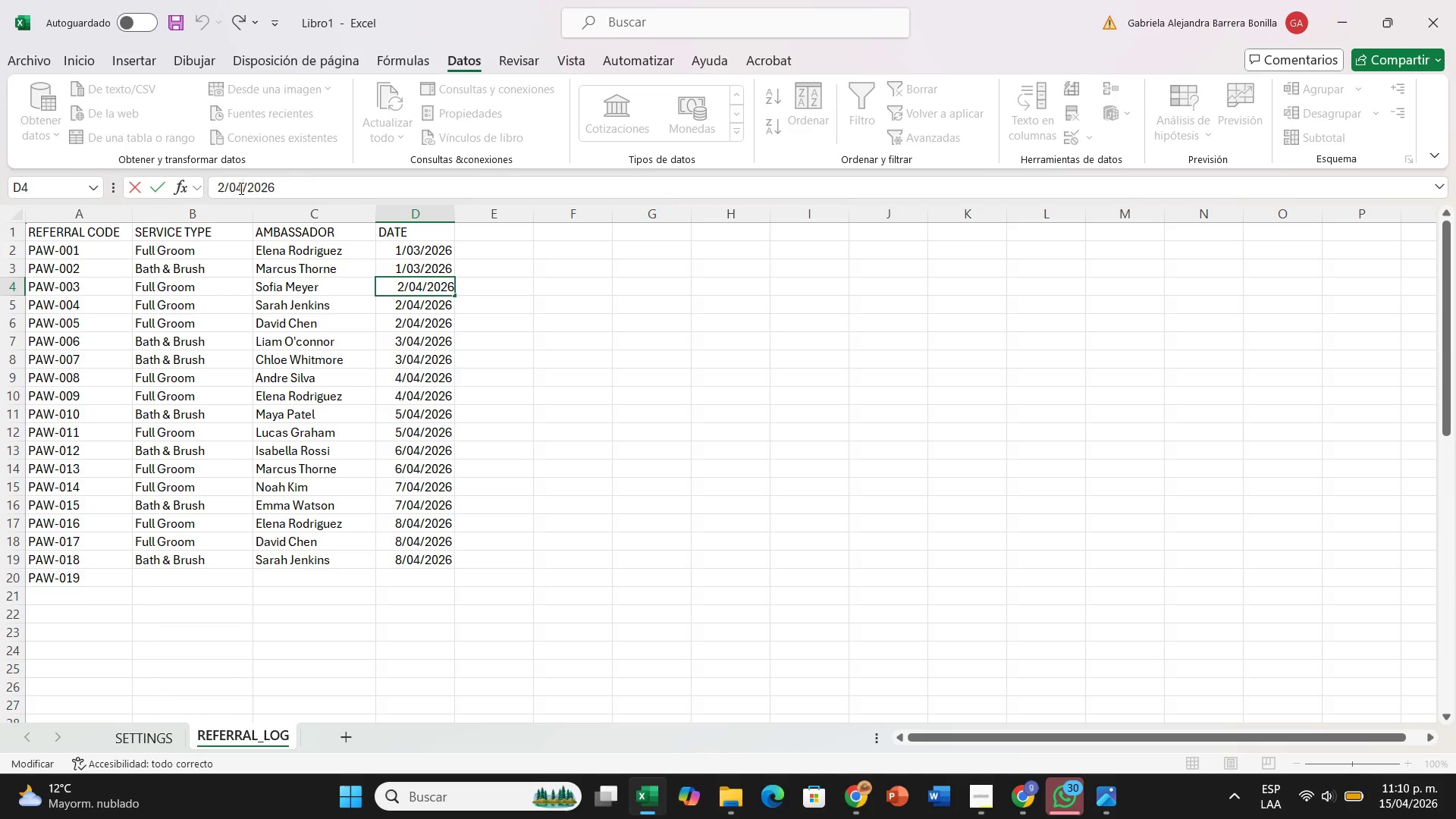 
key(Backspace)
 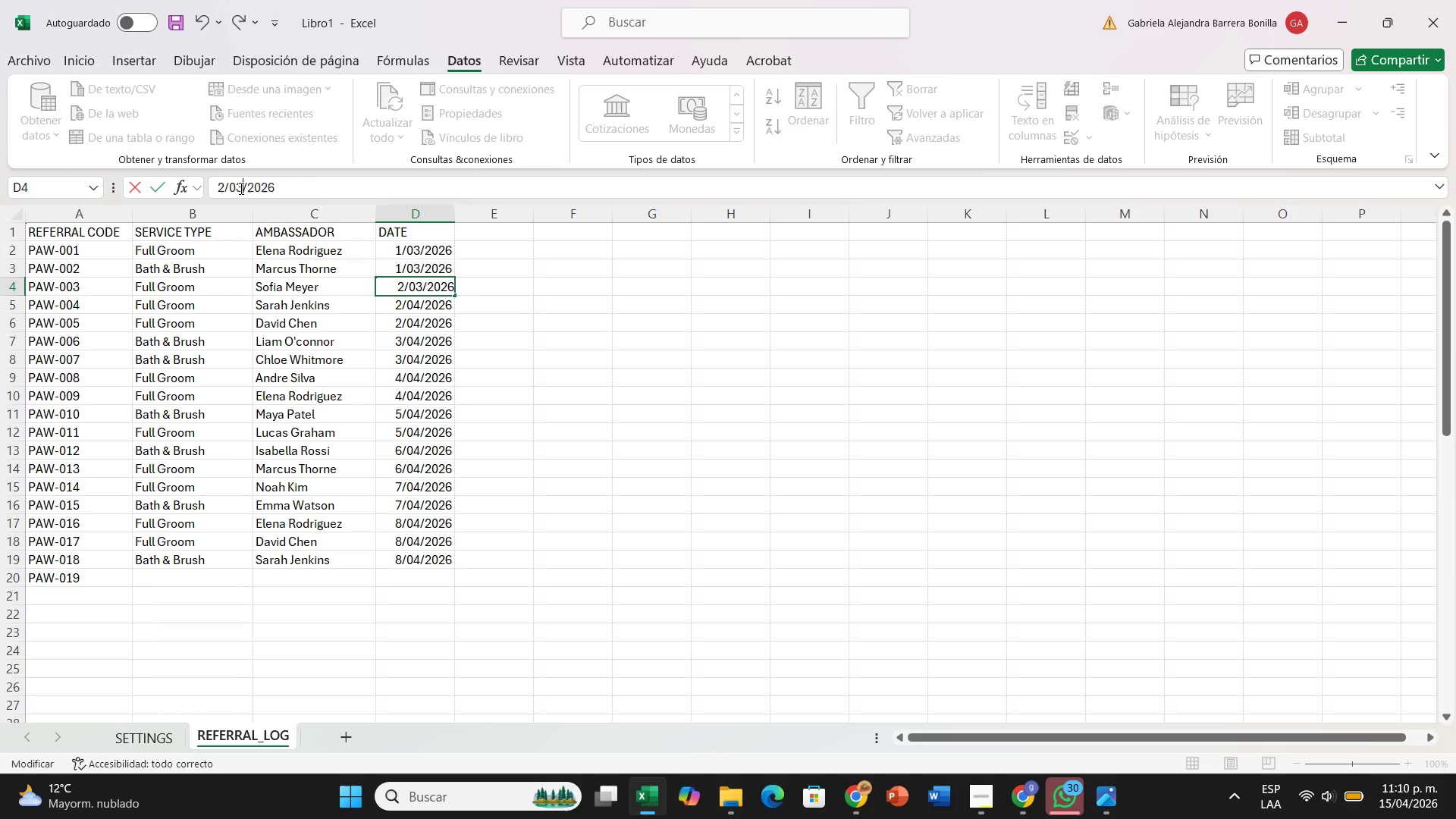 
key(3)
 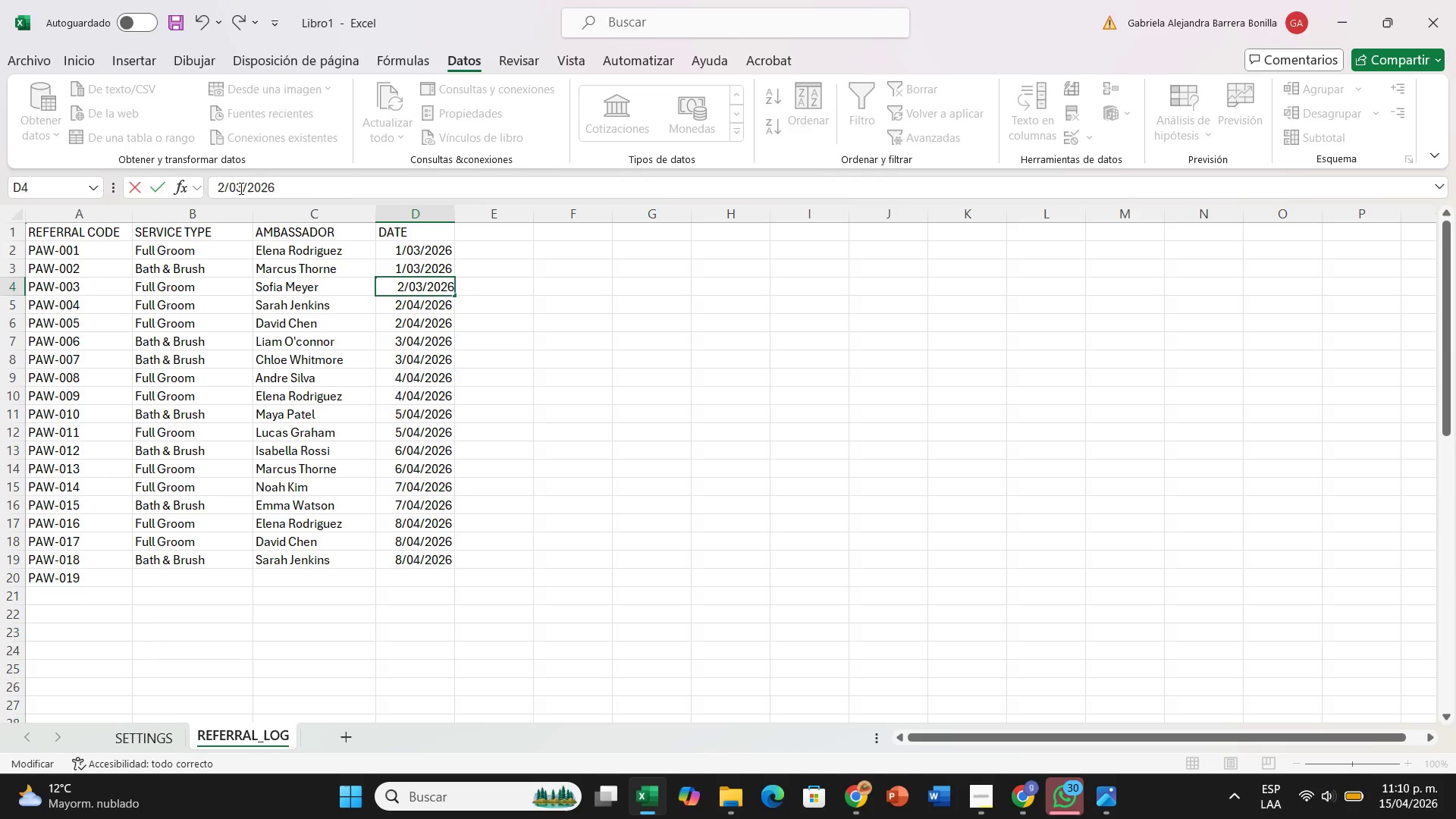 
key(Enter)
 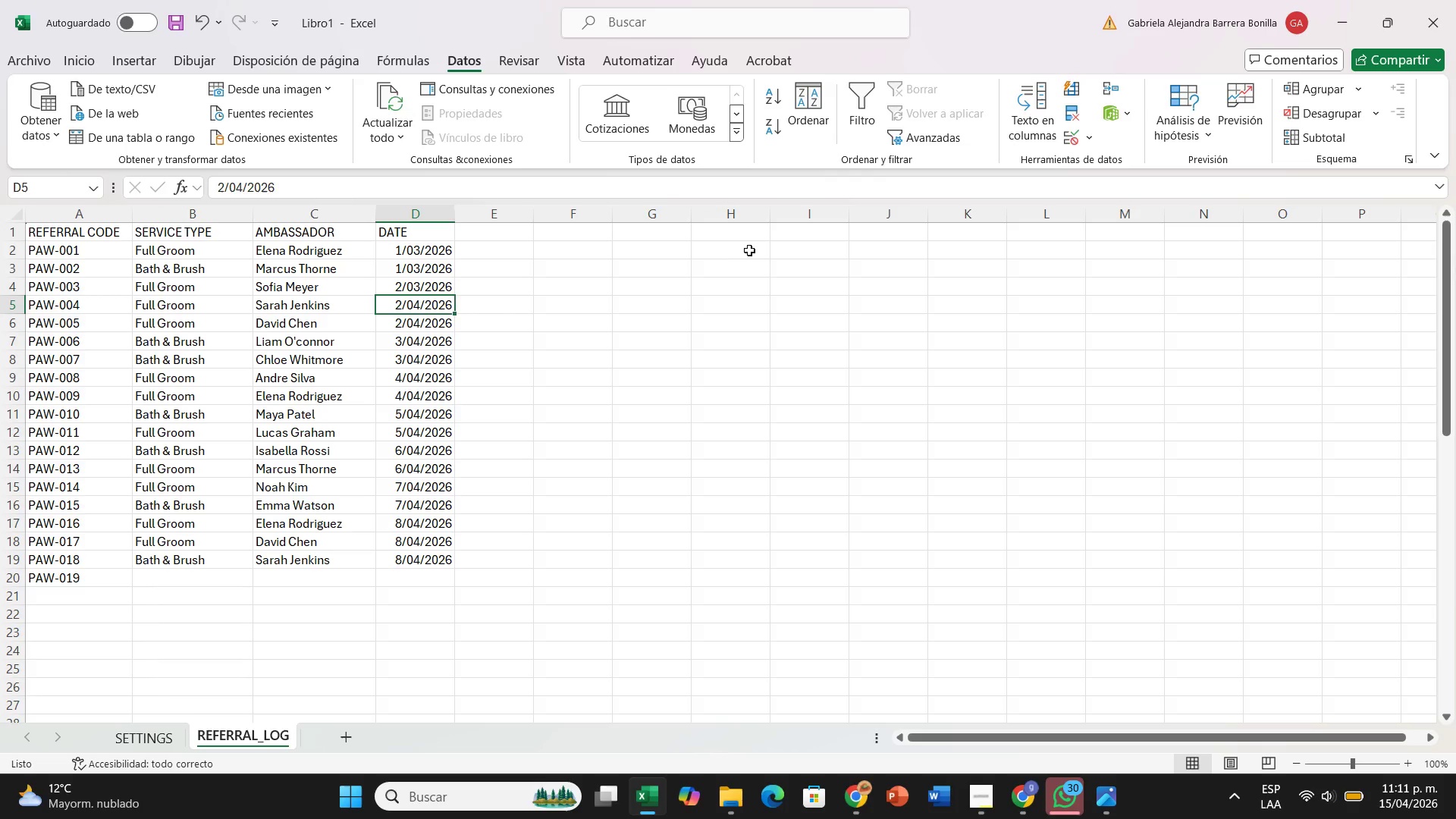 
wait(60.36)
 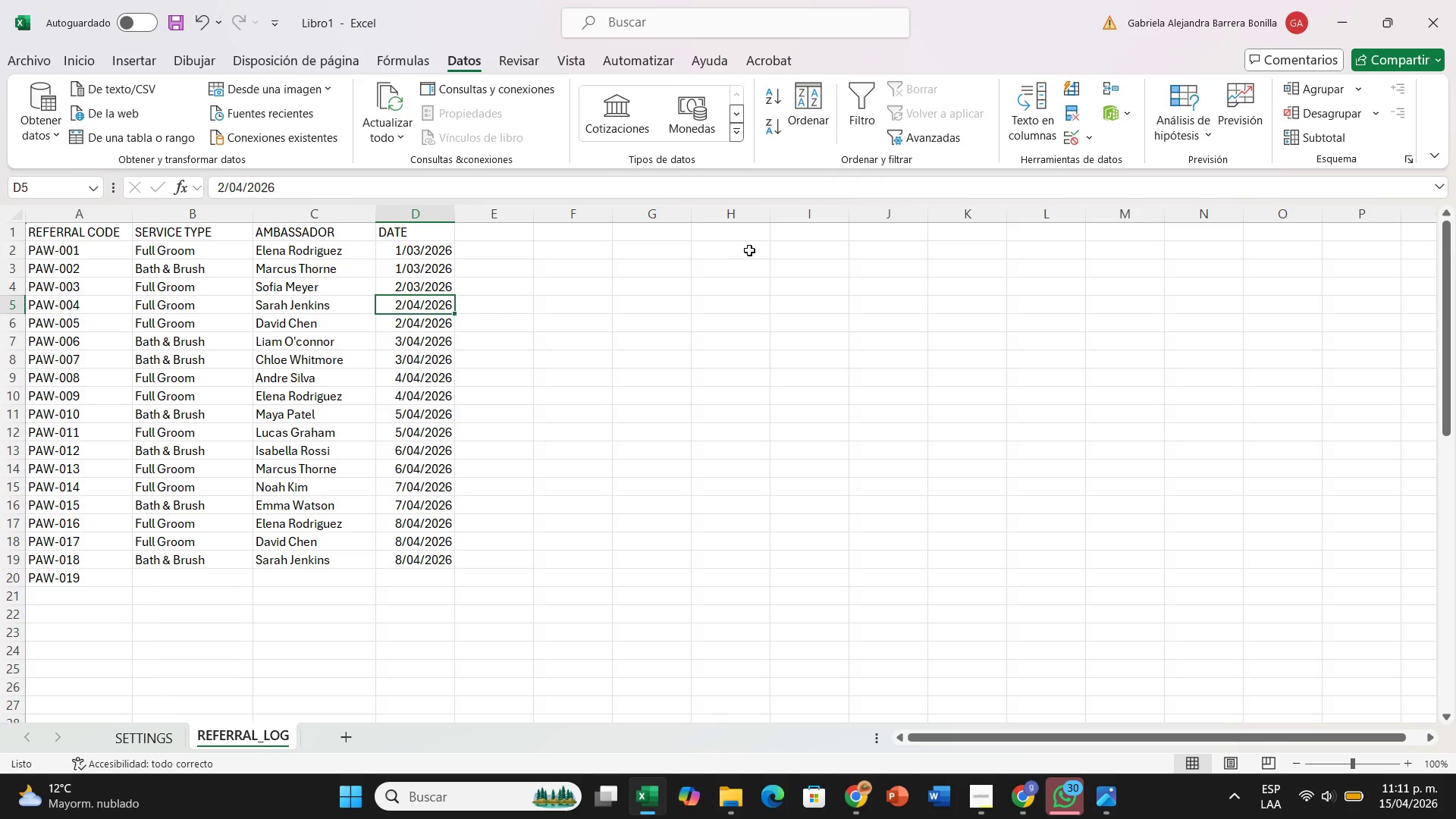 
left_click([433, 206])
 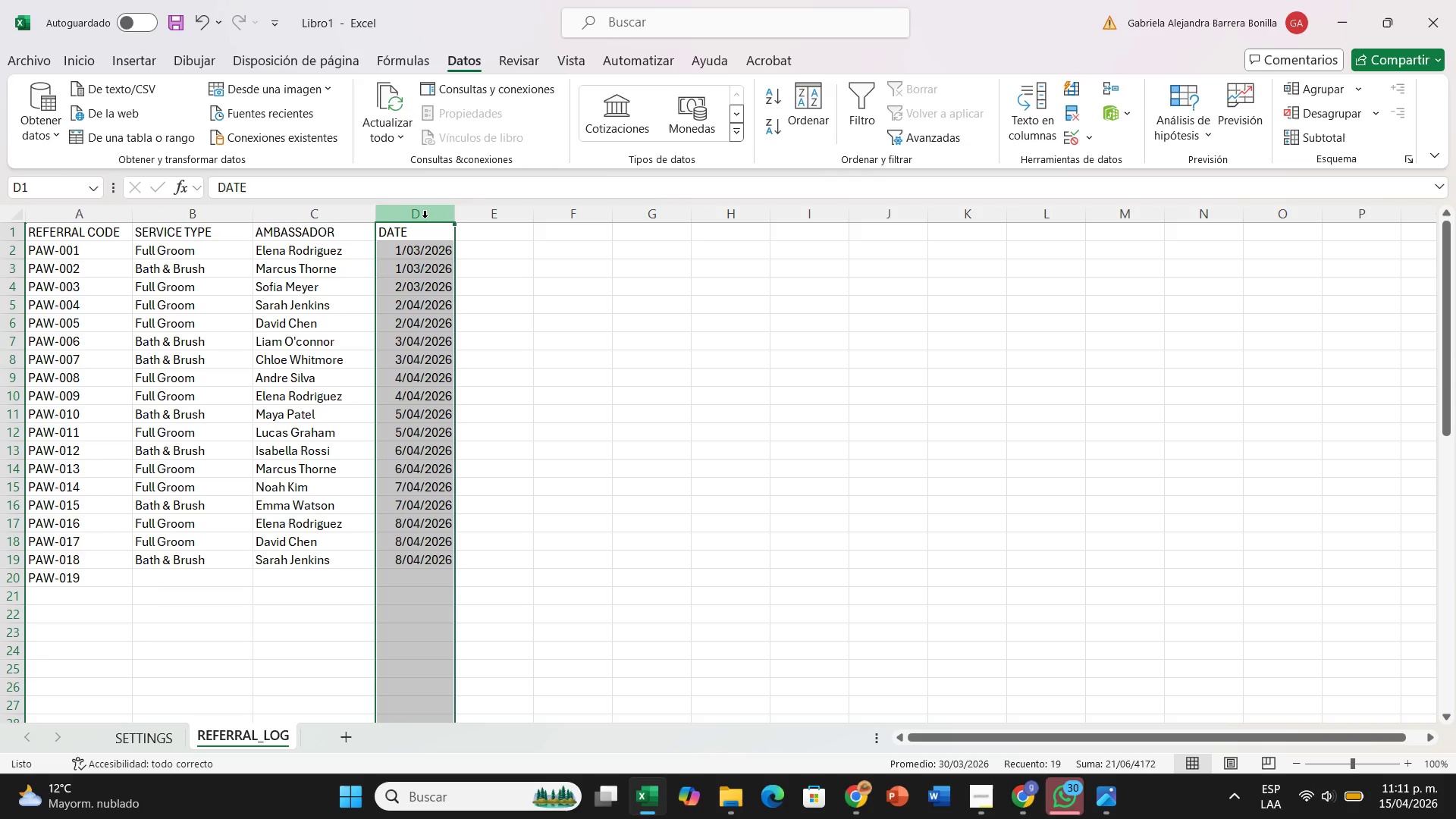 
wait(5.12)
 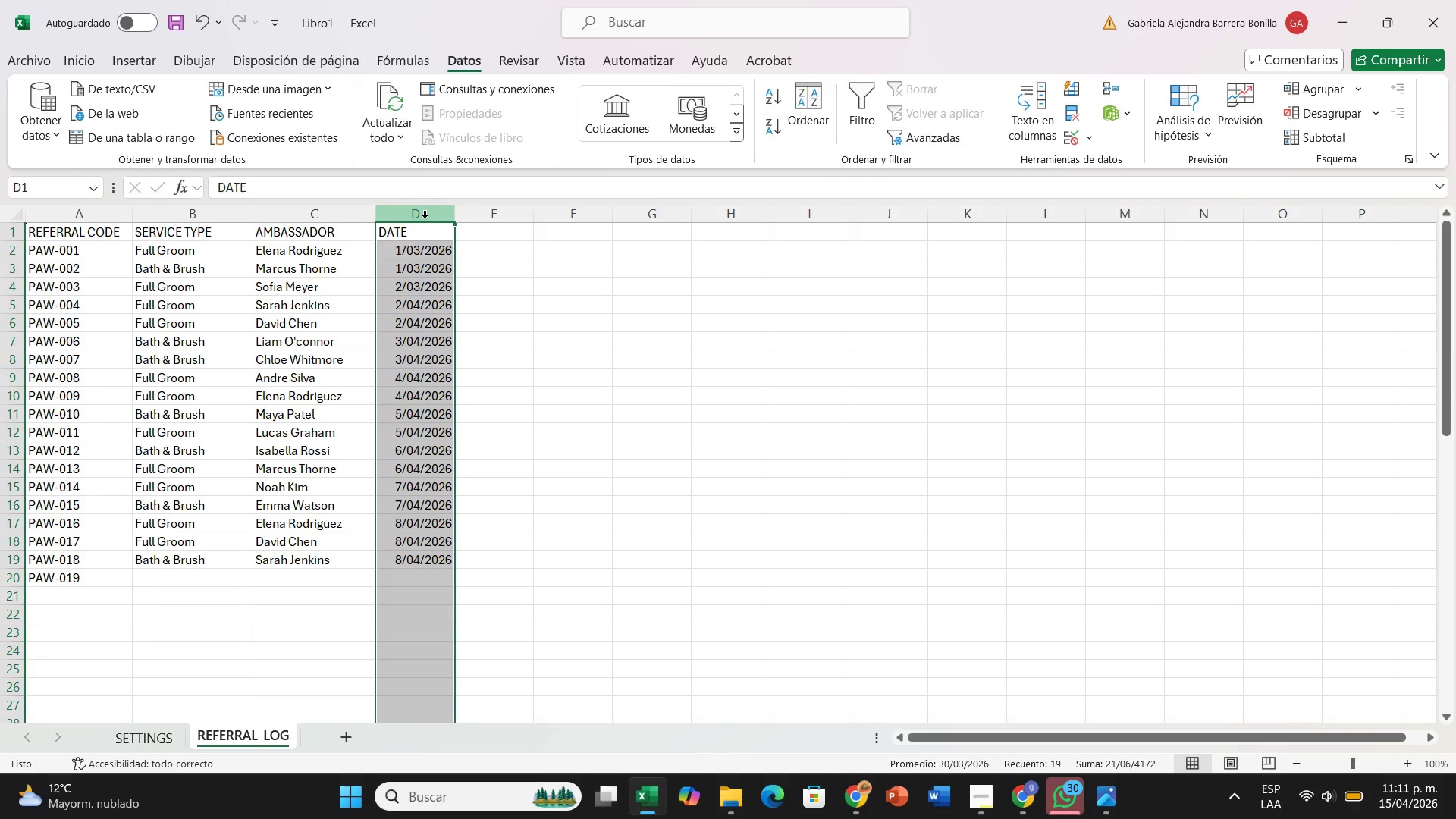 
key(Control+L)
 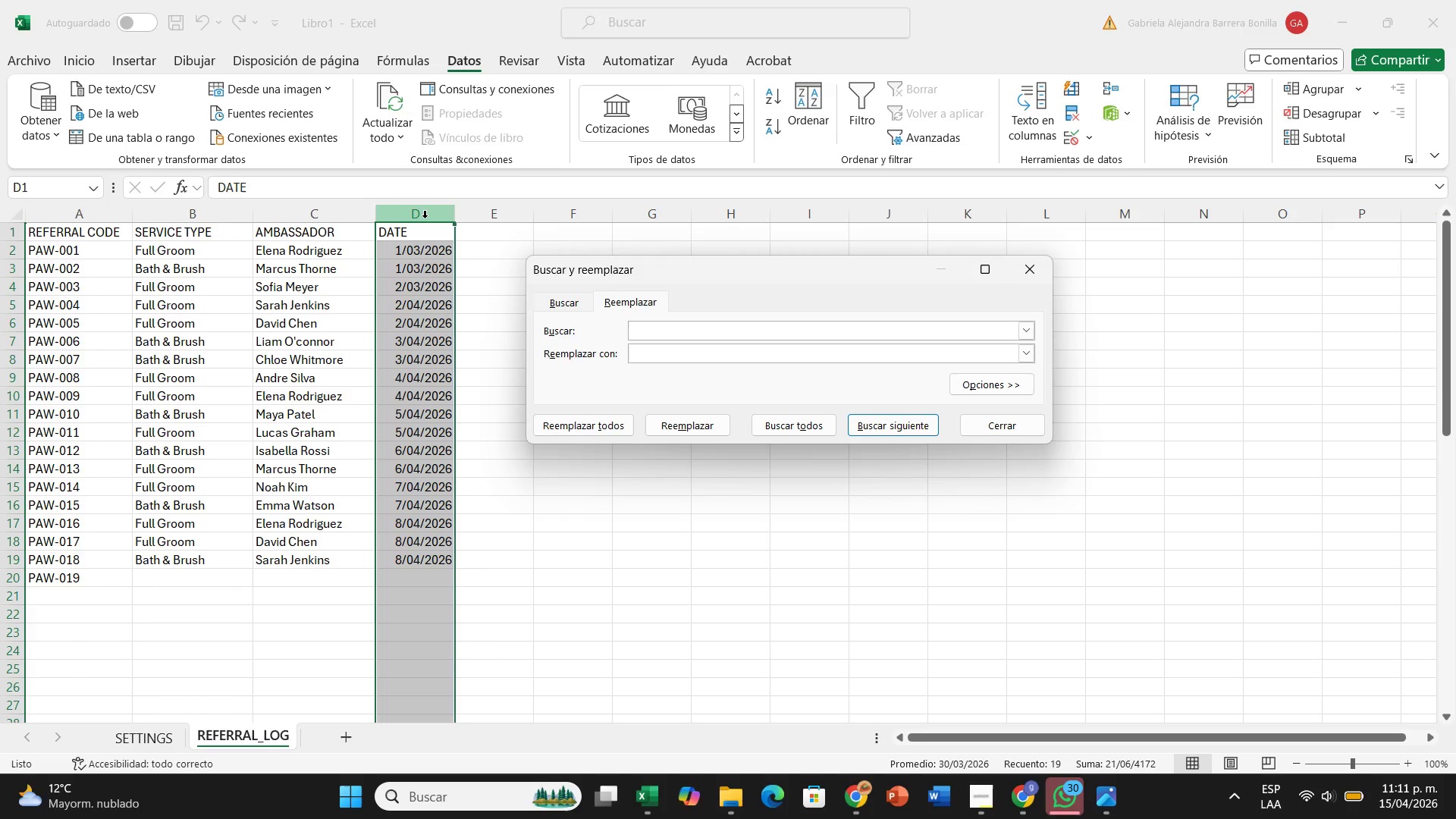 
wait(6.48)
 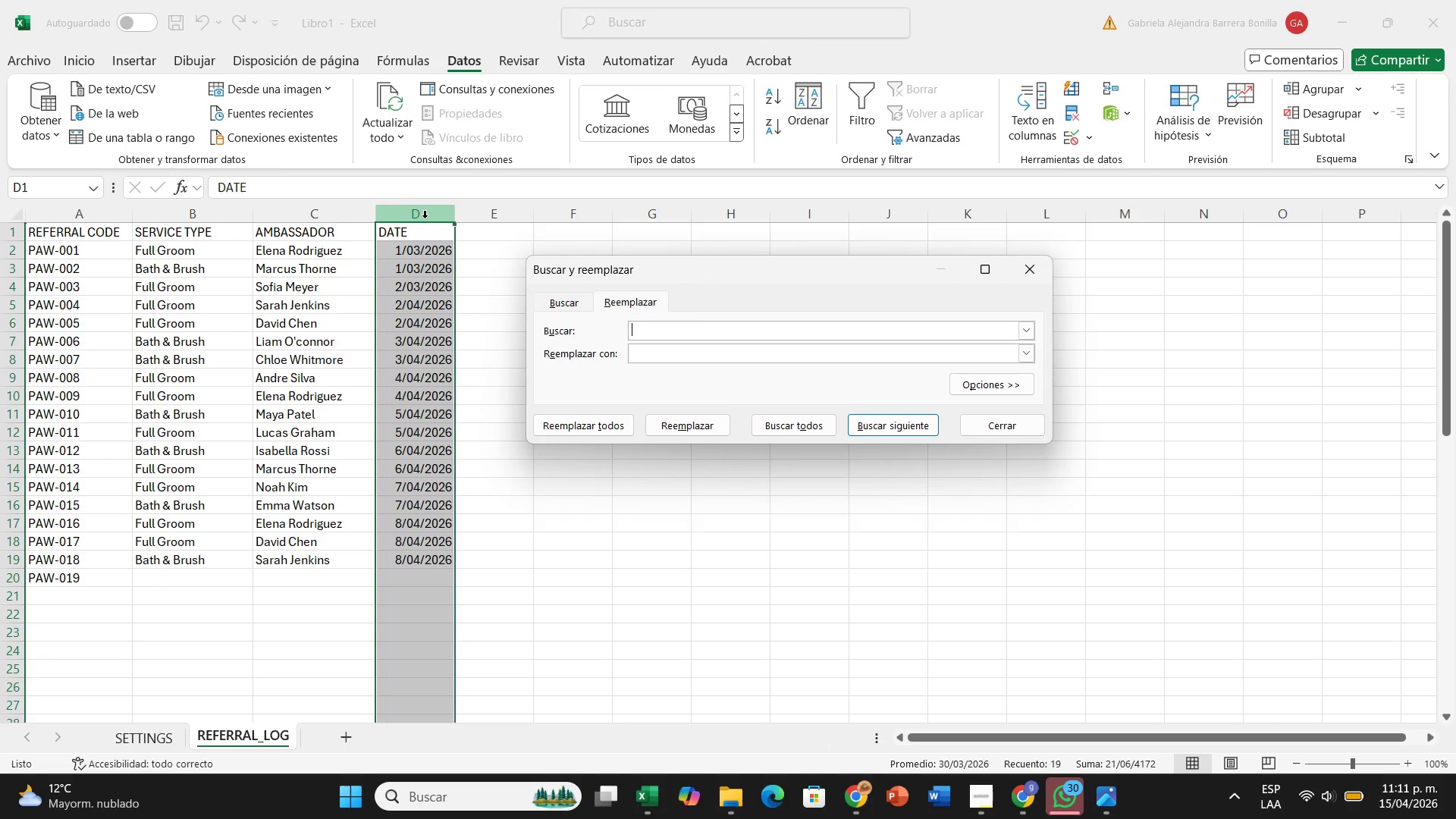 
type(04)
 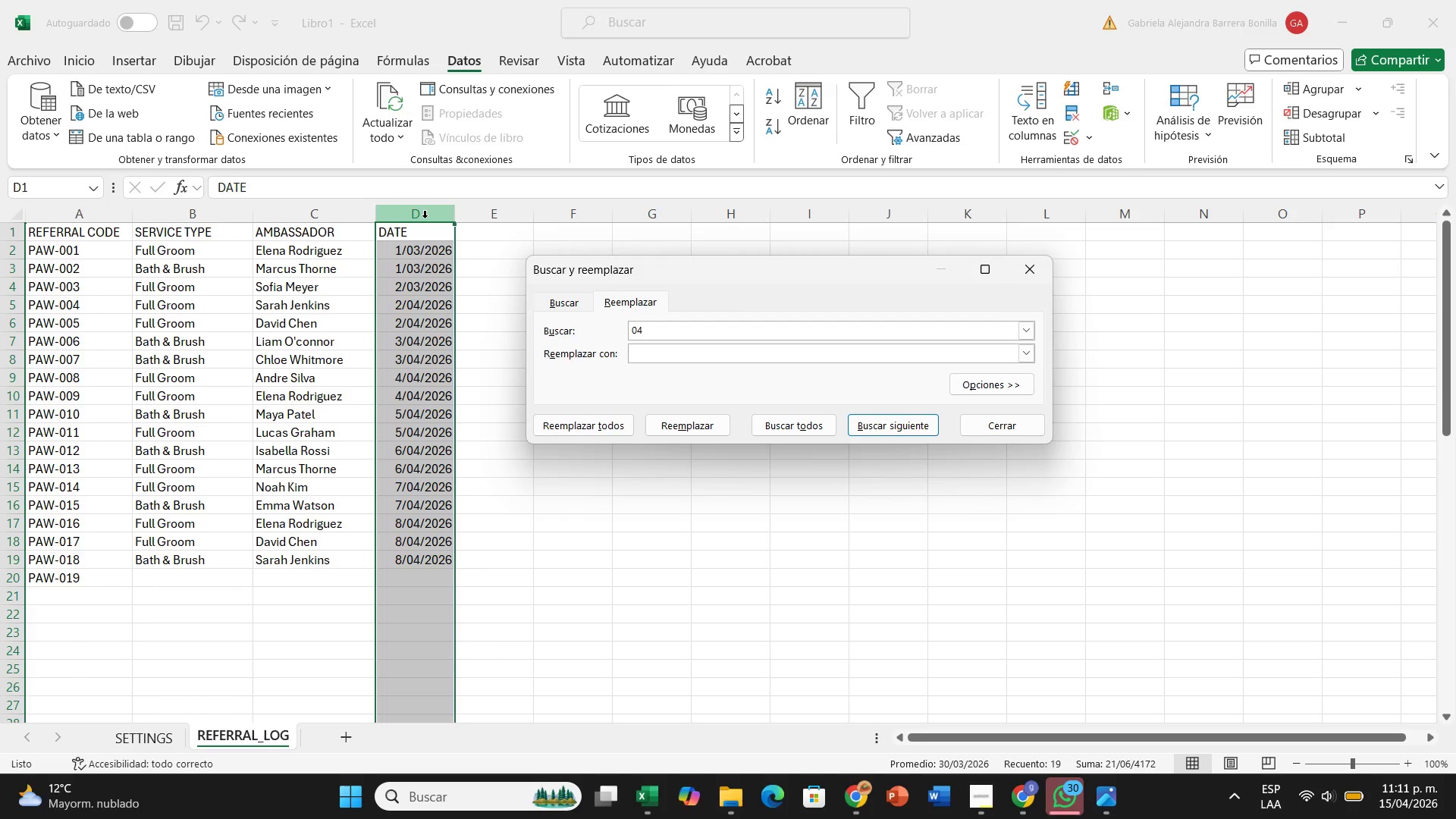 
key(Backspace)
key(Backspace)
type(&04&)
 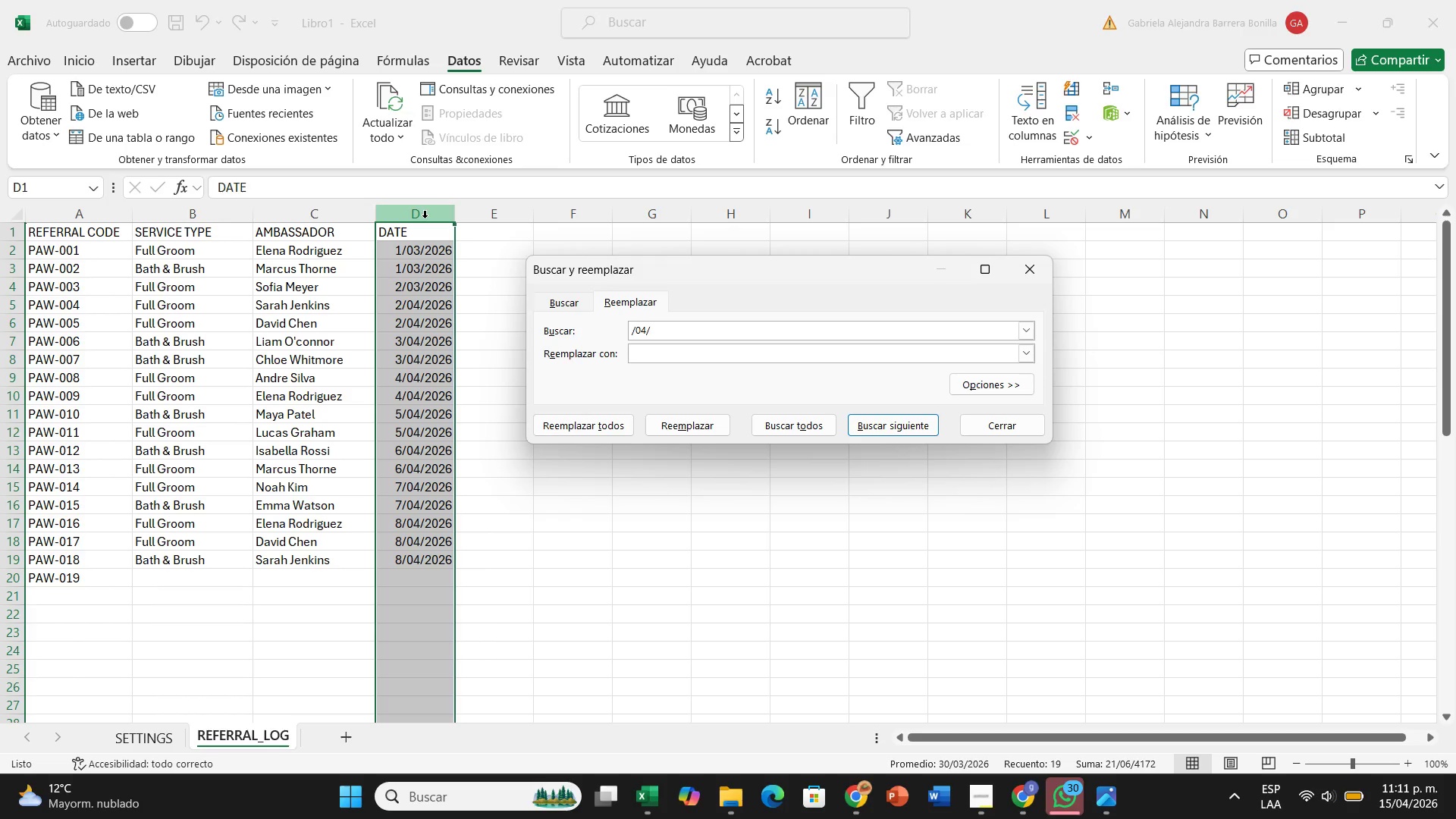 
left_click([715, 354])
 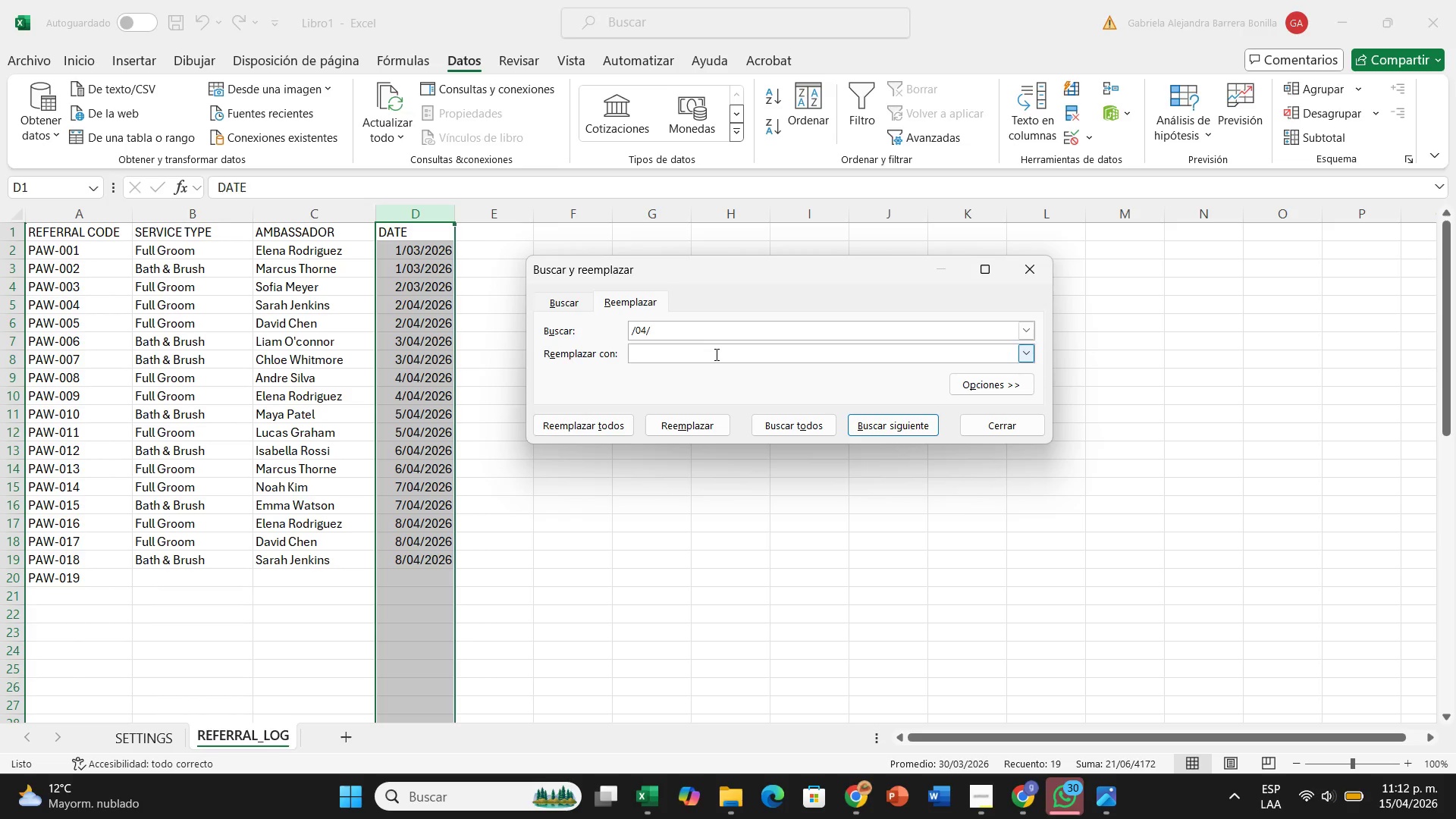 
type(&03&)
 